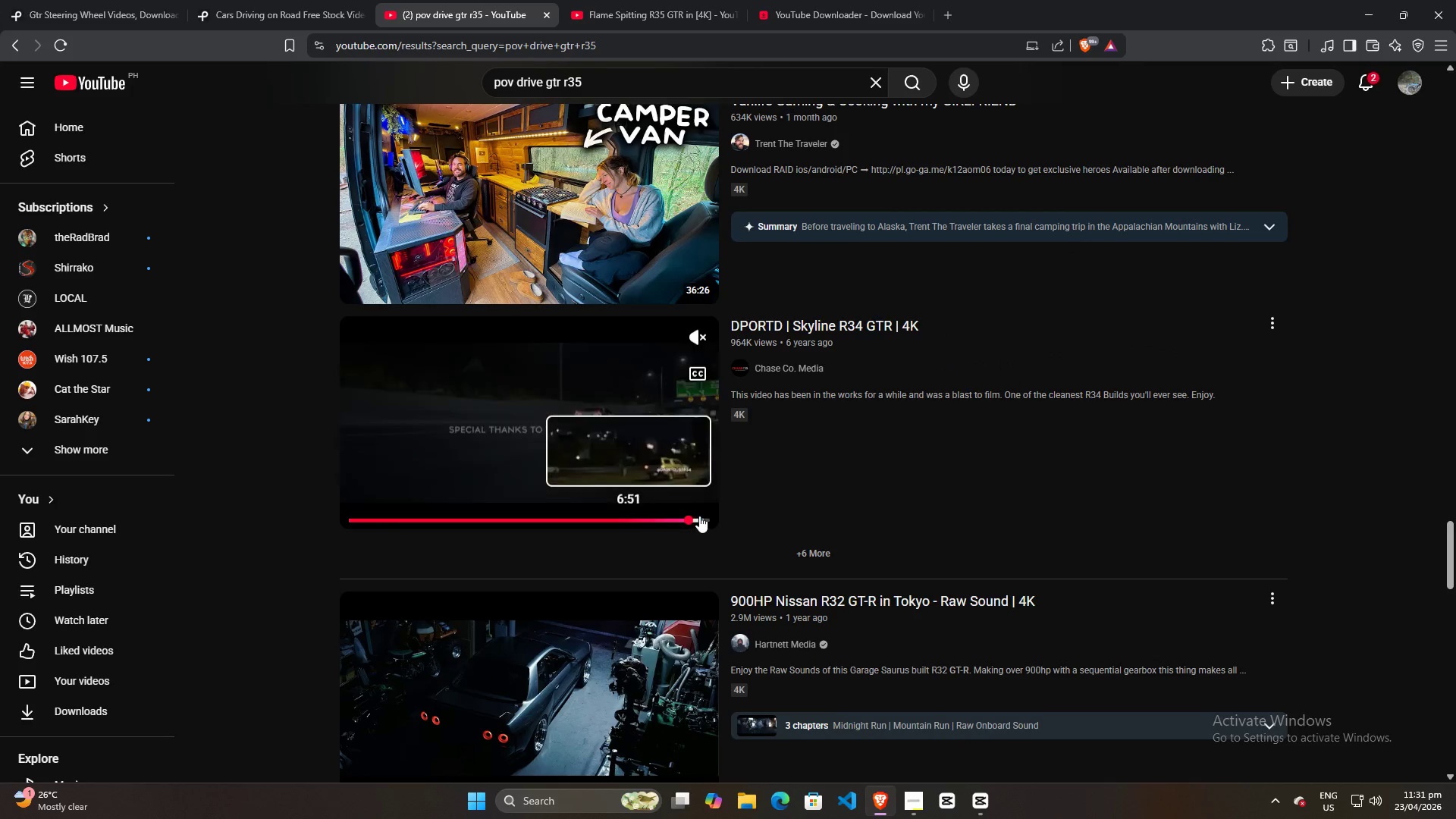 
triple_click([700, 516])
 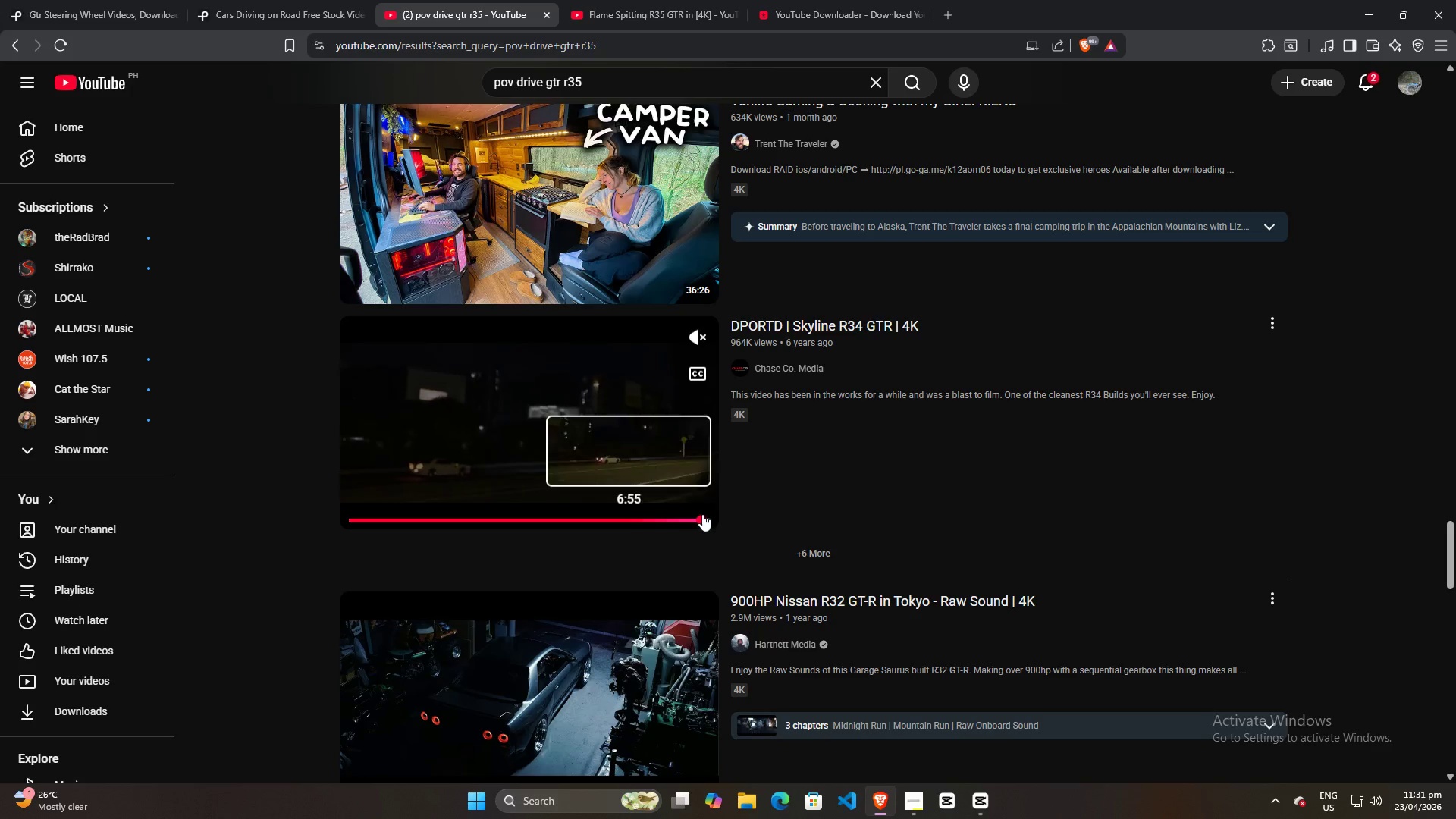 
scroll: coordinate [566, 340], scroll_direction: down, amount: 8.0
 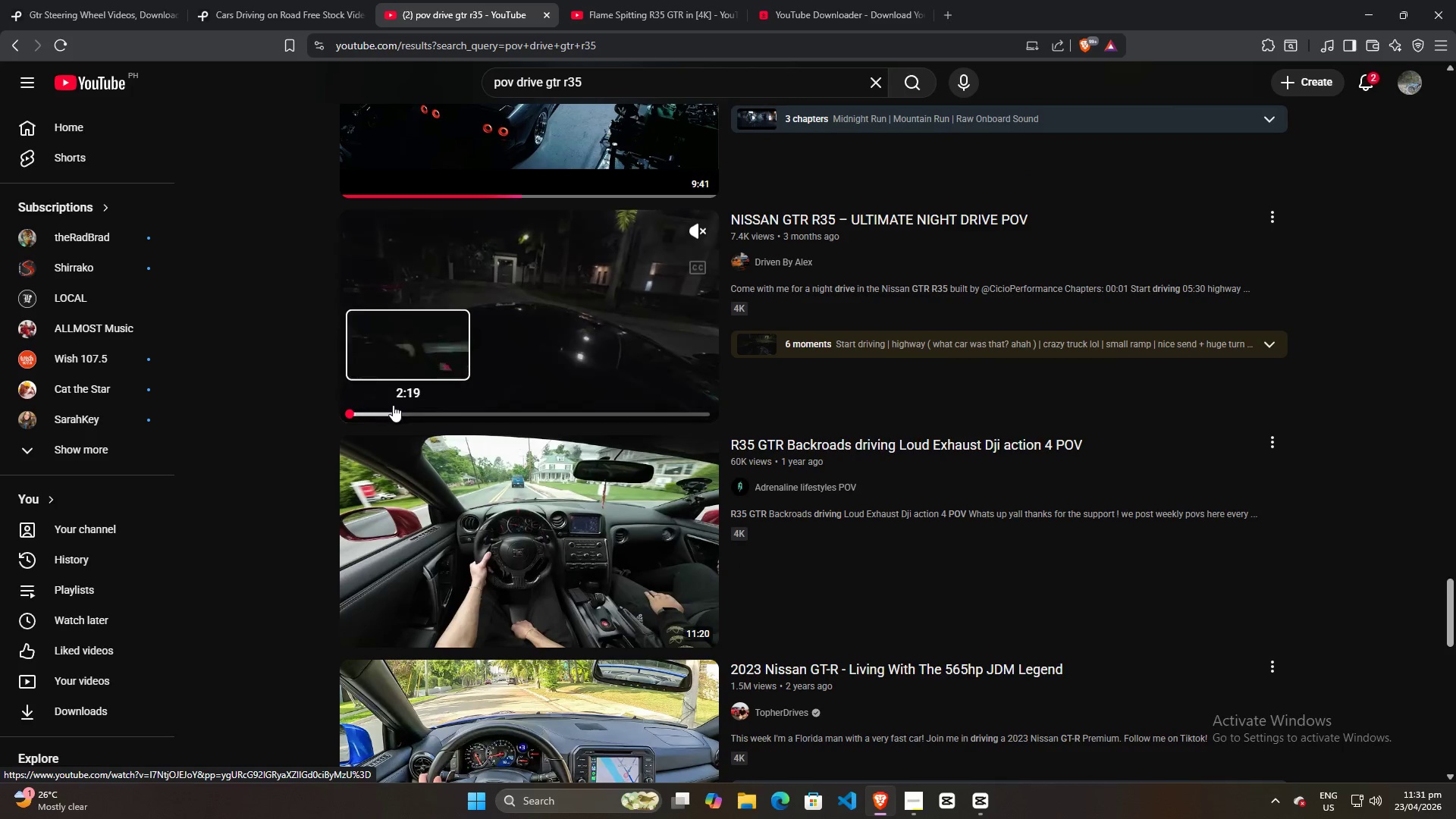 
double_click([391, 414])
 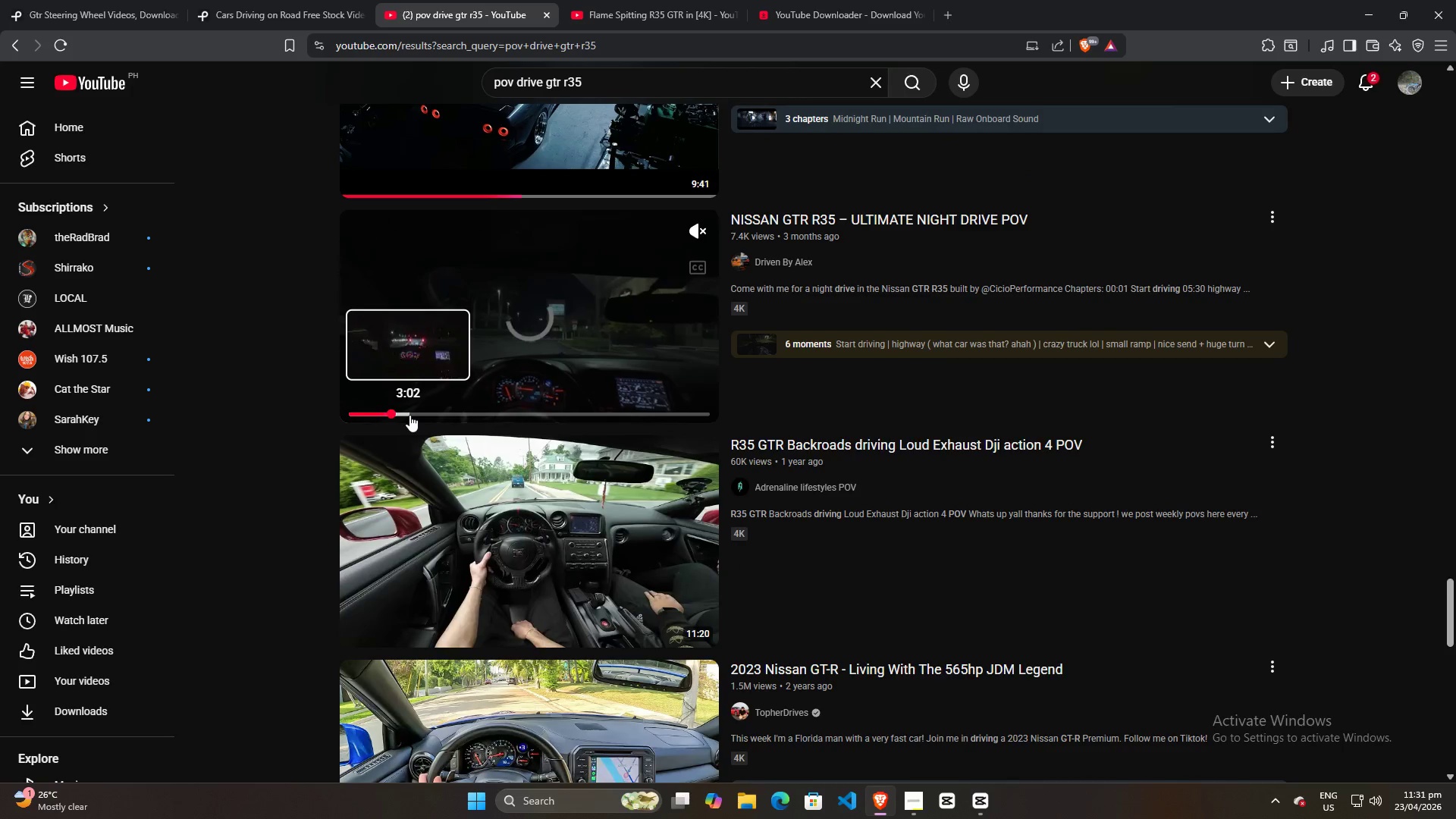 
left_click([410, 415])
 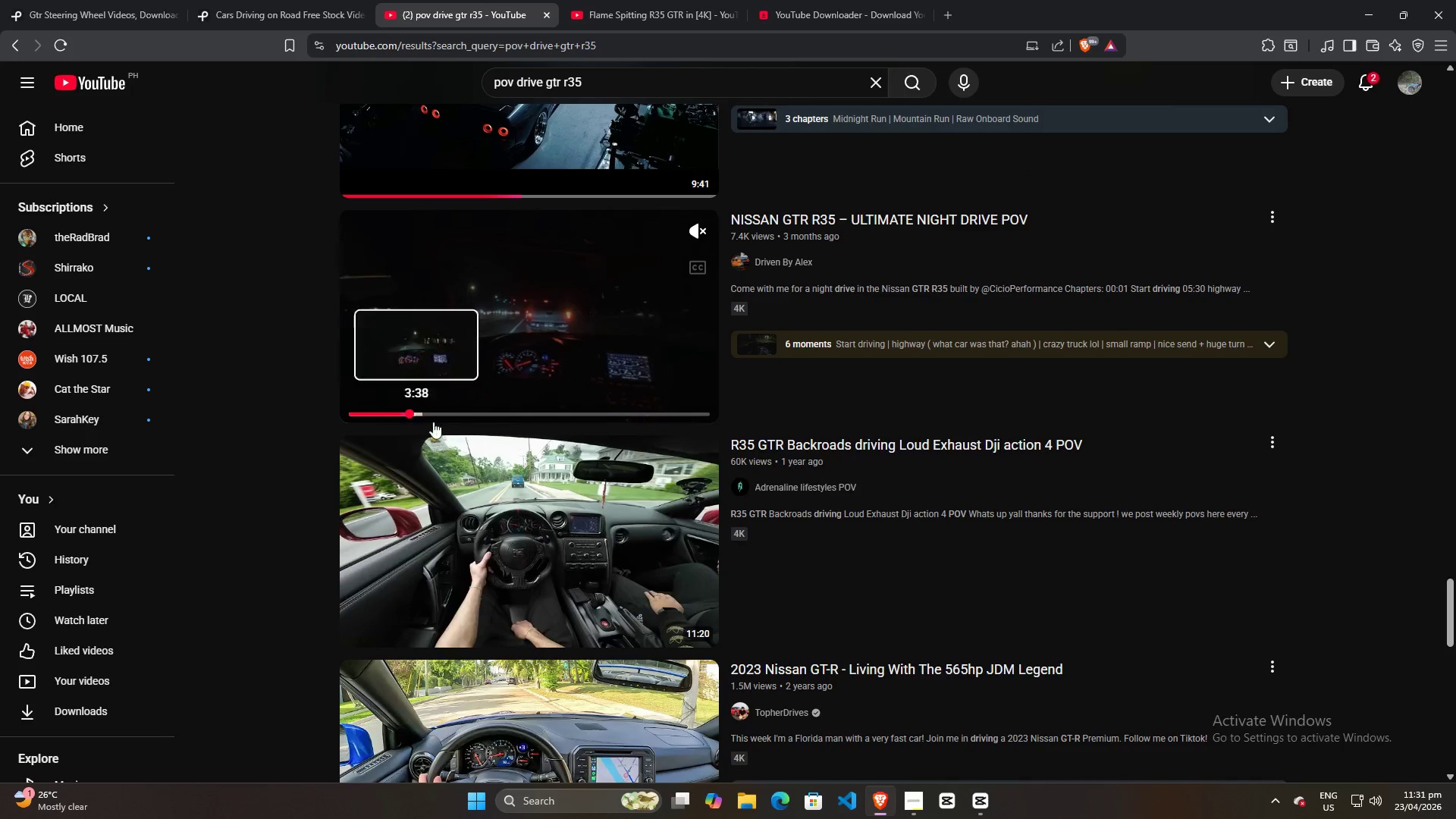 
scroll: coordinate [639, 601], scroll_direction: down, amount: 32.0
 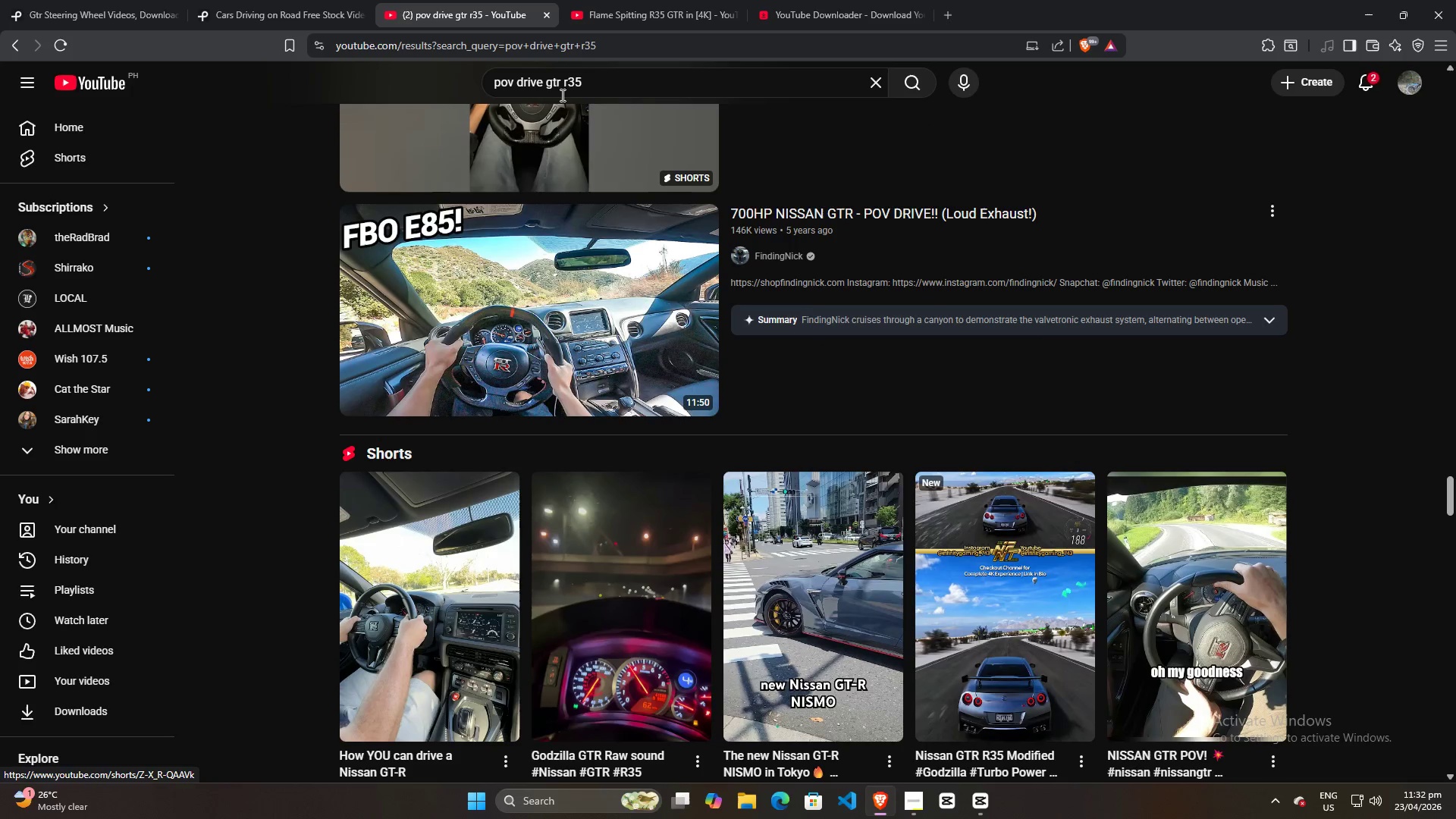 
left_click_drag(start_coordinate=[599, 84], to_coordinate=[363, 91])
 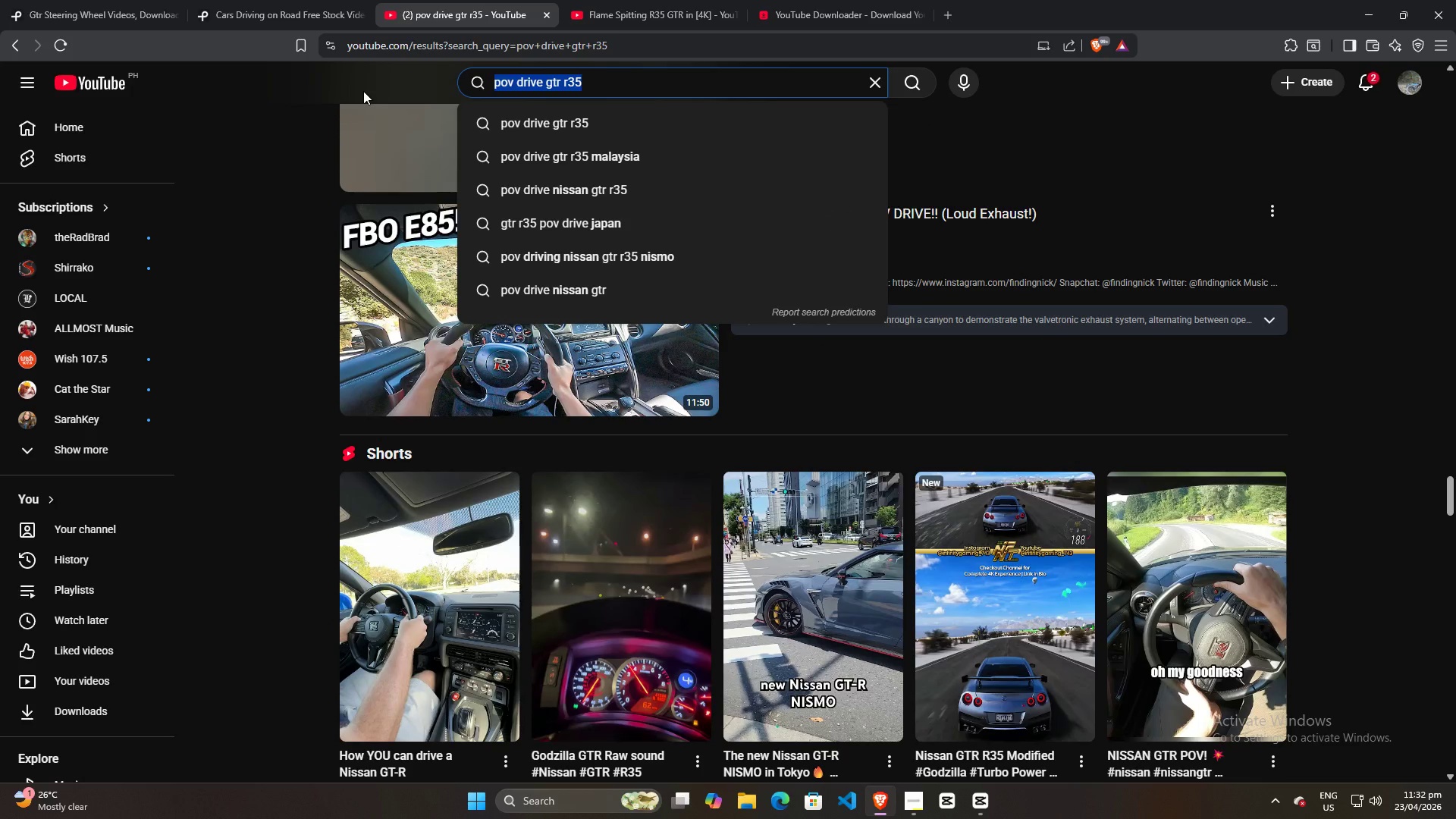 
type(g)
key(Backspace)
key(Backspace)
type(r35 shifting)
 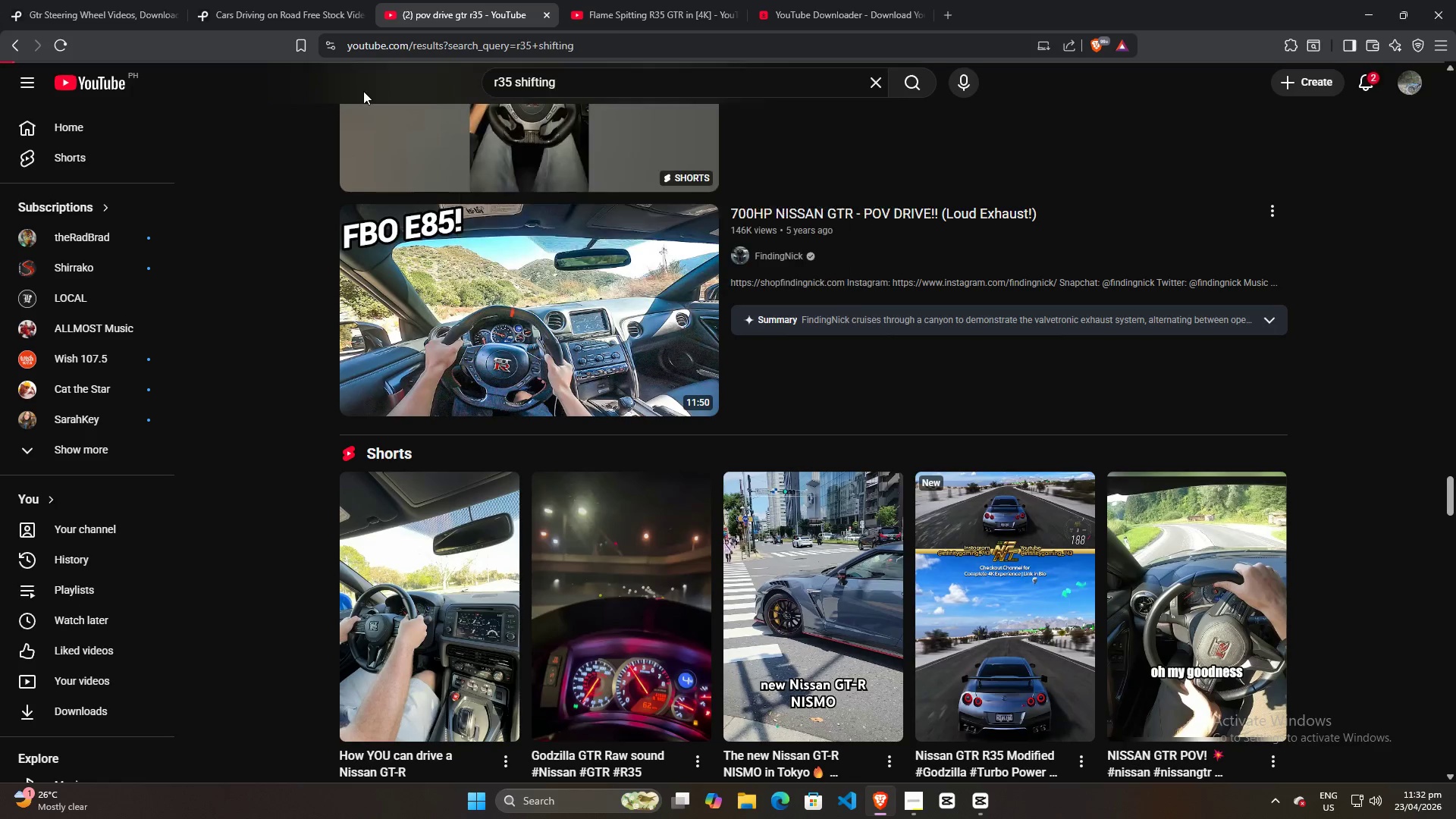 
key(Enter)
 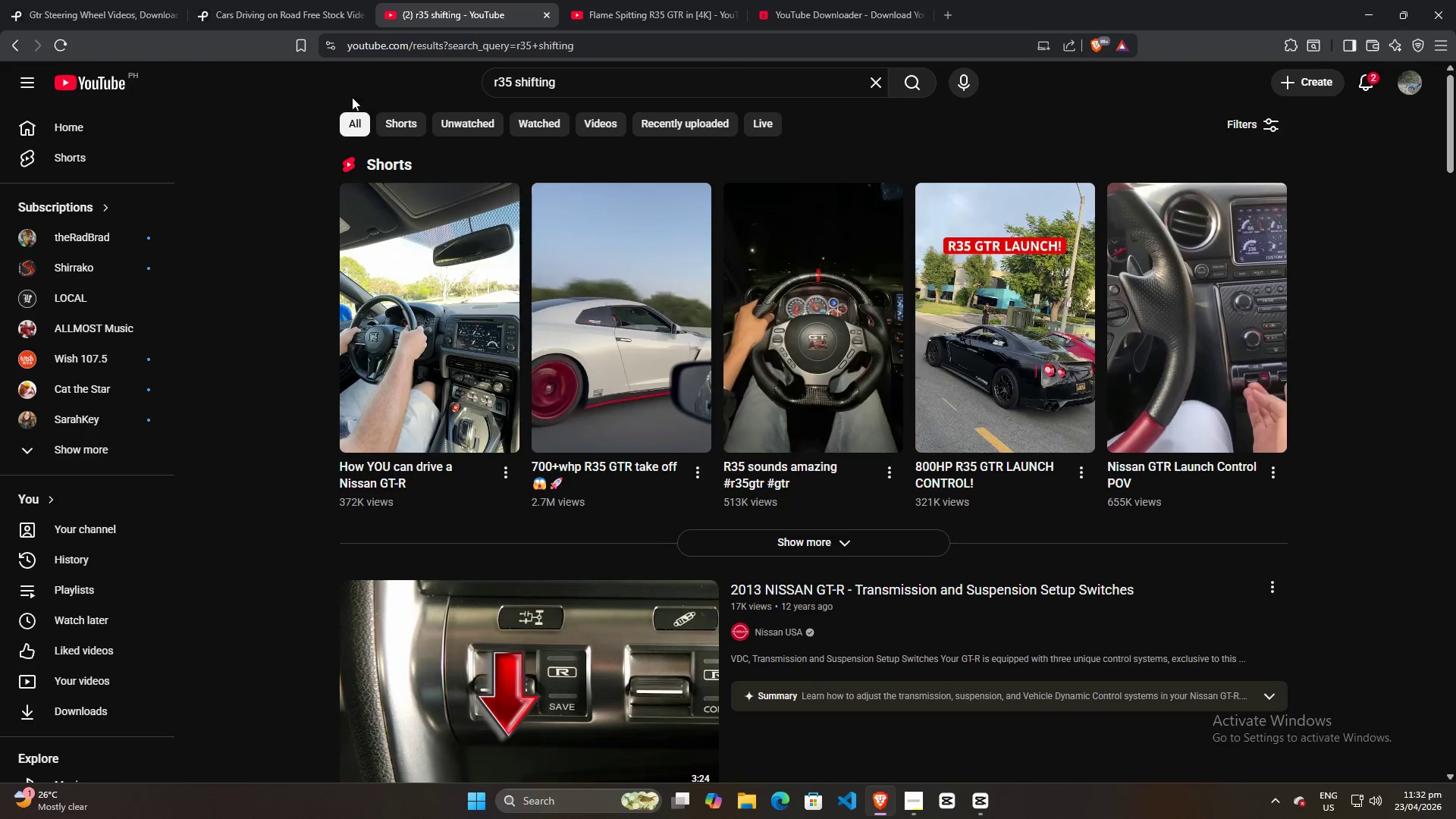 
scroll: coordinate [665, 580], scroll_direction: down, amount: 74.0
 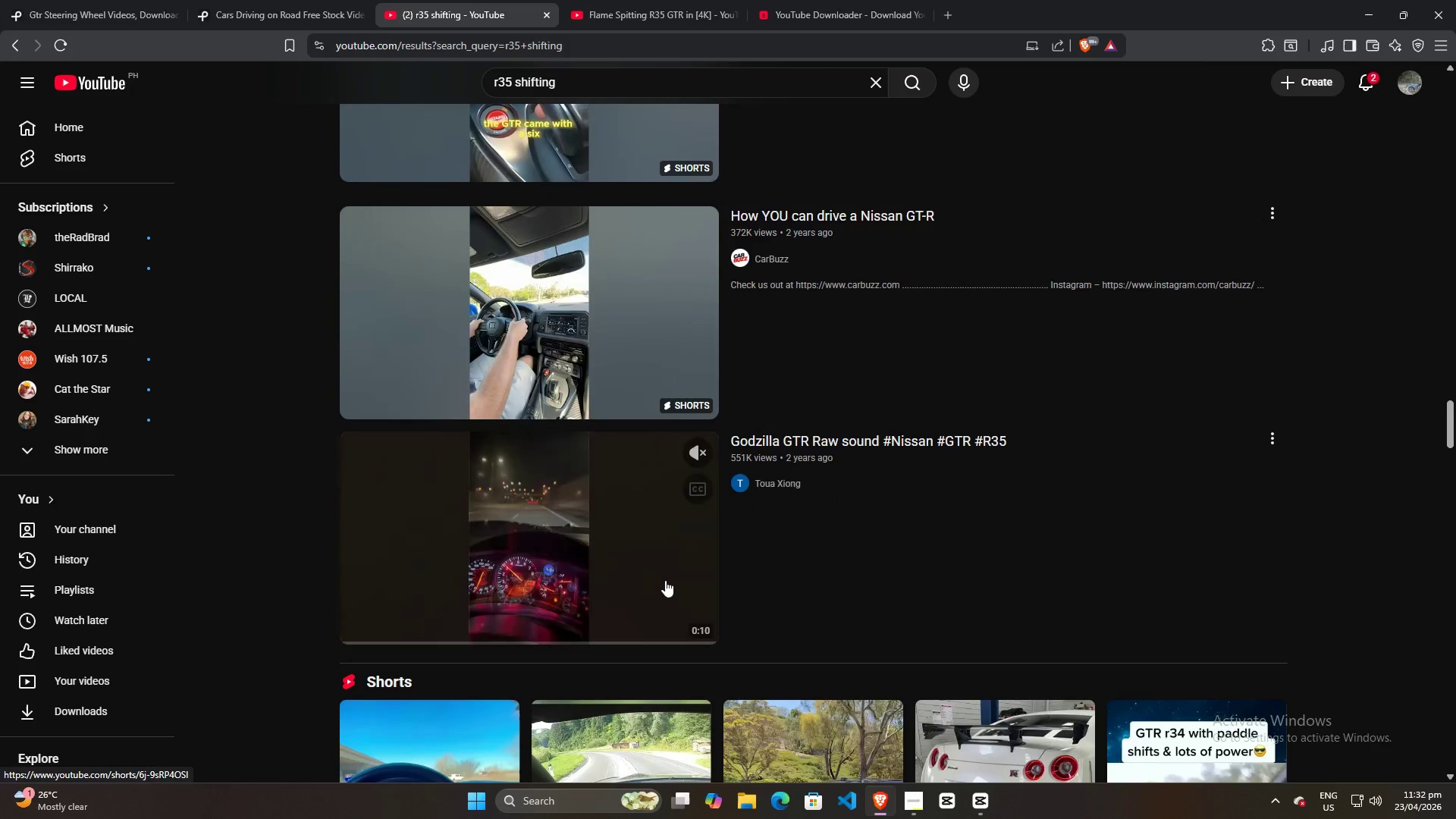 
scroll: coordinate [663, 581], scroll_direction: down, amount: 12.0
 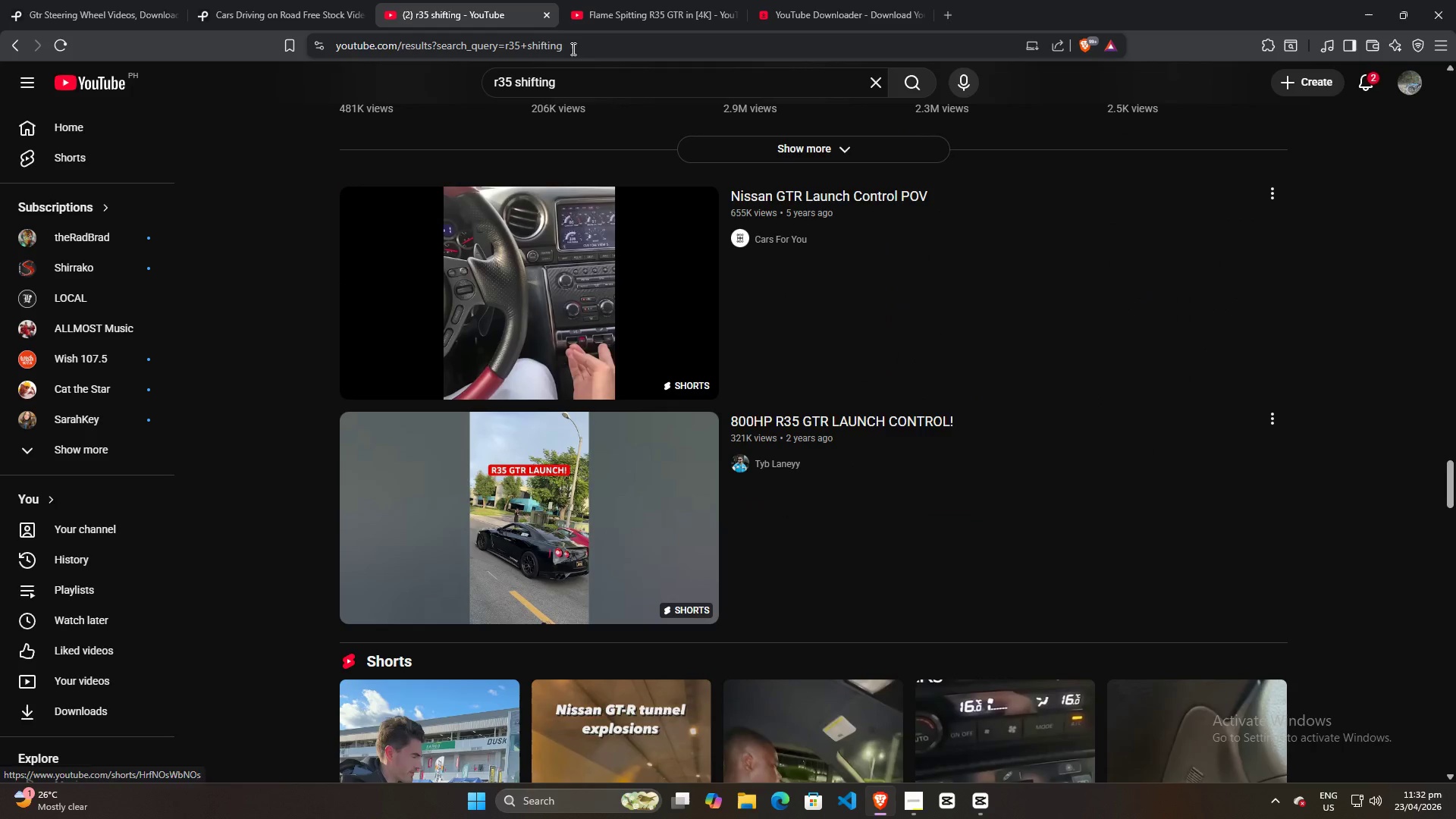 
left_click([596, 74])
 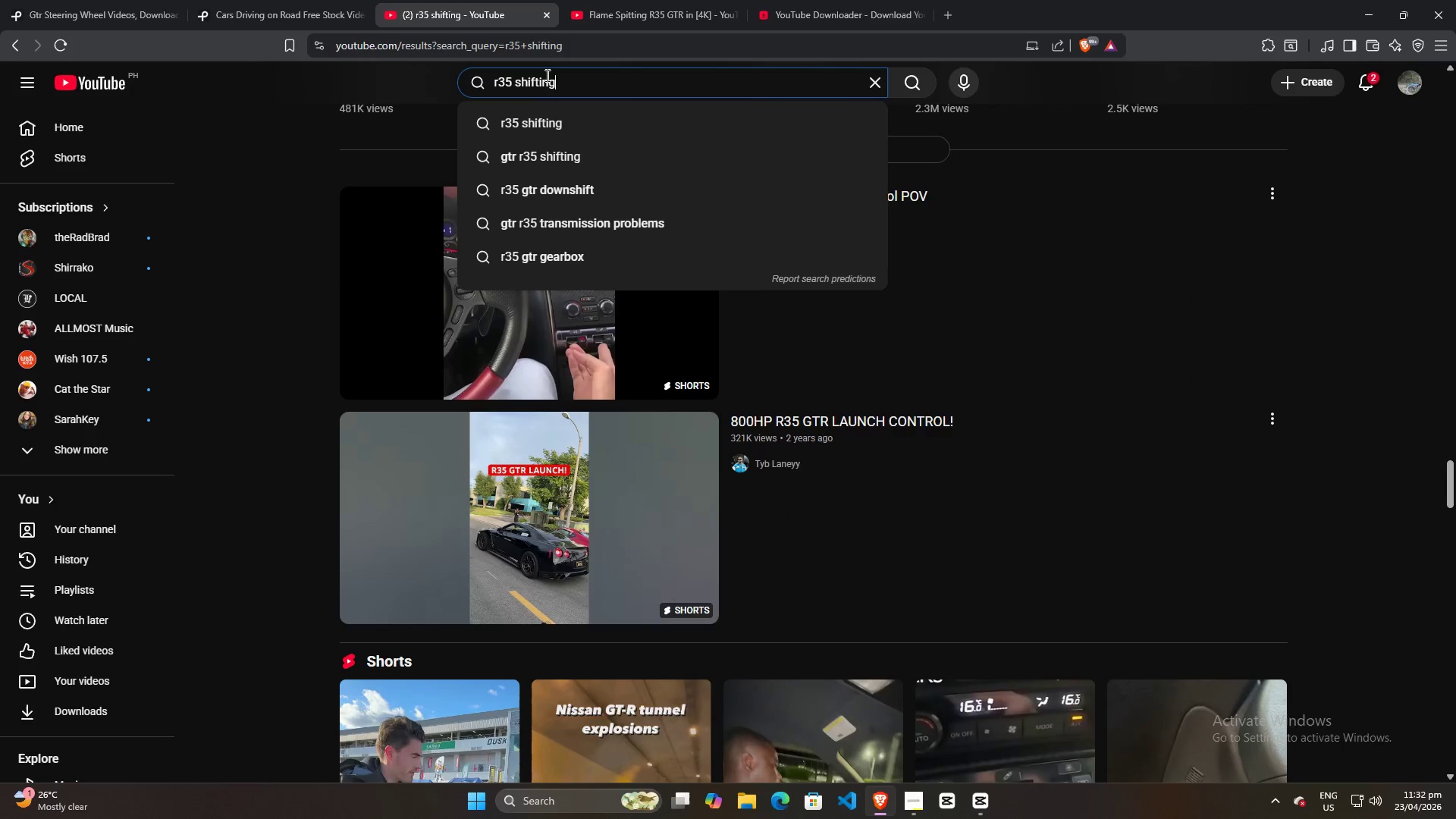 
double_click([546, 75])
 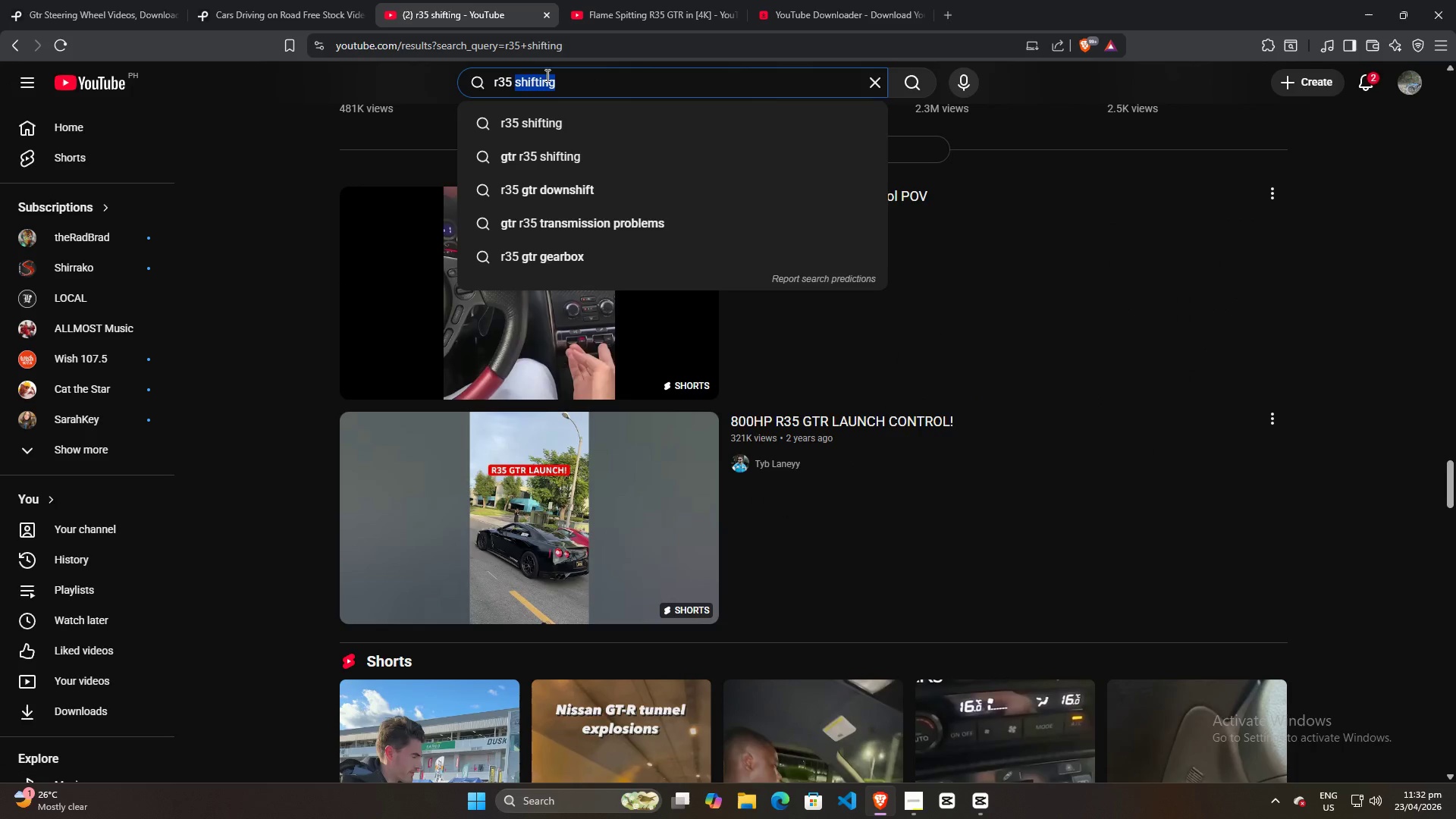 
type(night drive)
 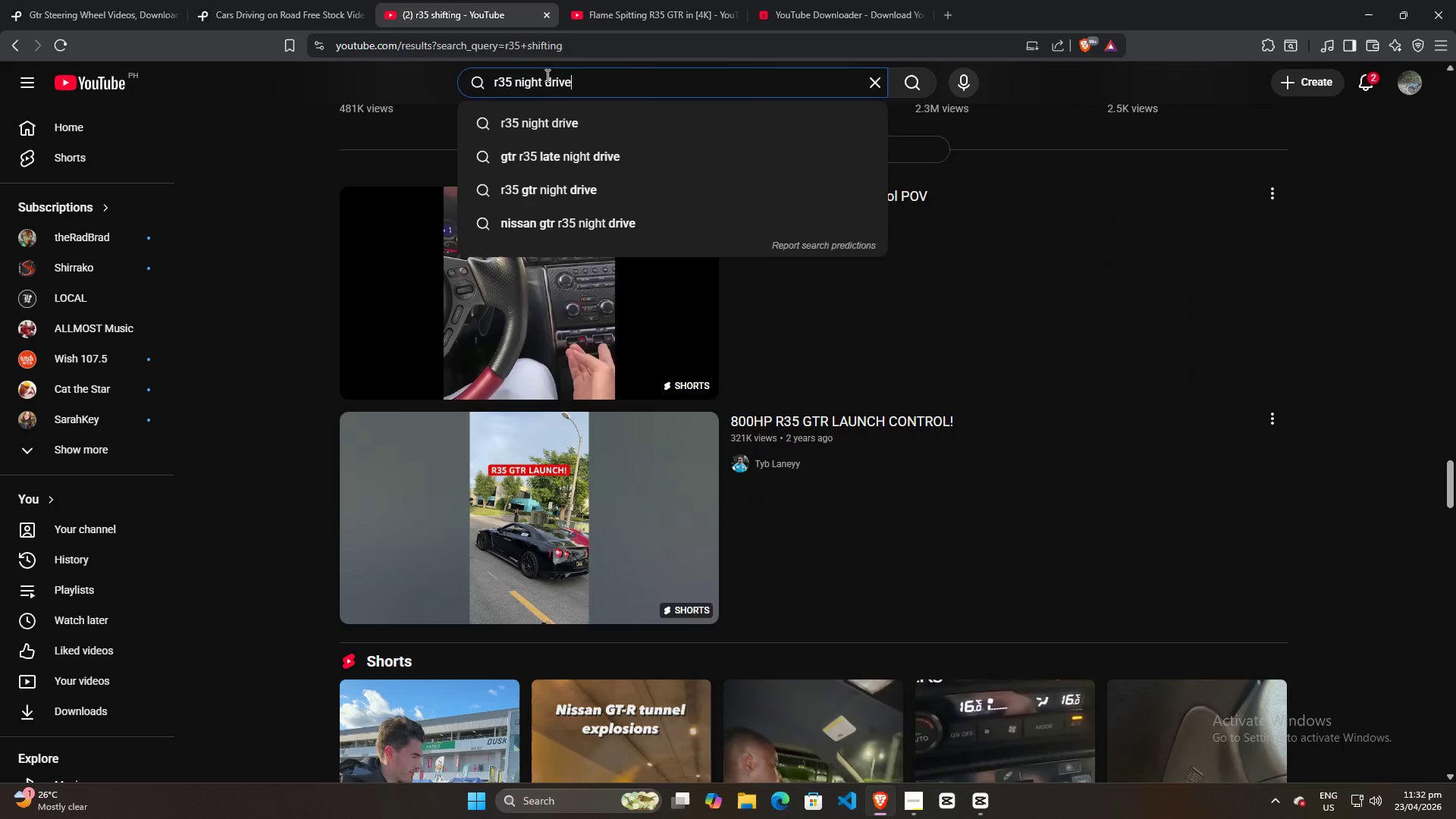 
key(Enter)
 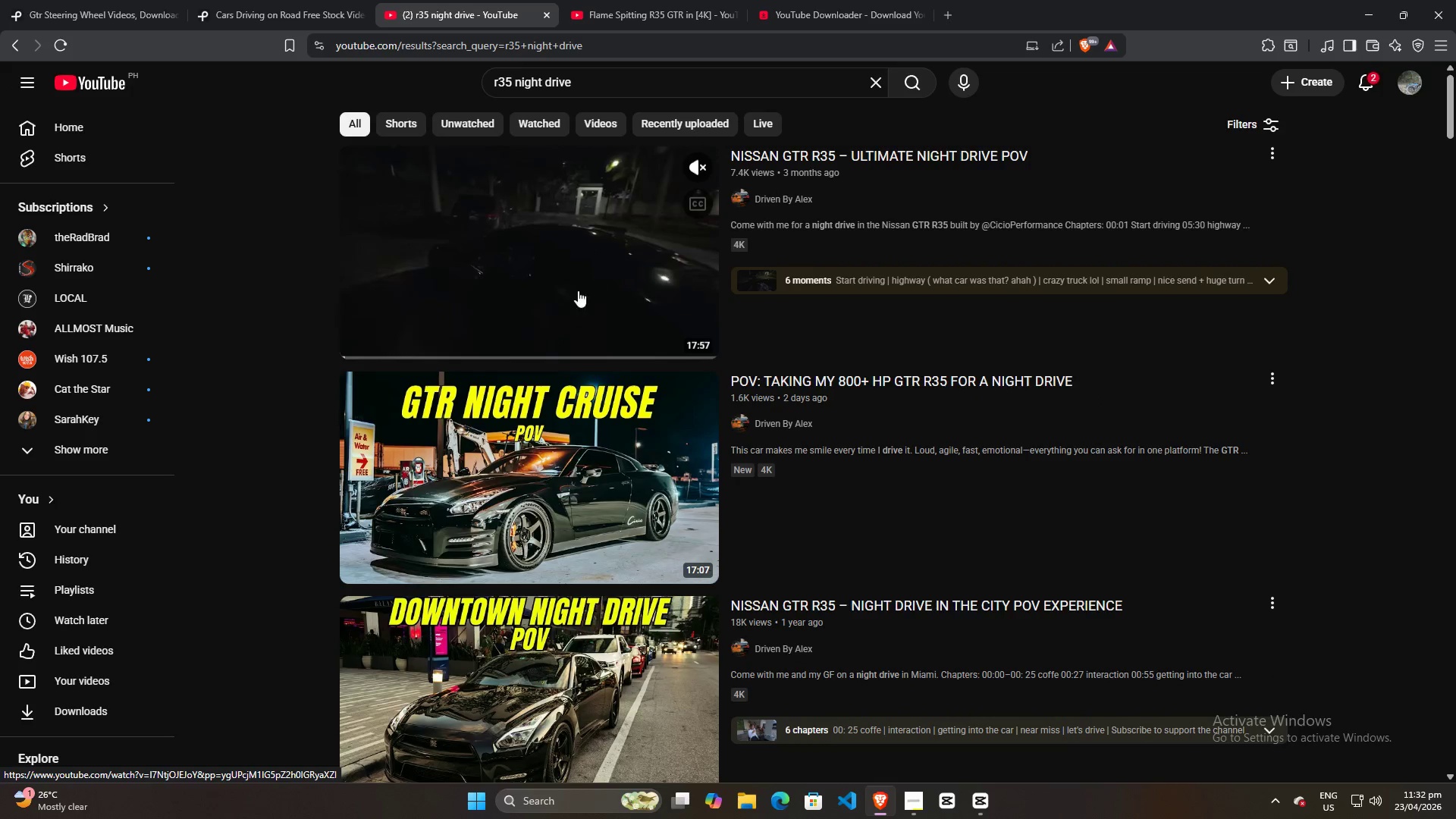 
left_click([447, 356])
 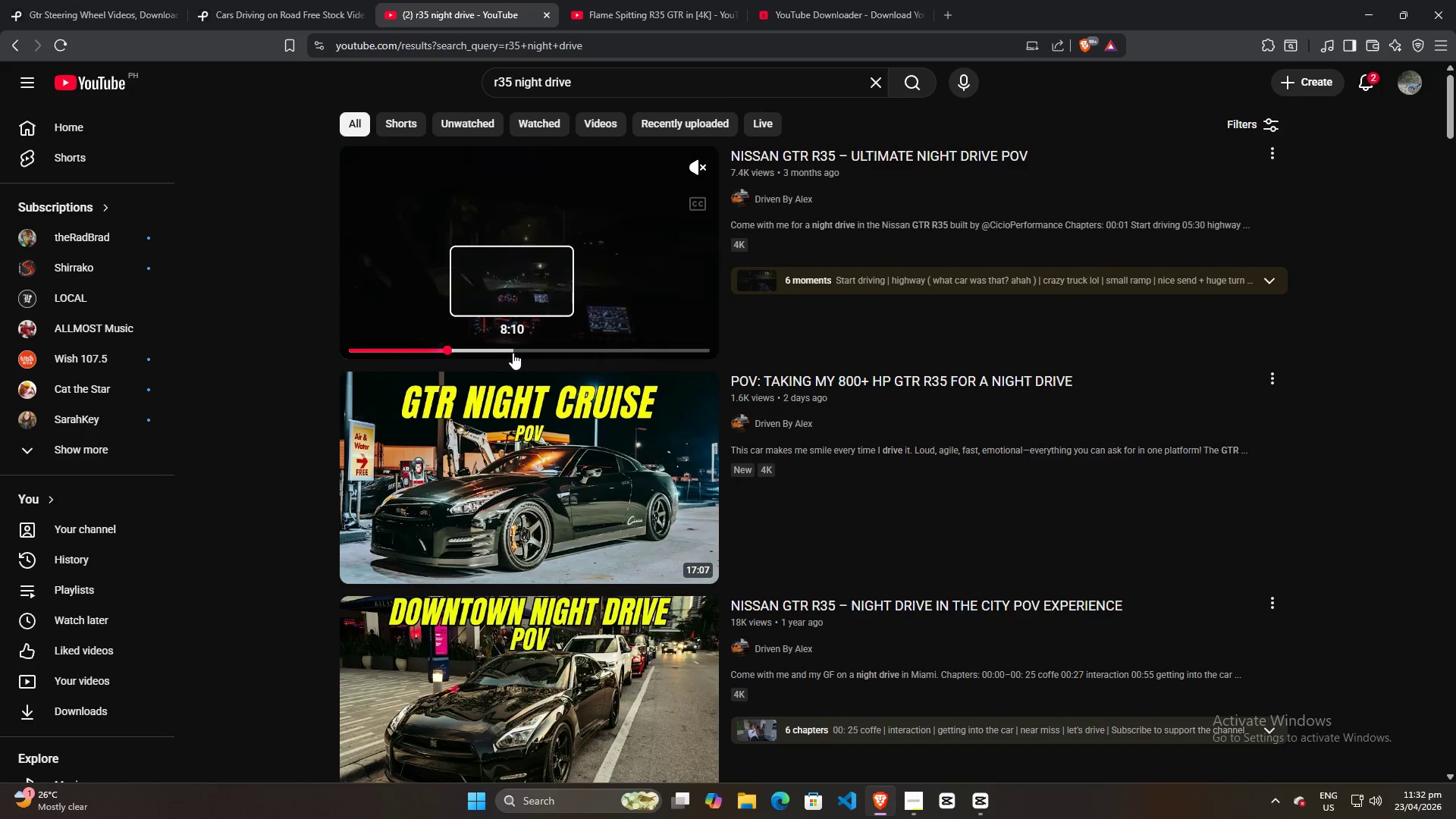 
double_click([591, 359])
 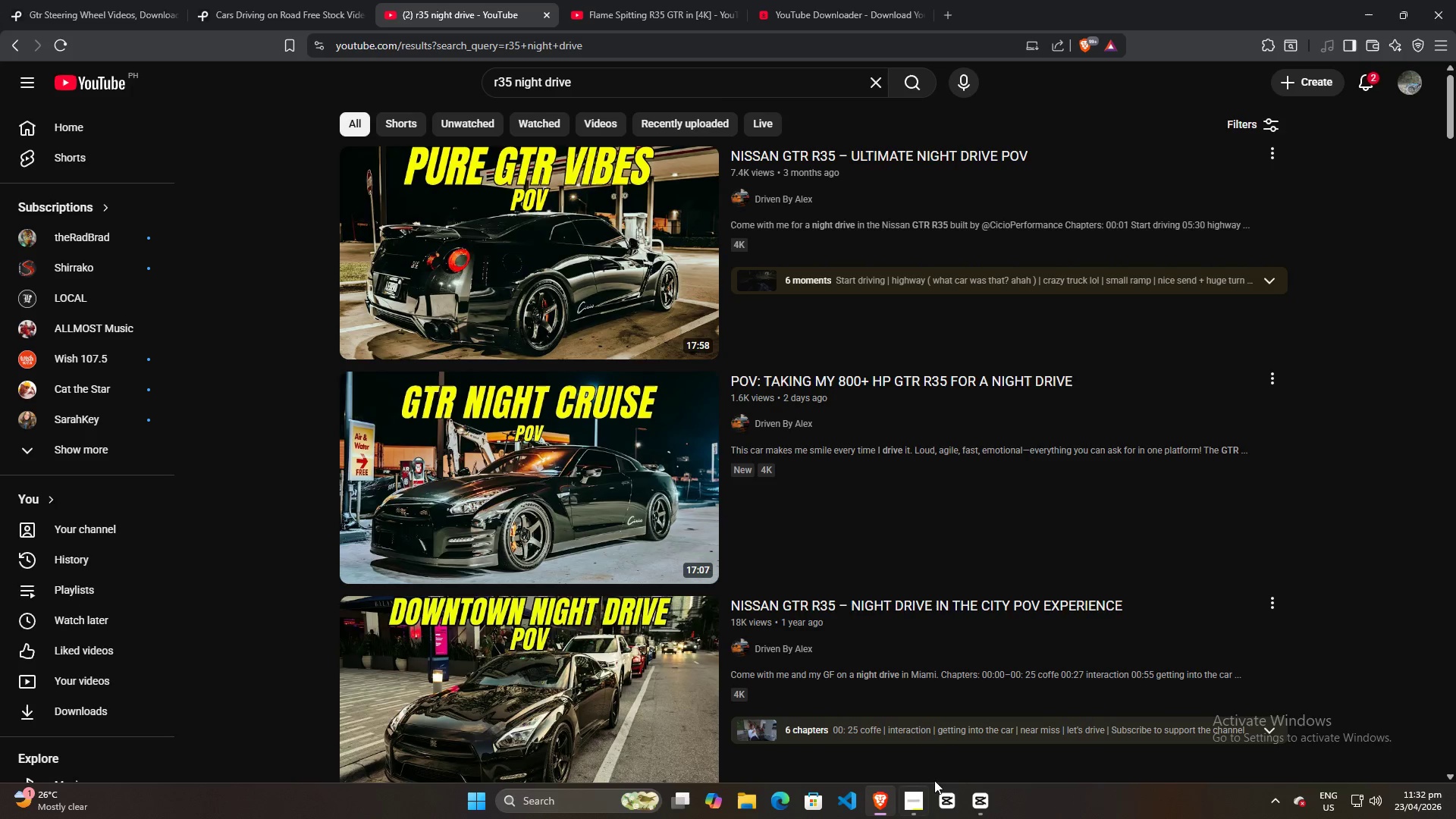 
left_click([976, 792])
 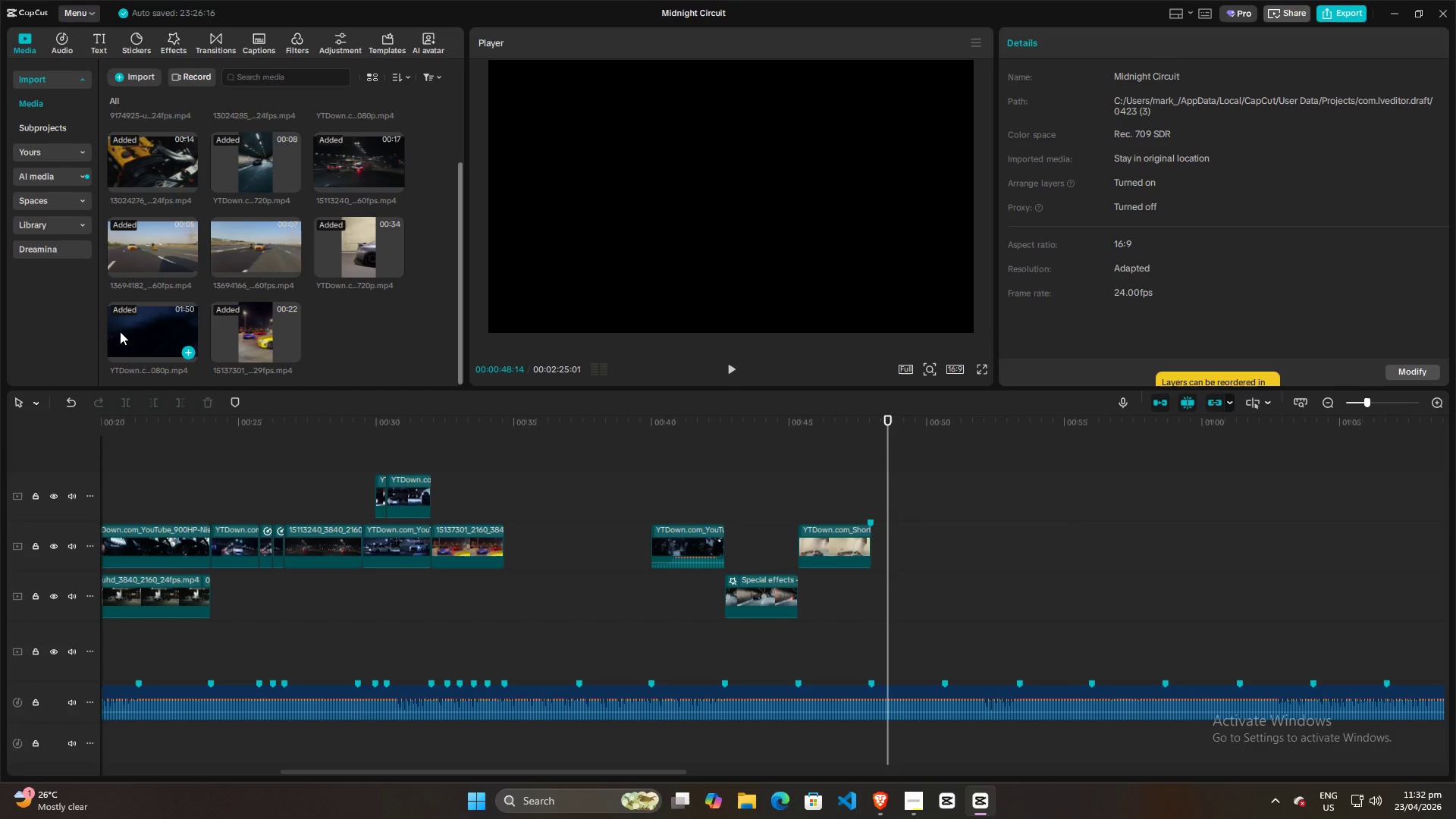 
left_click([151, 331])
 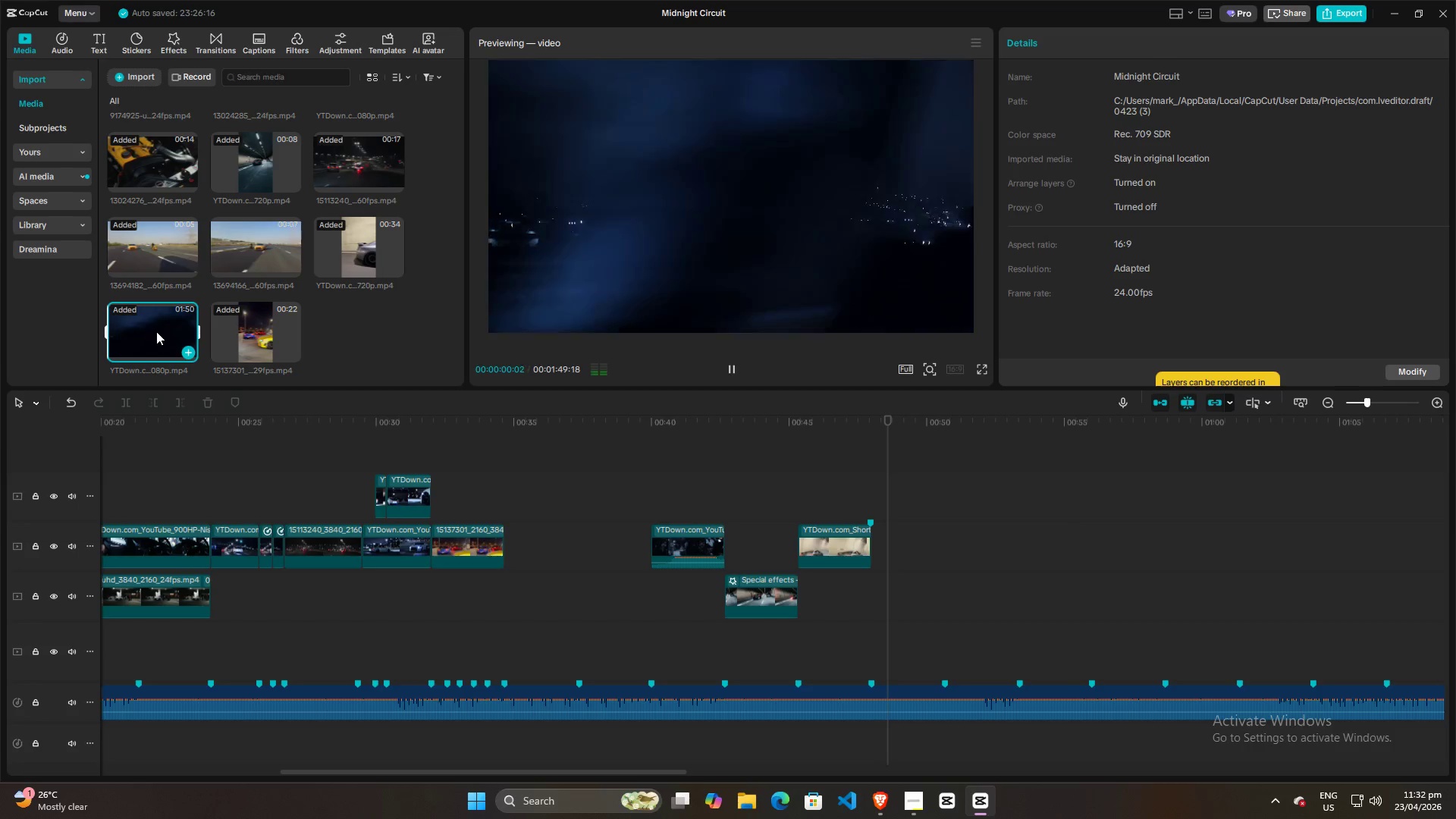 
left_click([156, 331])
 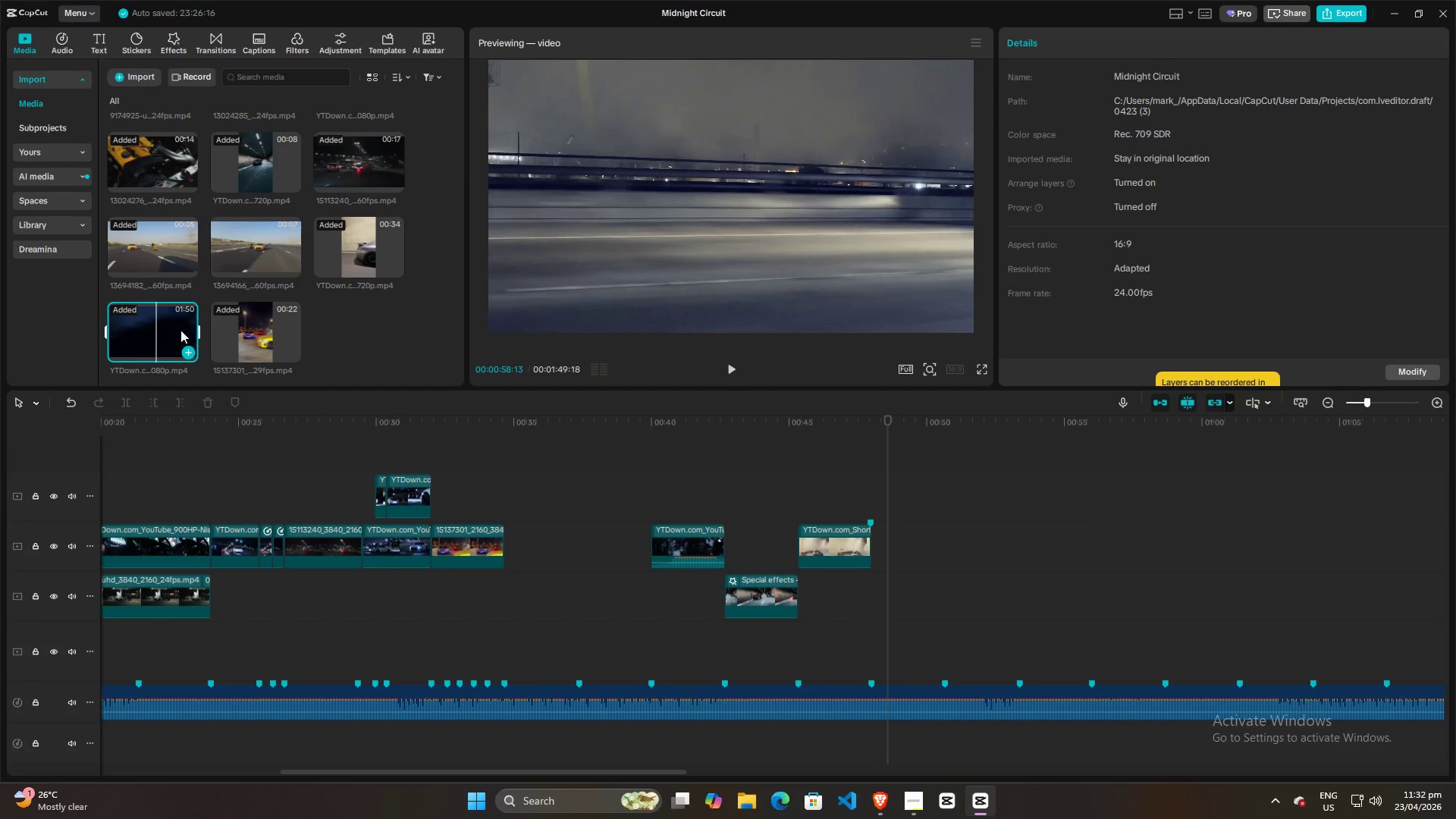 
left_click([171, 334])
 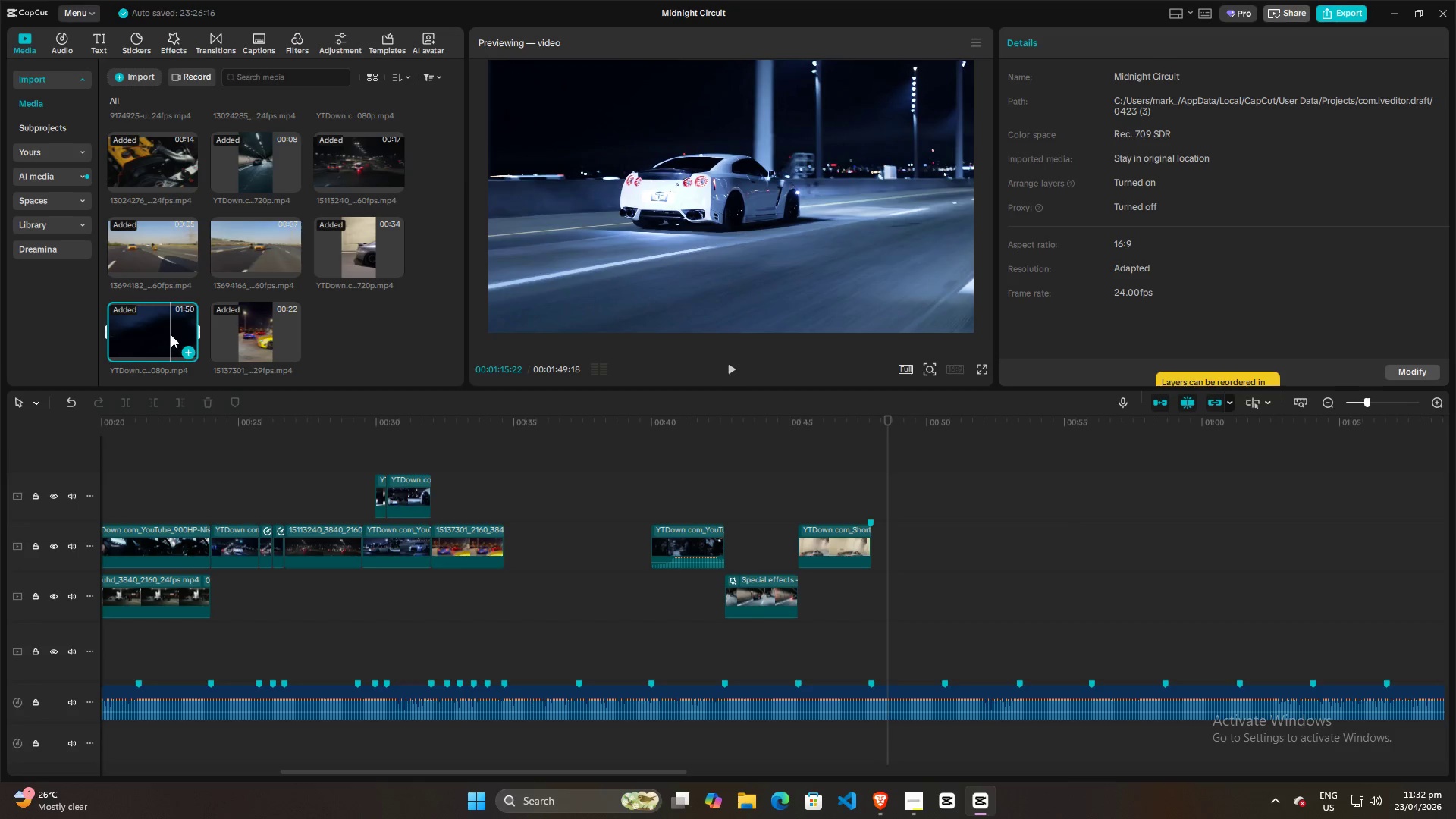 
left_click_drag(start_coordinate=[178, 334], to_coordinate=[182, 334])
 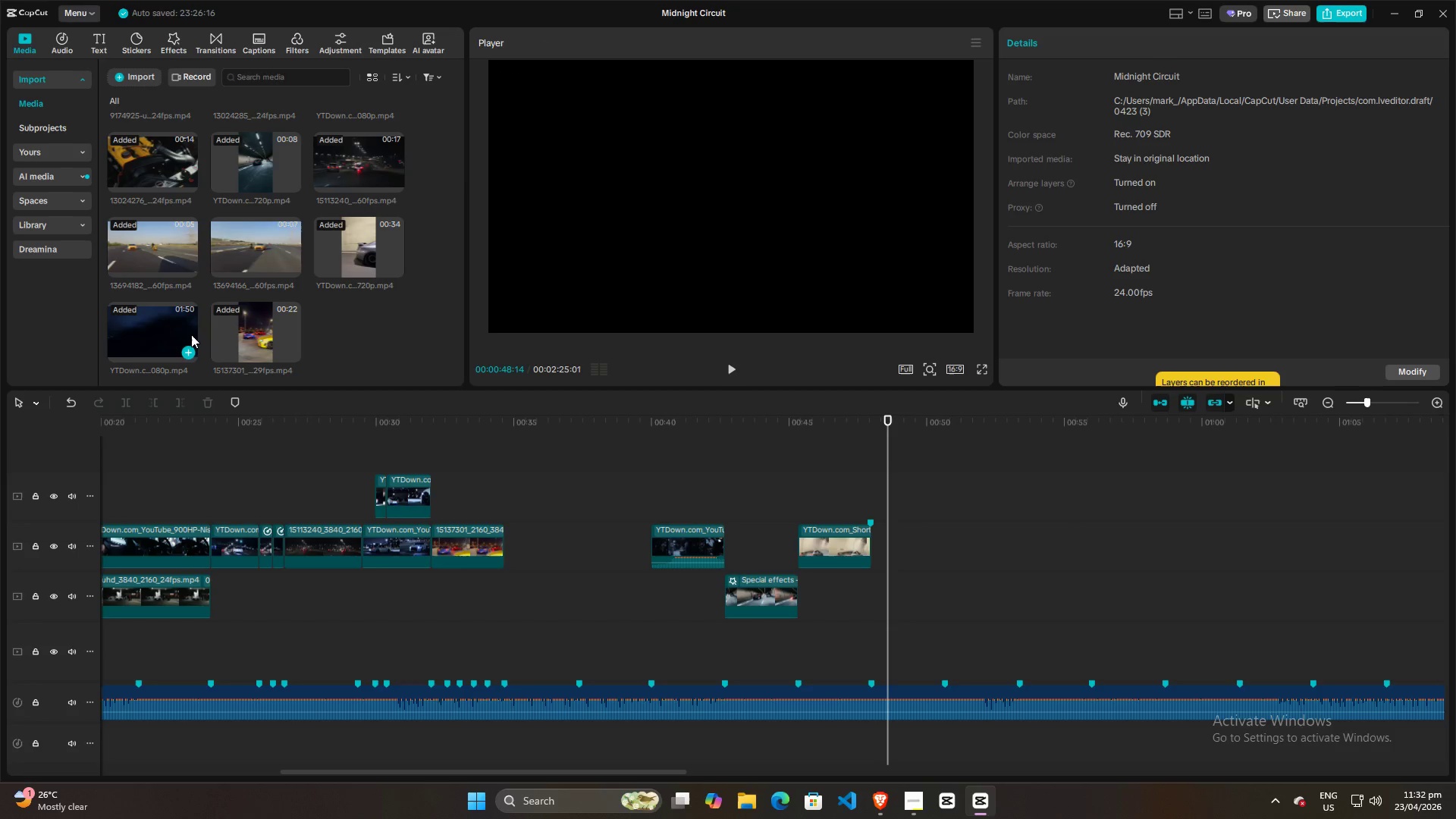 
triple_click([193, 334])
 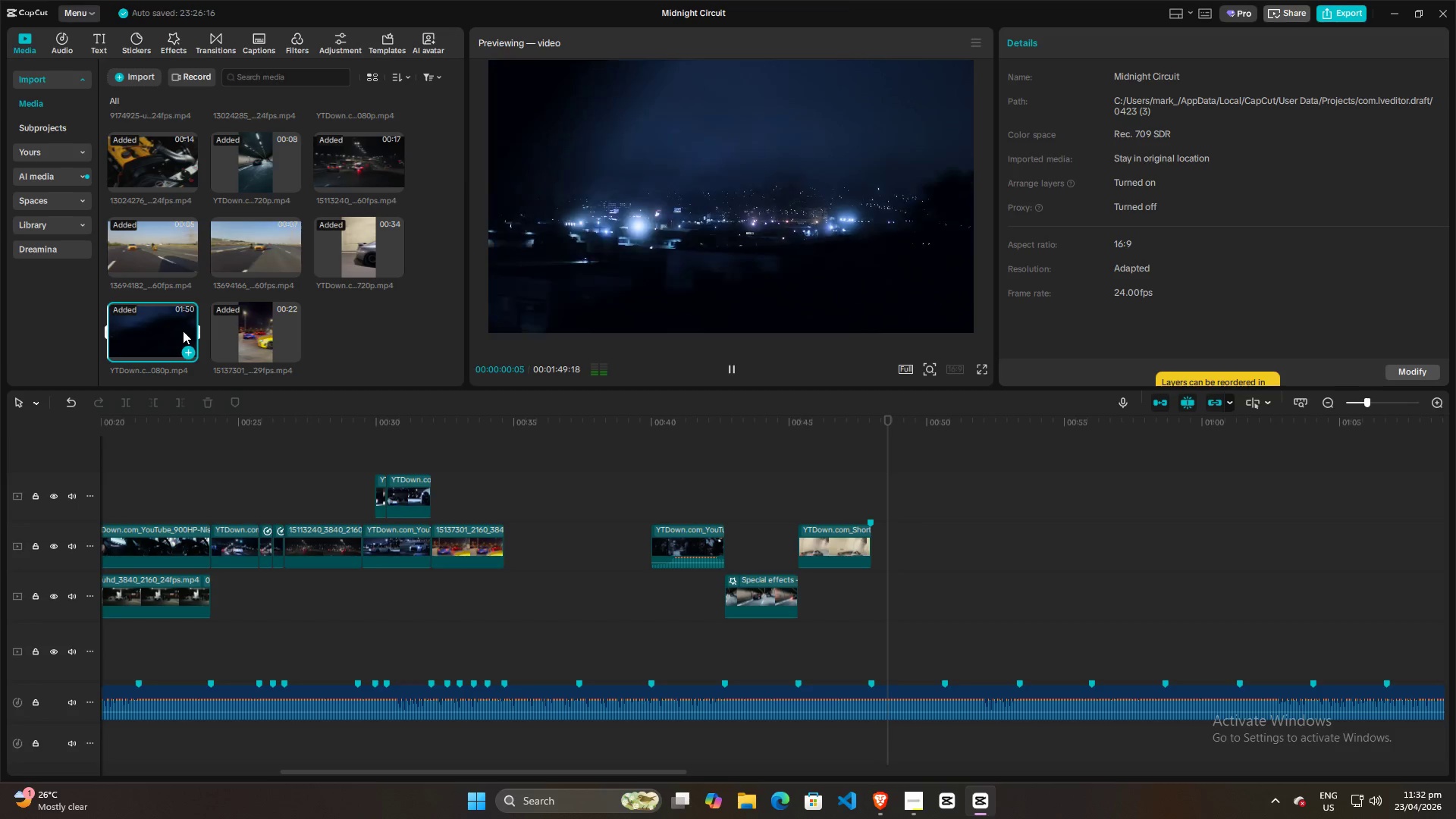 
left_click([183, 331])
 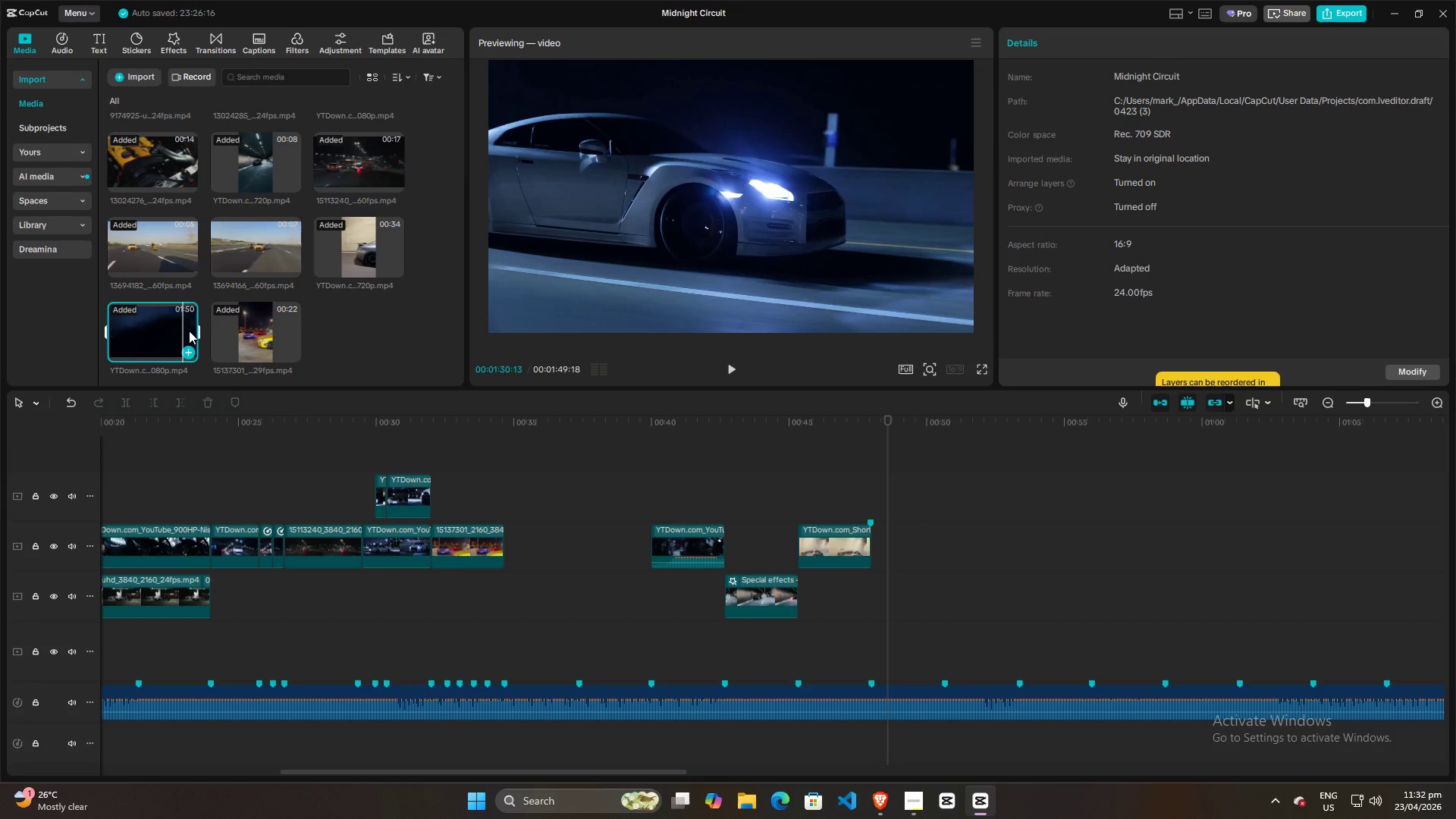 
double_click([193, 331])
 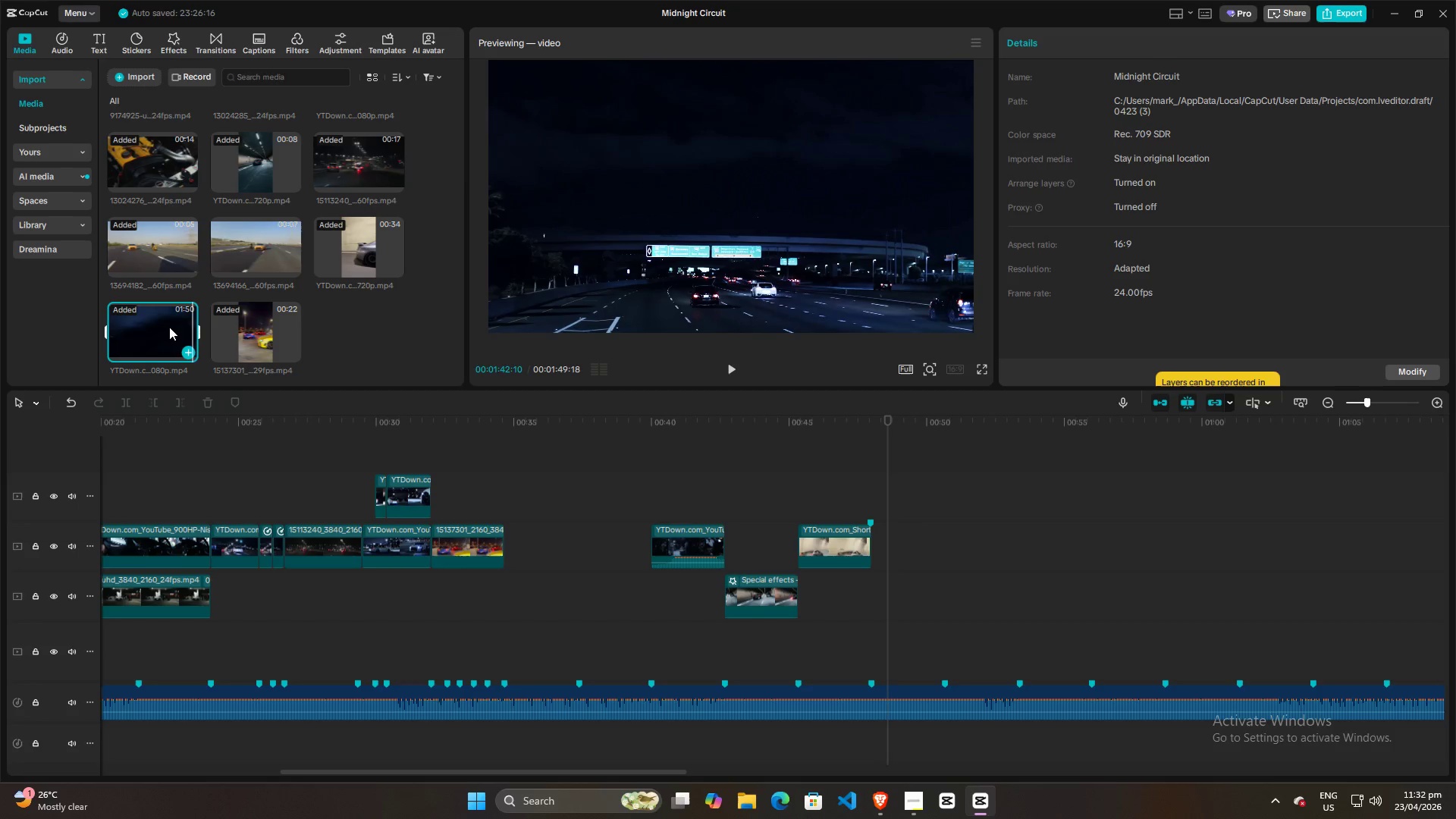 
triple_click([168, 327])
 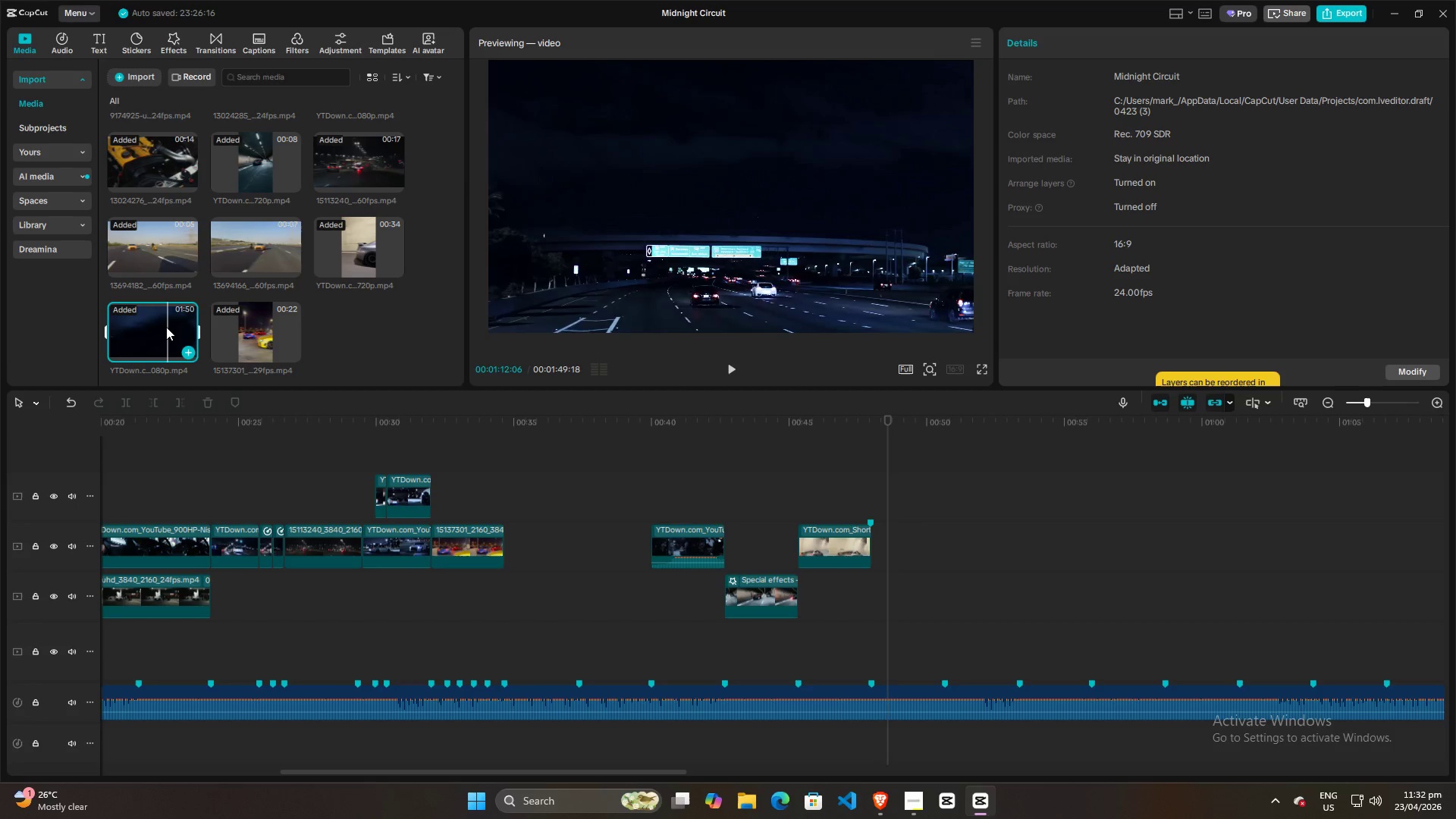 
triple_click([165, 327])
 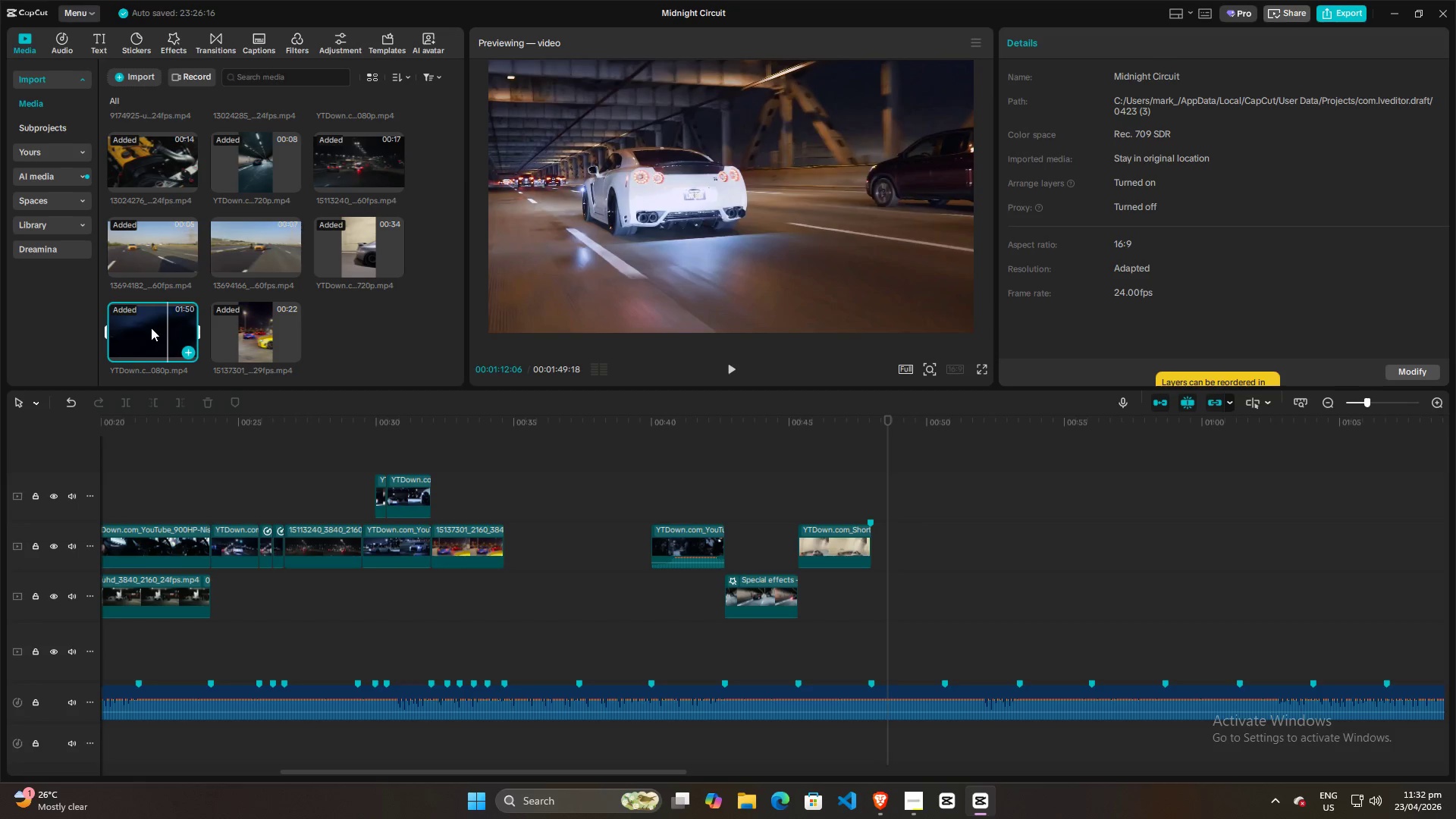 
triple_click([151, 328])
 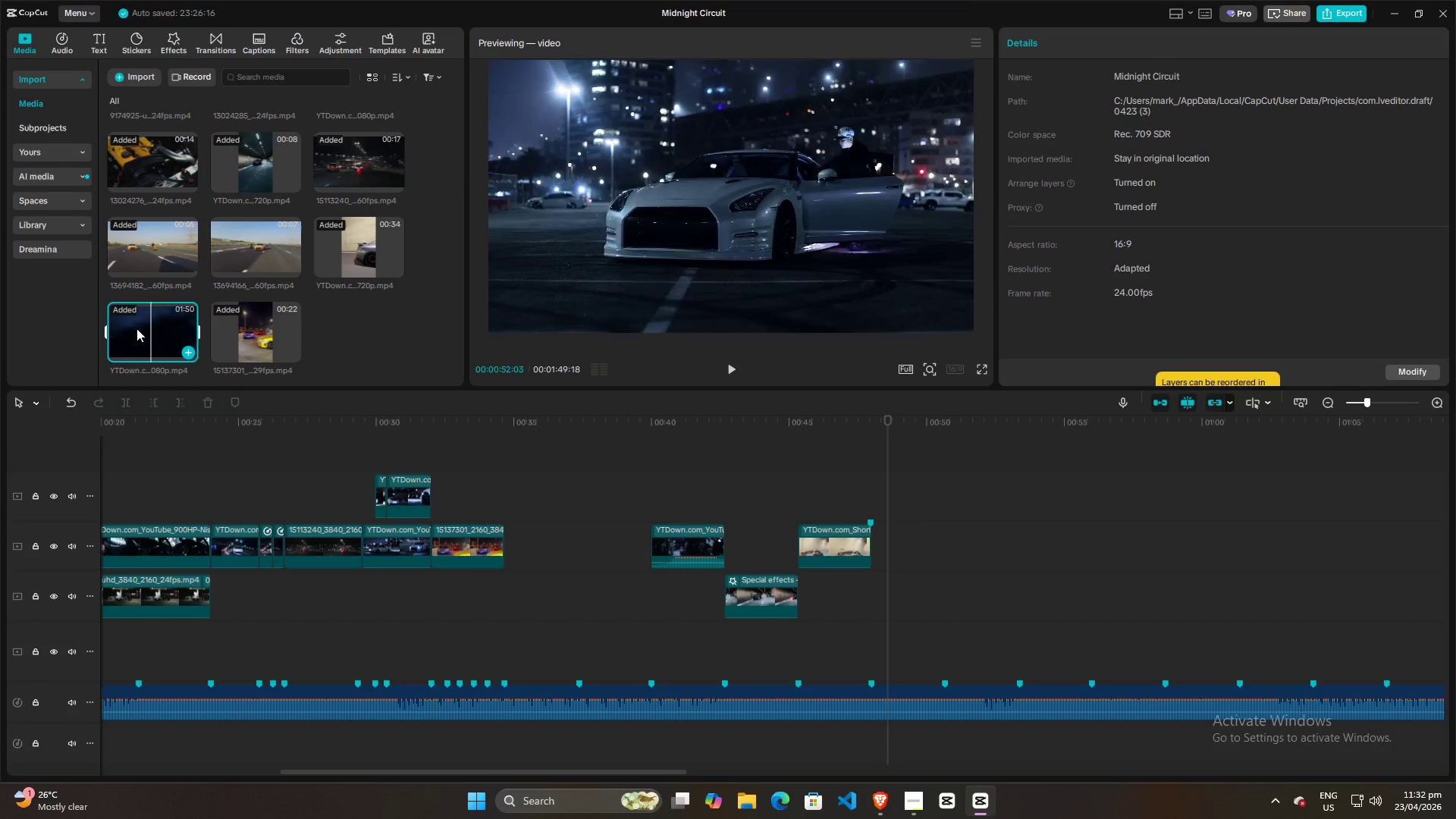 
triple_click([136, 328])
 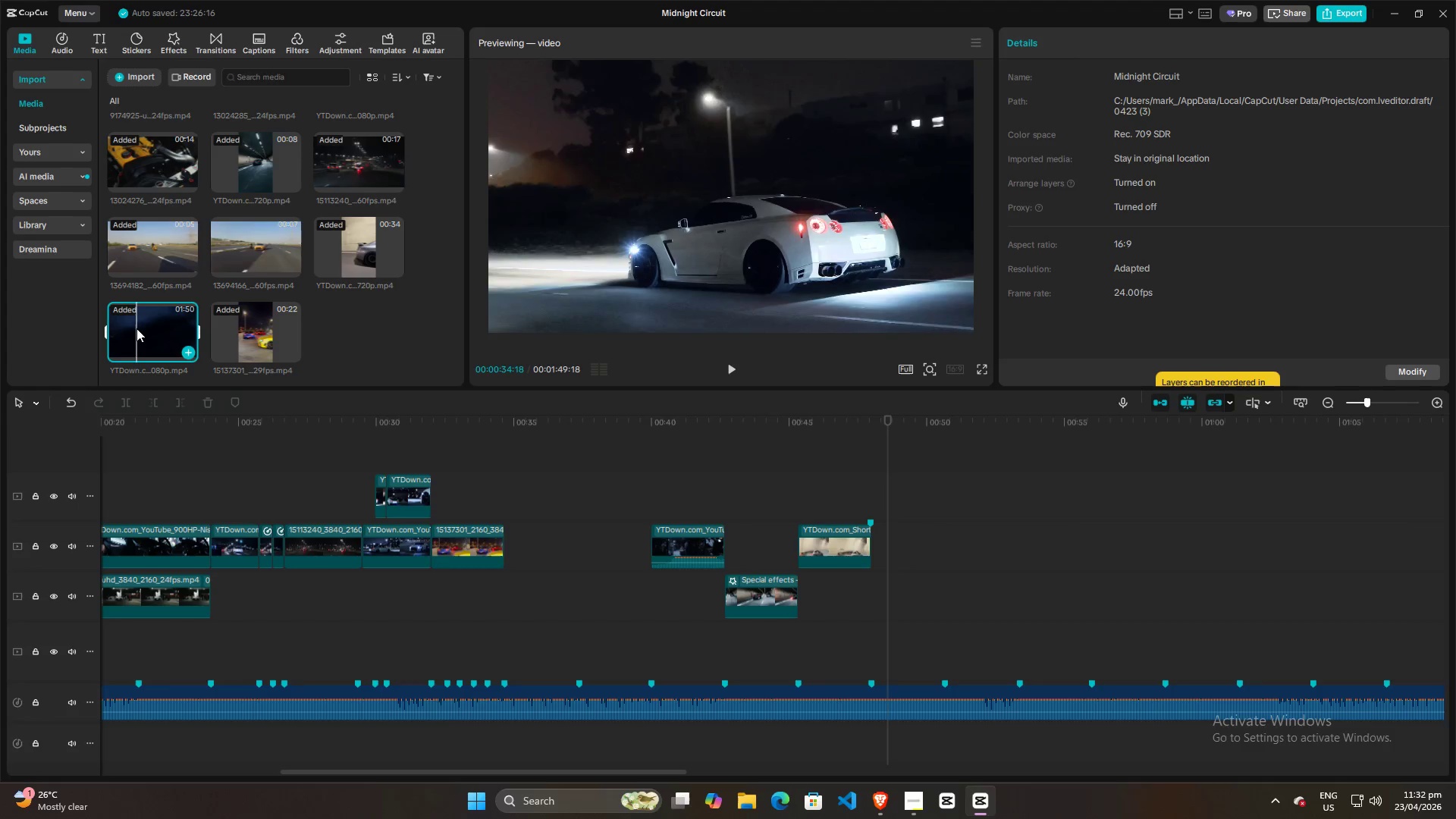 
left_click_drag(start_coordinate=[136, 328], to_coordinate=[141, 328])
 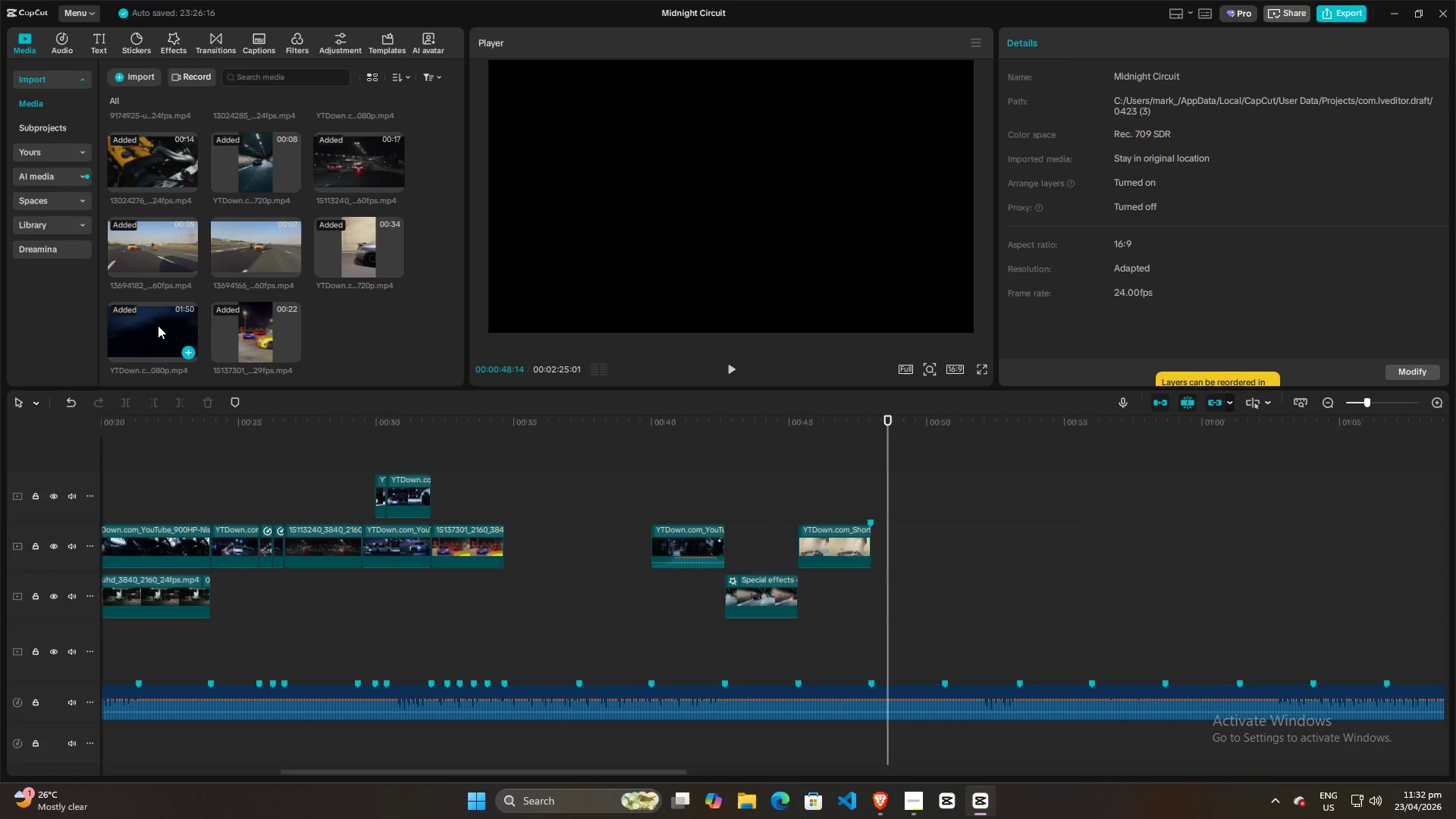 
double_click([158, 325])
 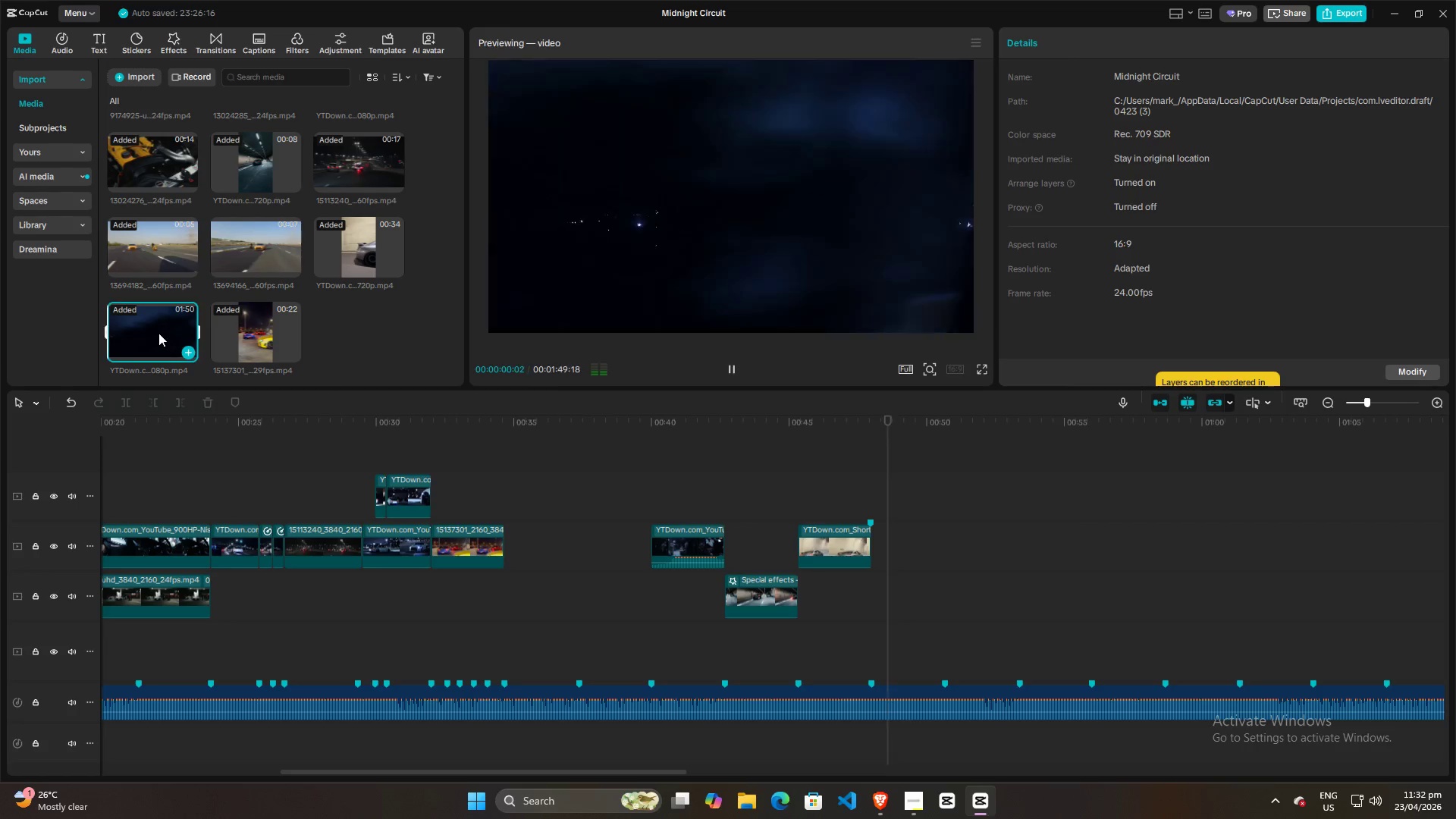 
triple_click([158, 333])
 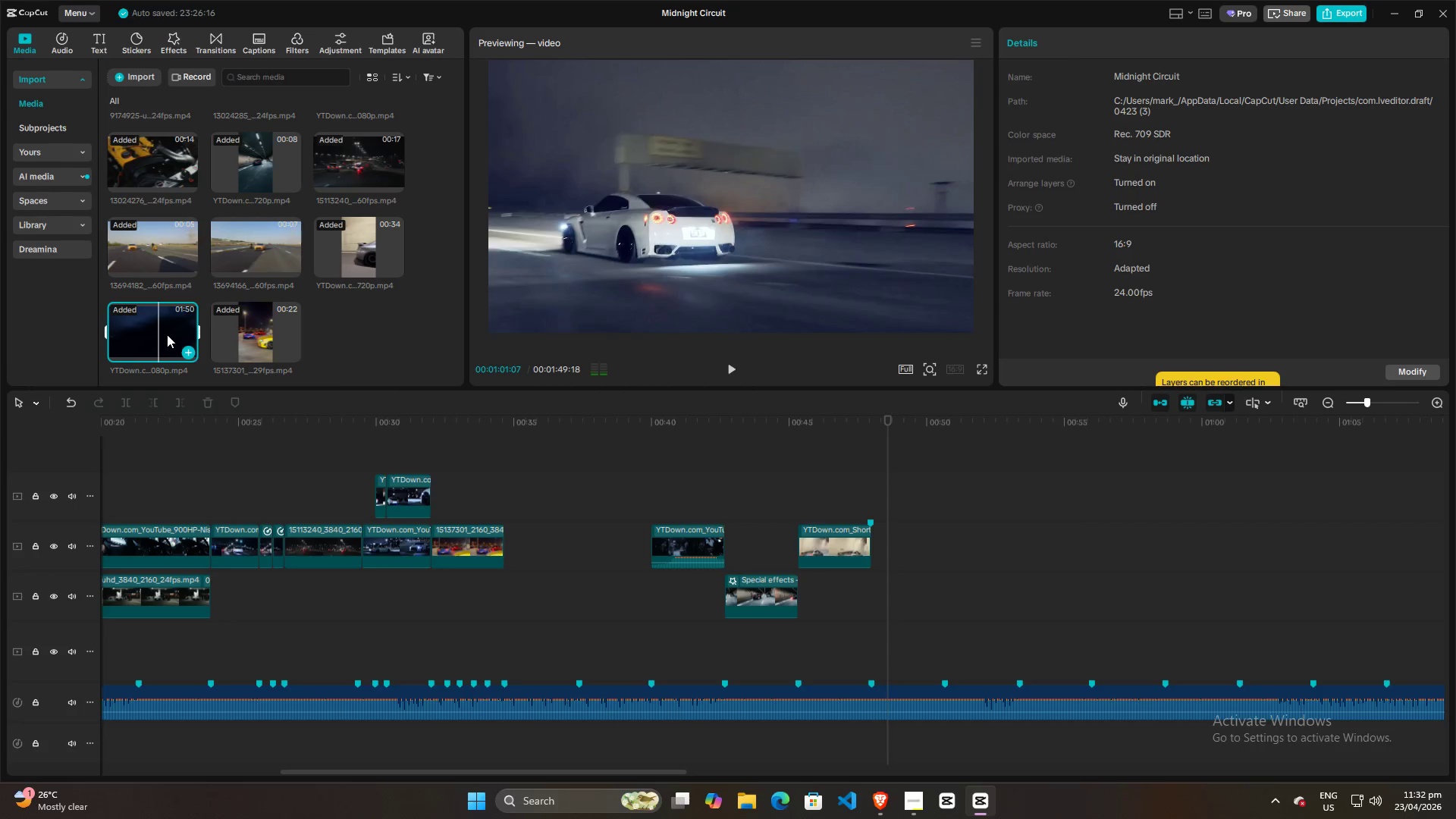 
left_click_drag(start_coordinate=[173, 334], to_coordinate=[179, 334])
 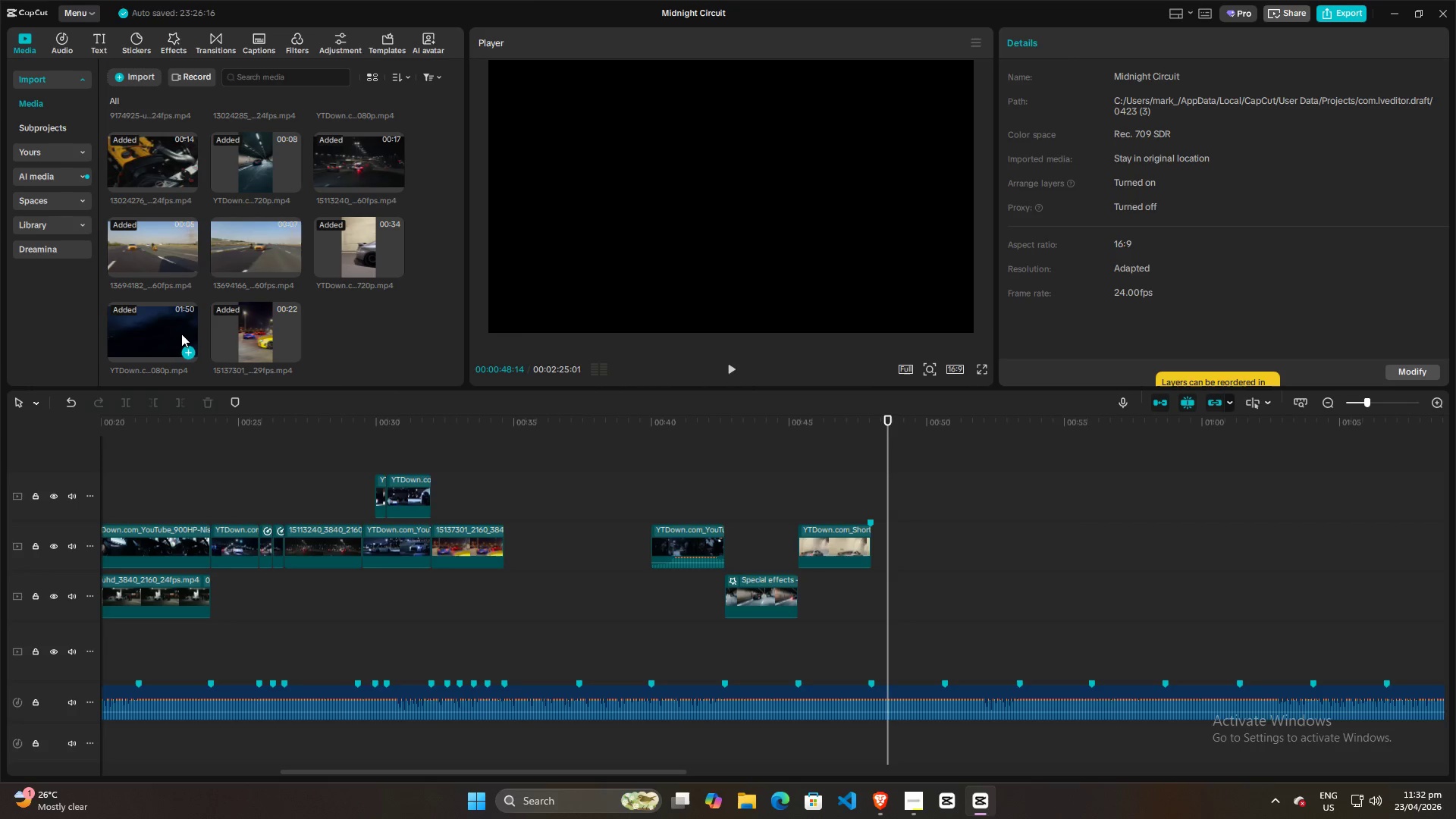 
triple_click([181, 334])
 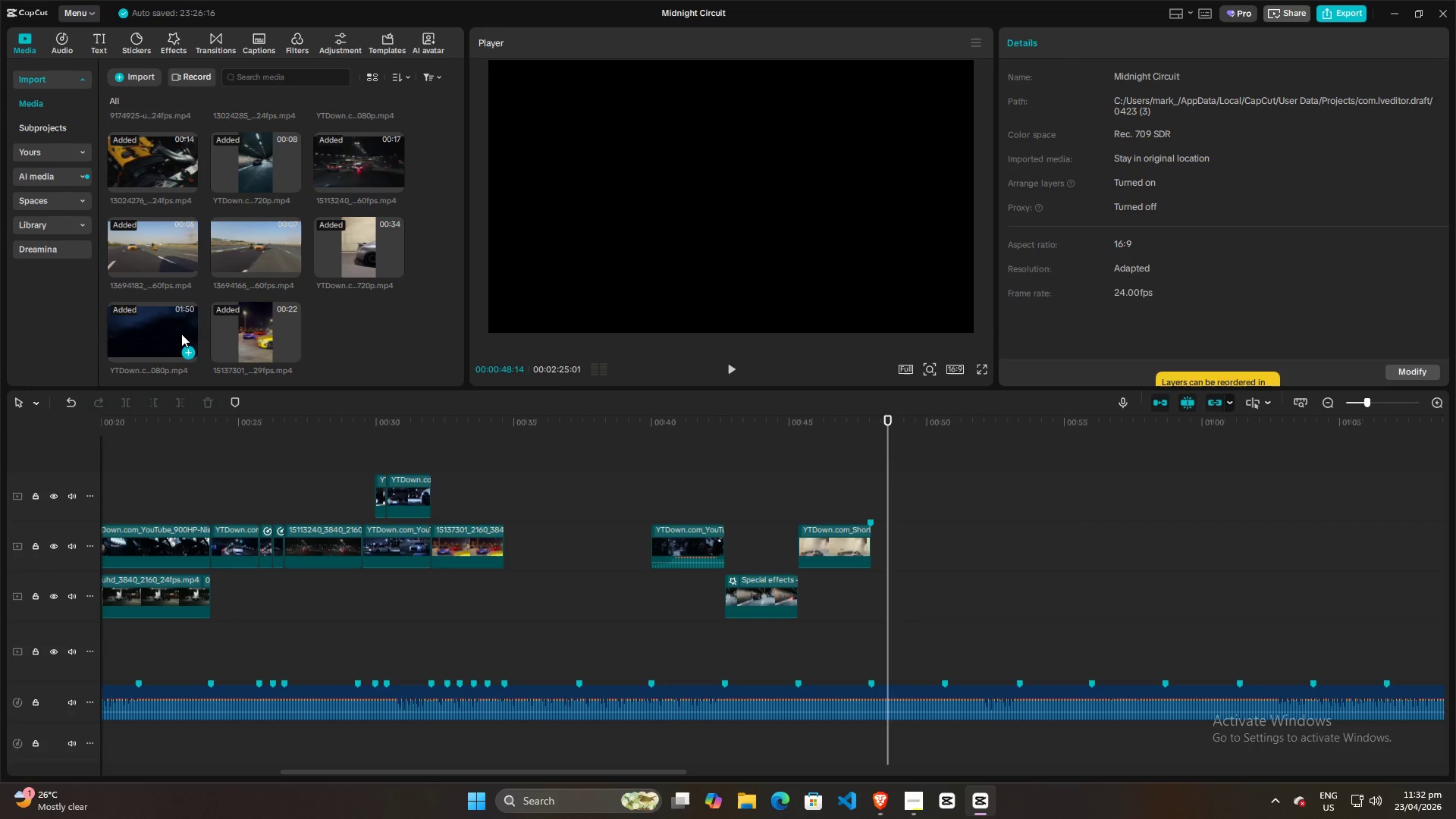 
triple_click([181, 334])
 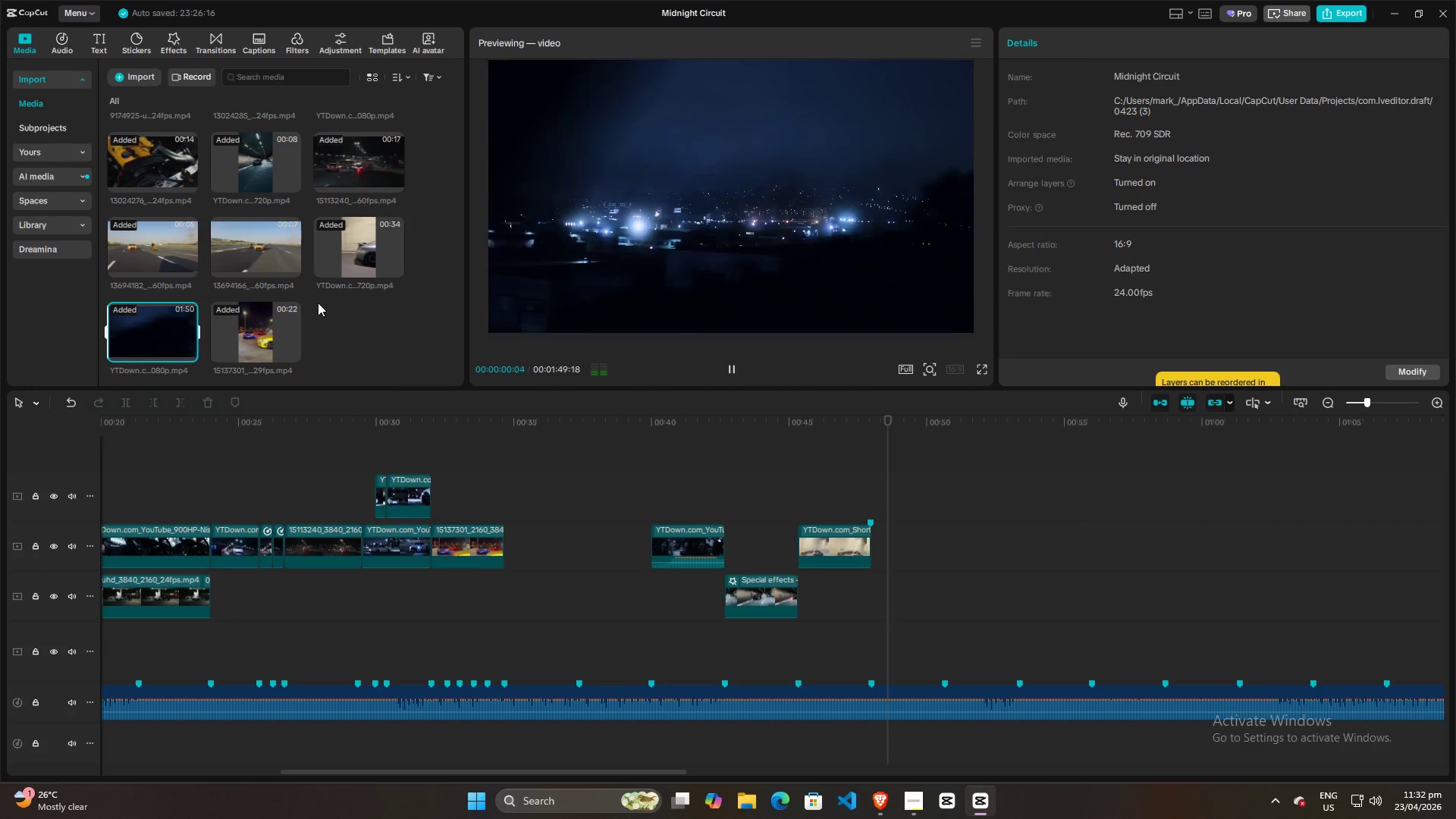 
left_click([156, 333])
 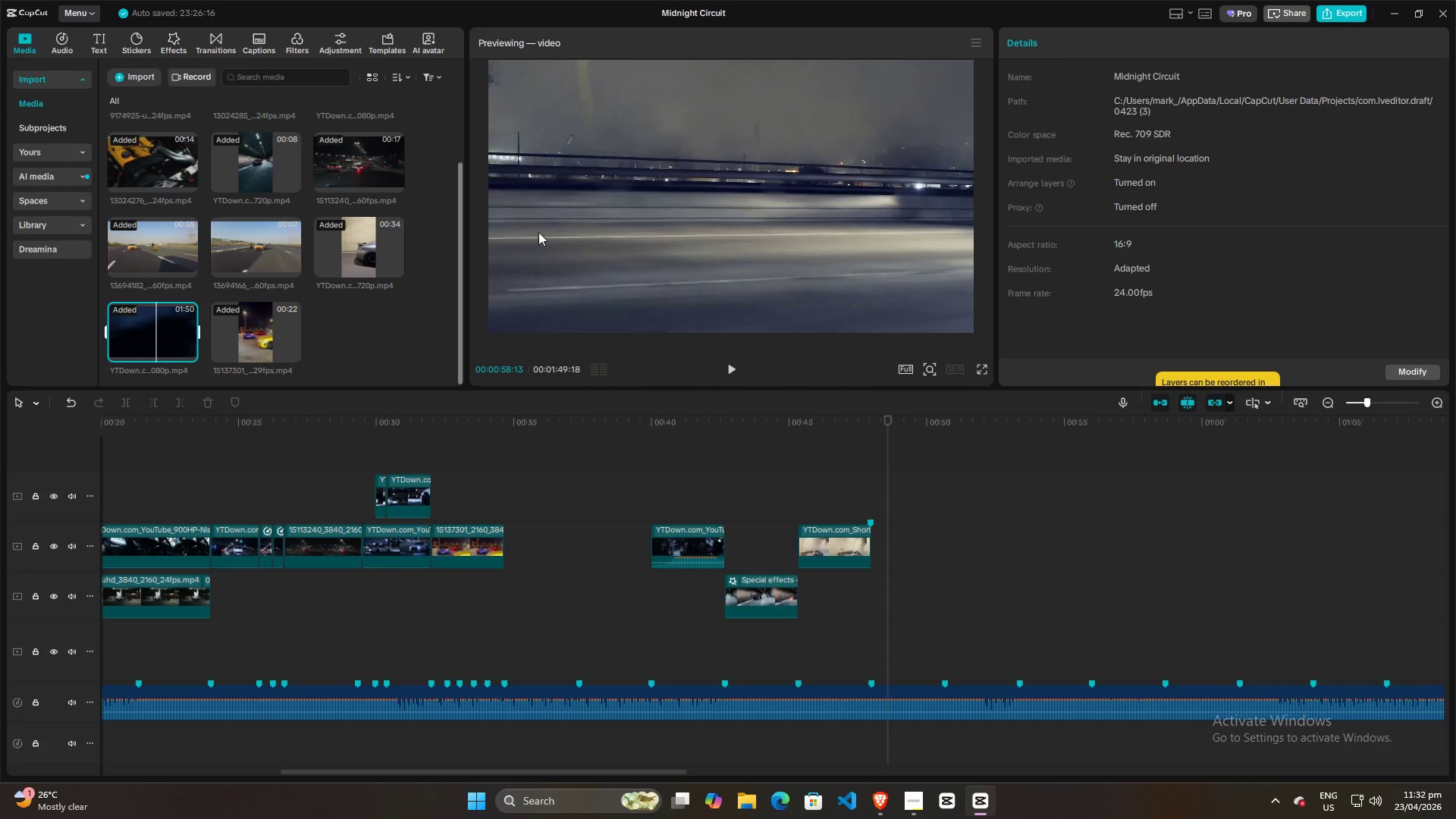 
scroll: coordinate [361, 327], scroll_direction: up, amount: 7.0
 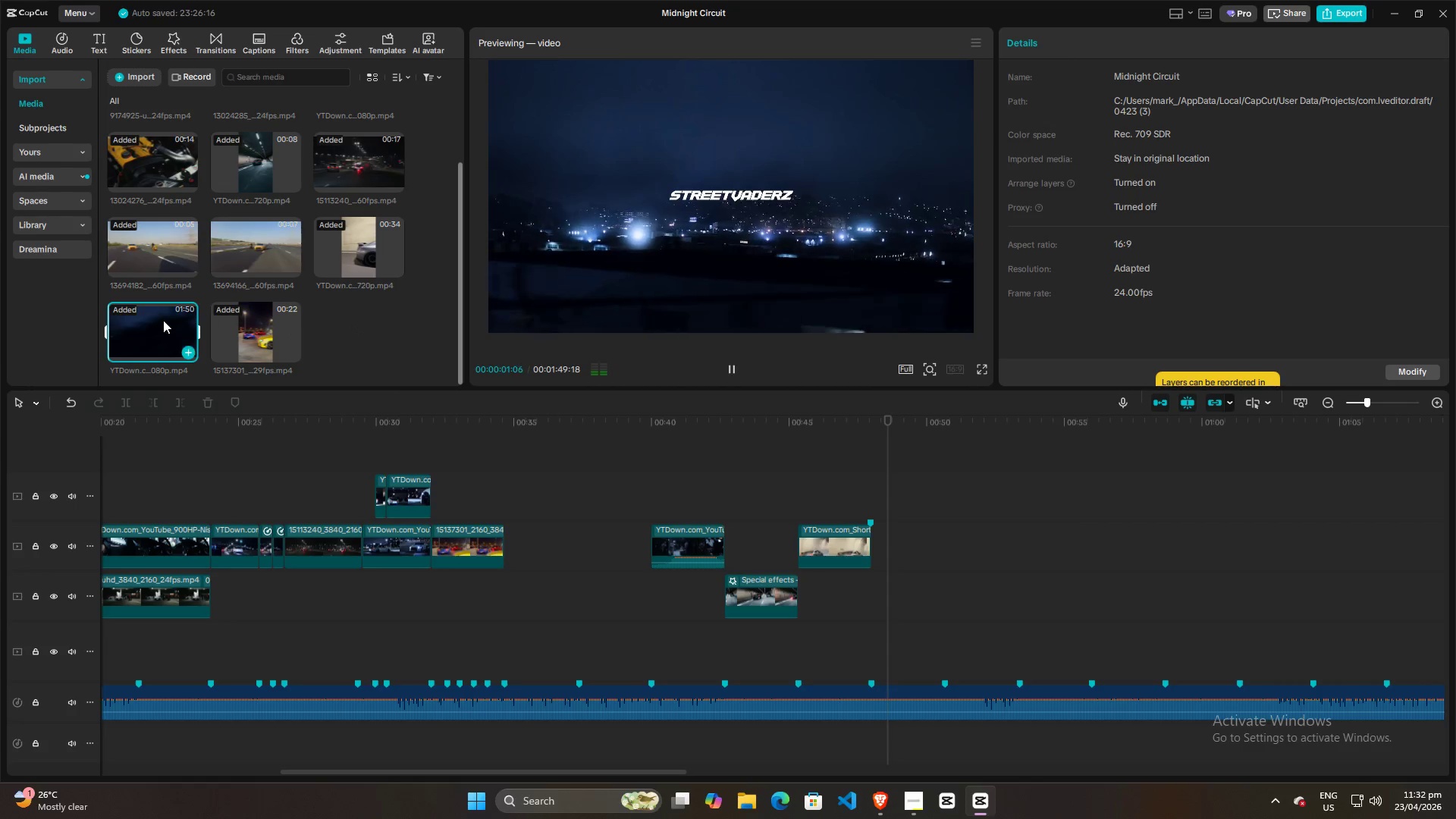 
left_click([357, 142])
 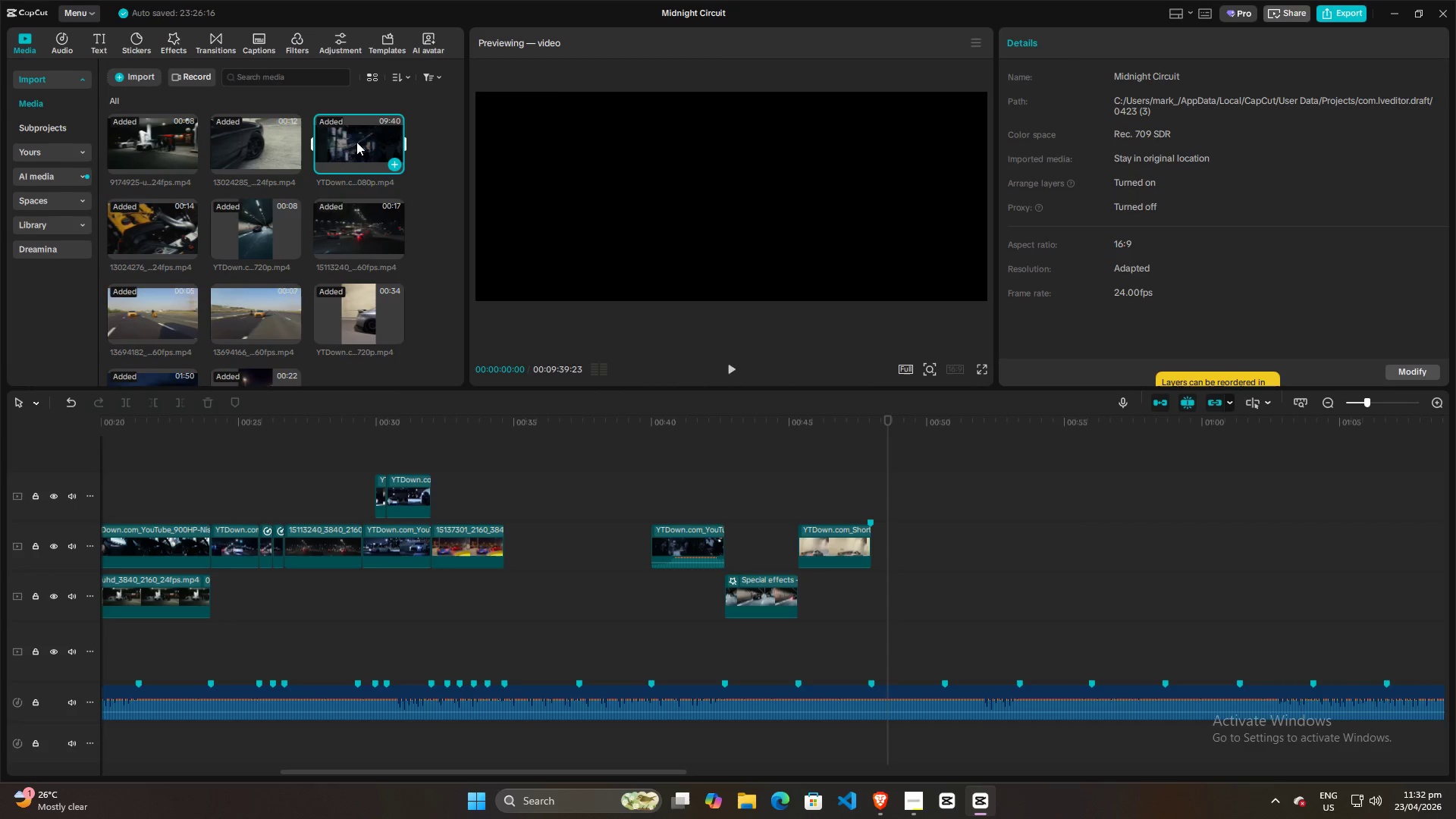 
scroll: coordinate [313, 205], scroll_direction: up, amount: 8.0
 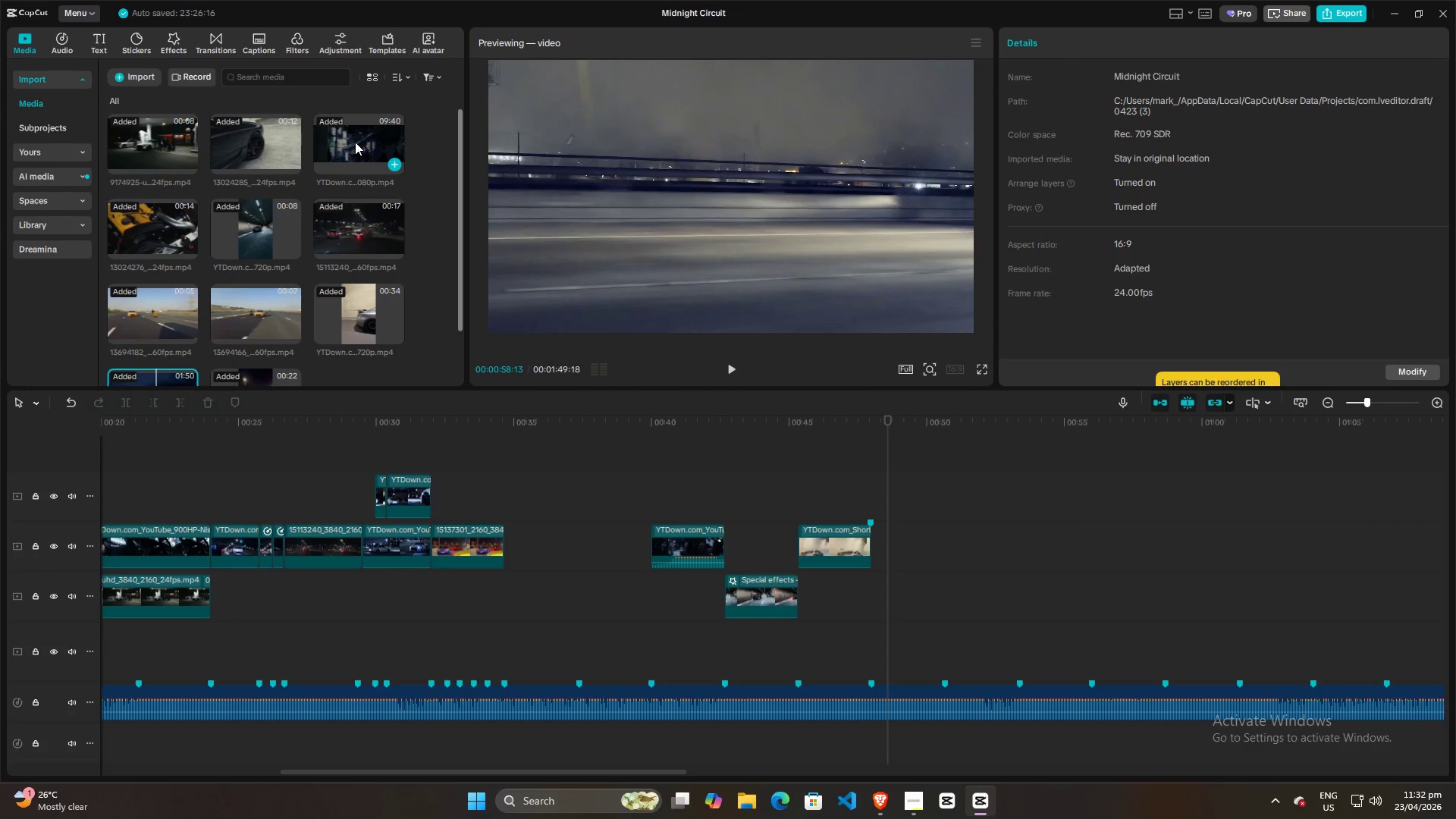 
left_click([353, 143])
 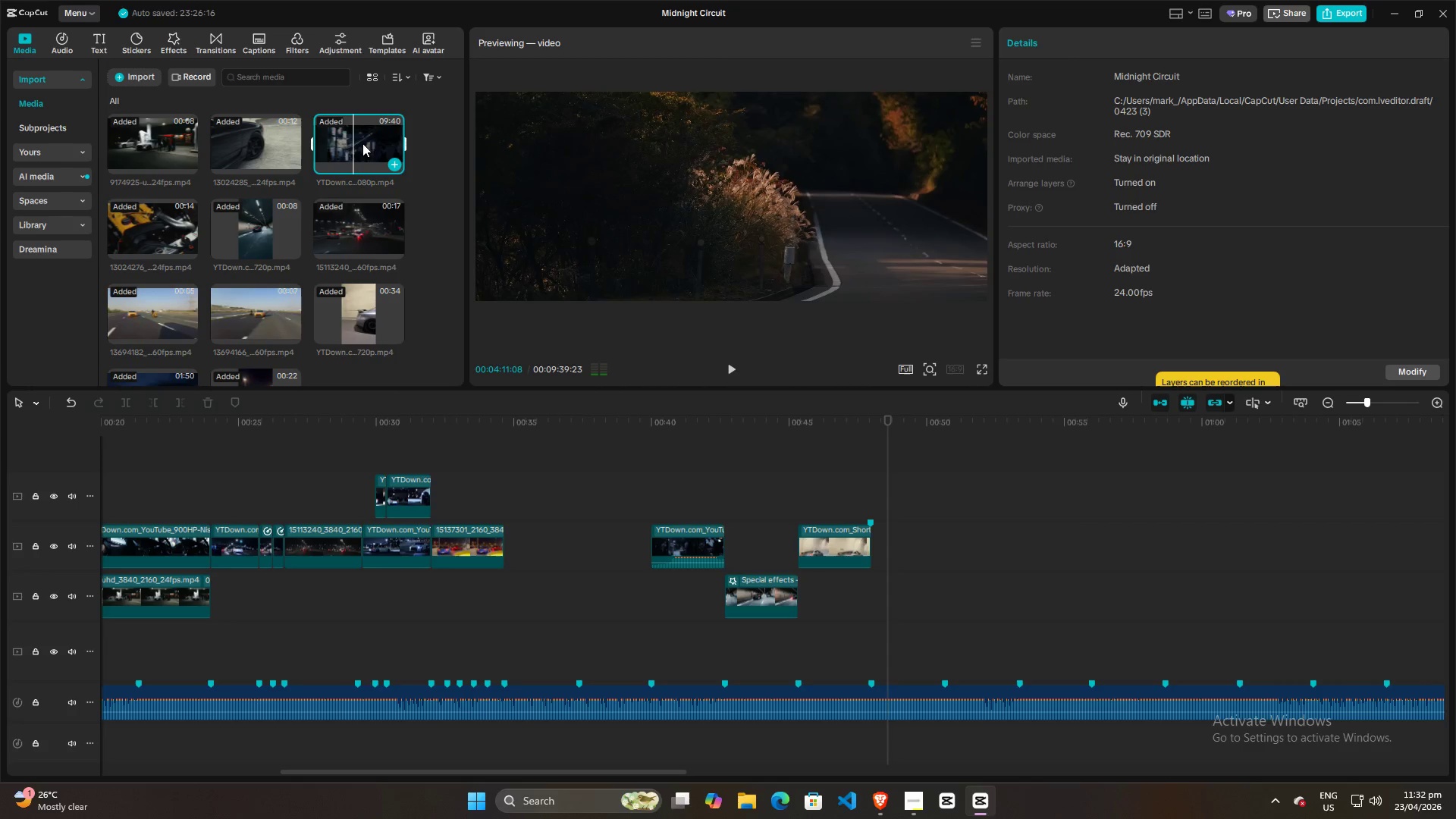 
left_click([367, 143])
 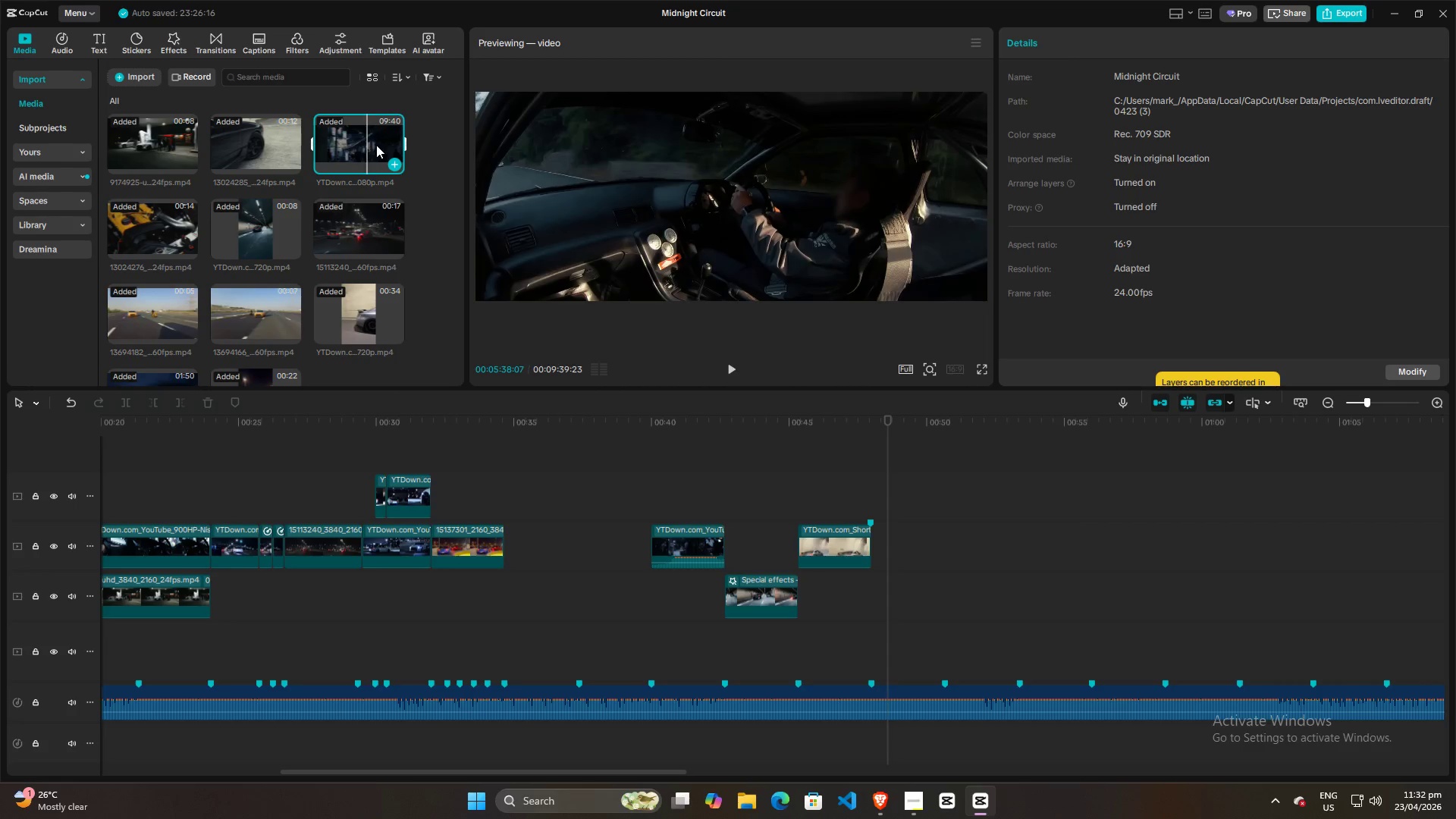 
double_click([380, 146])
 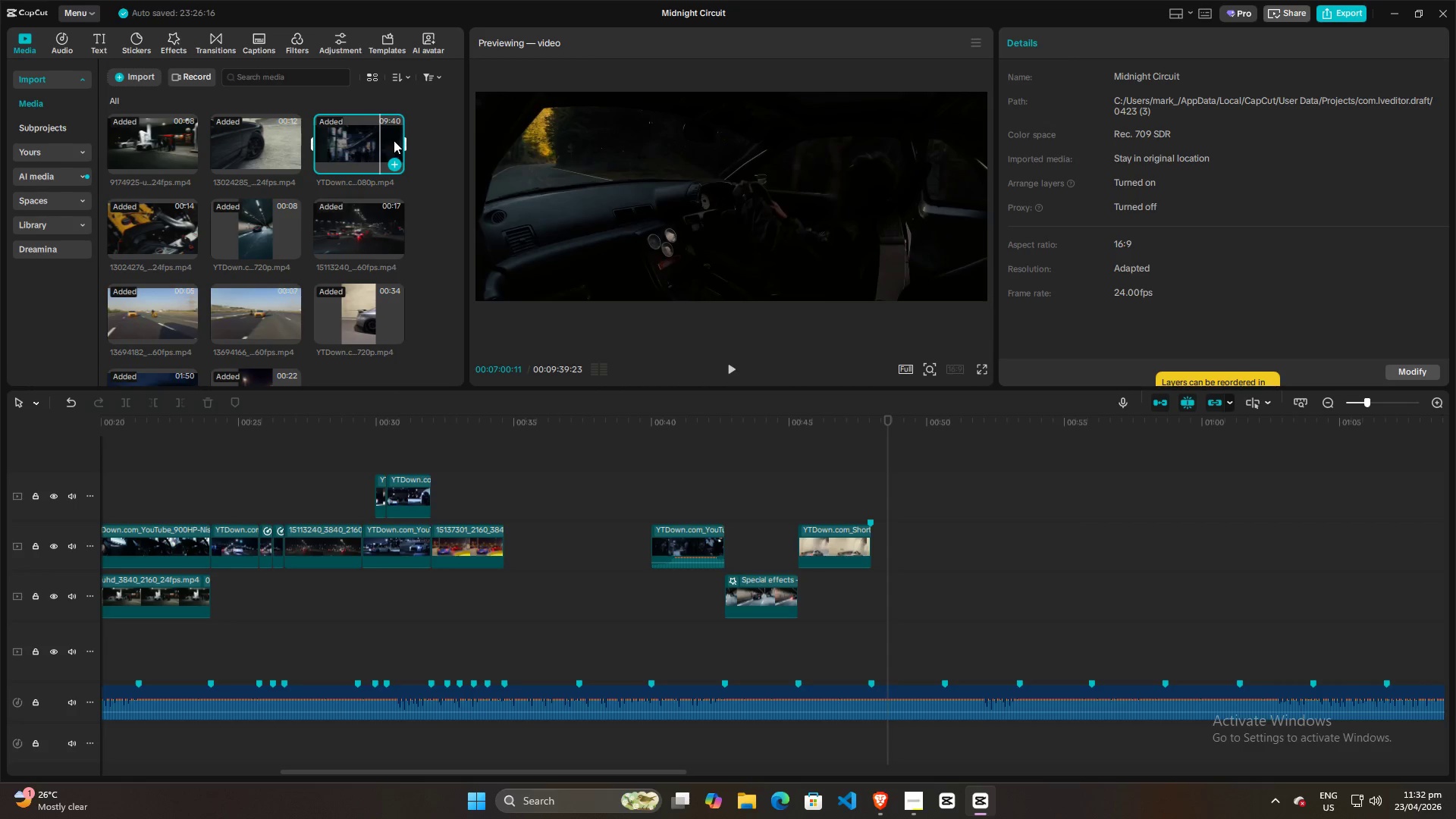 
double_click([340, 146])
 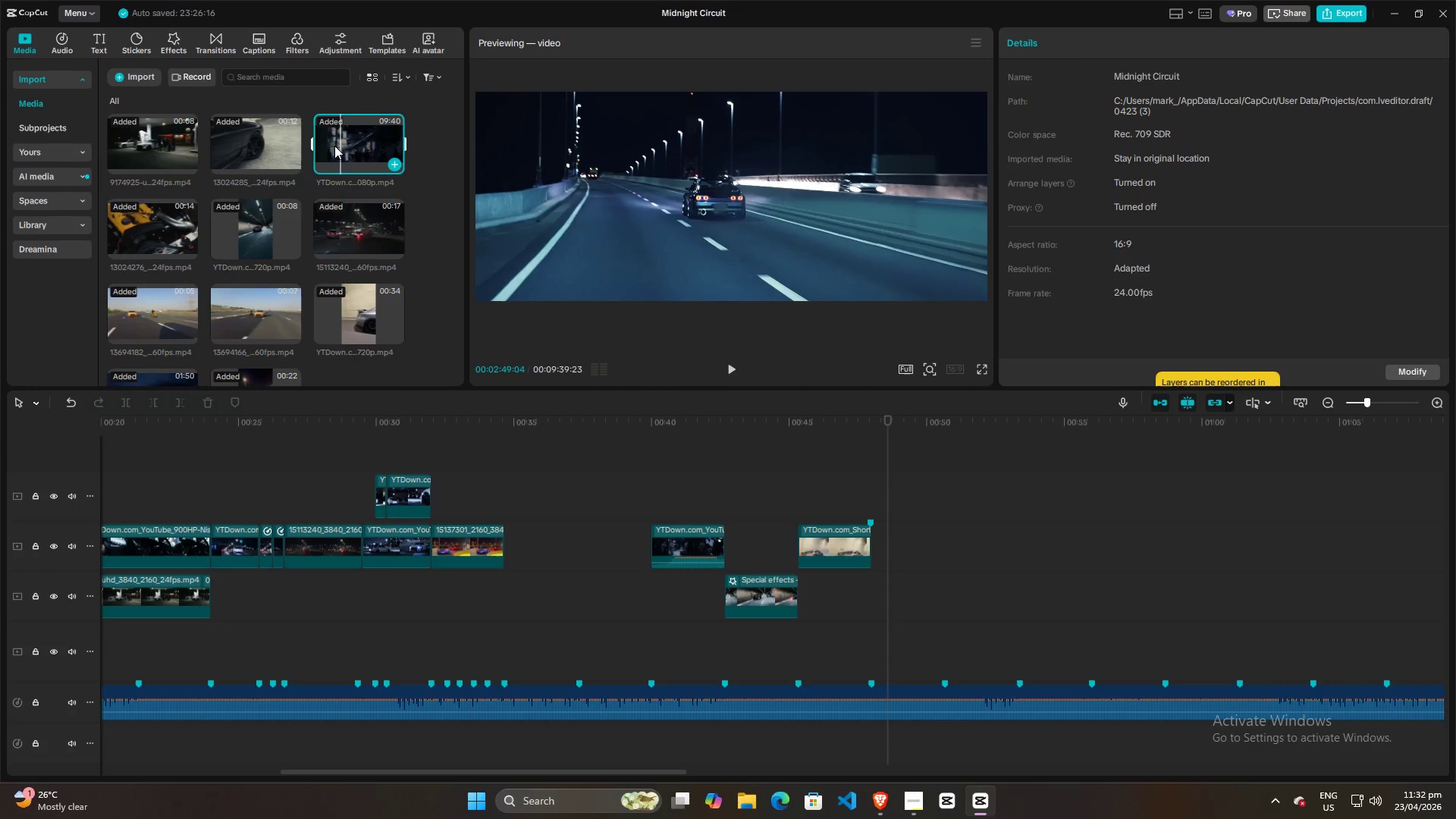 
left_click([331, 146])
 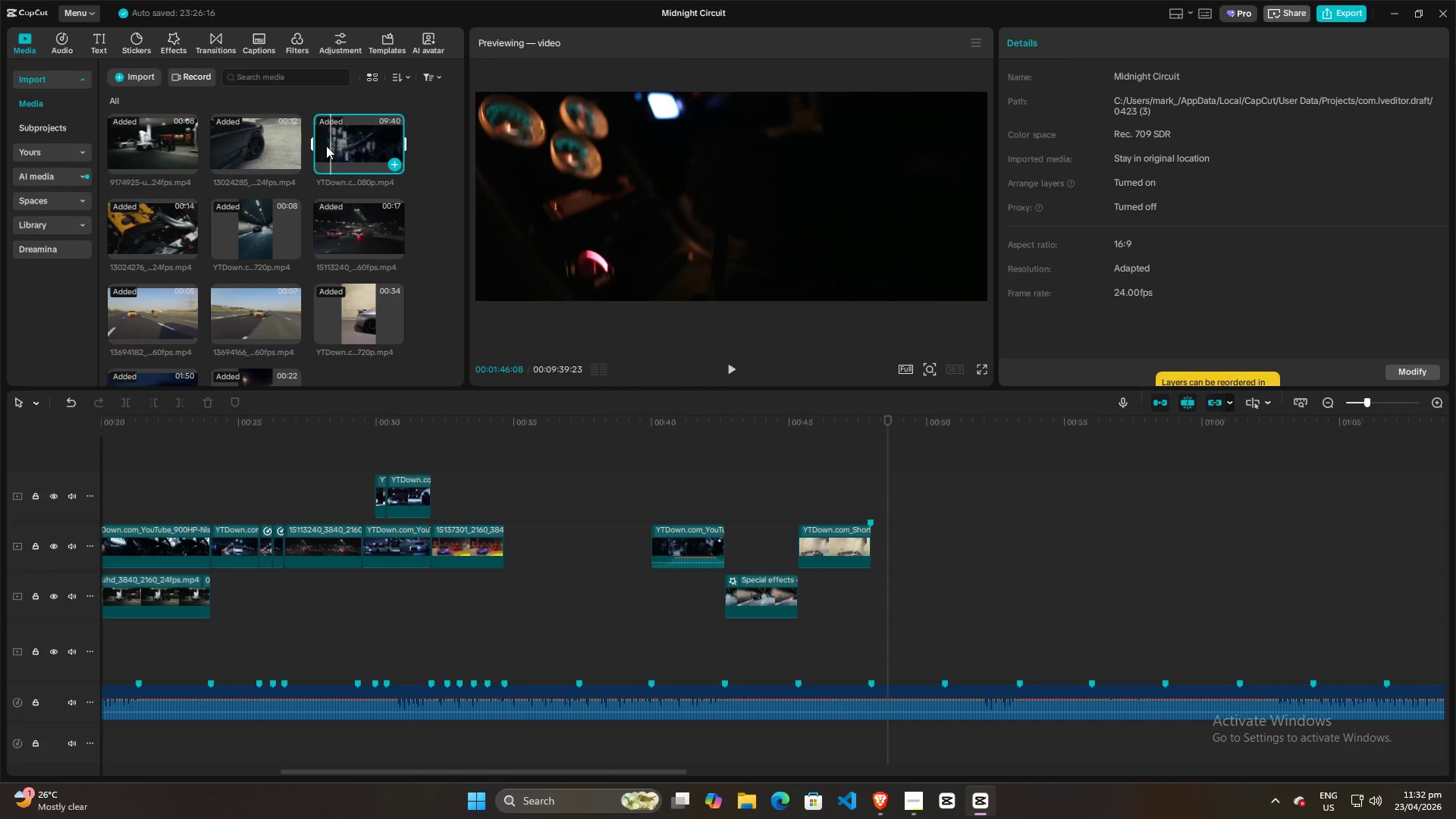 
left_click([325, 146])
 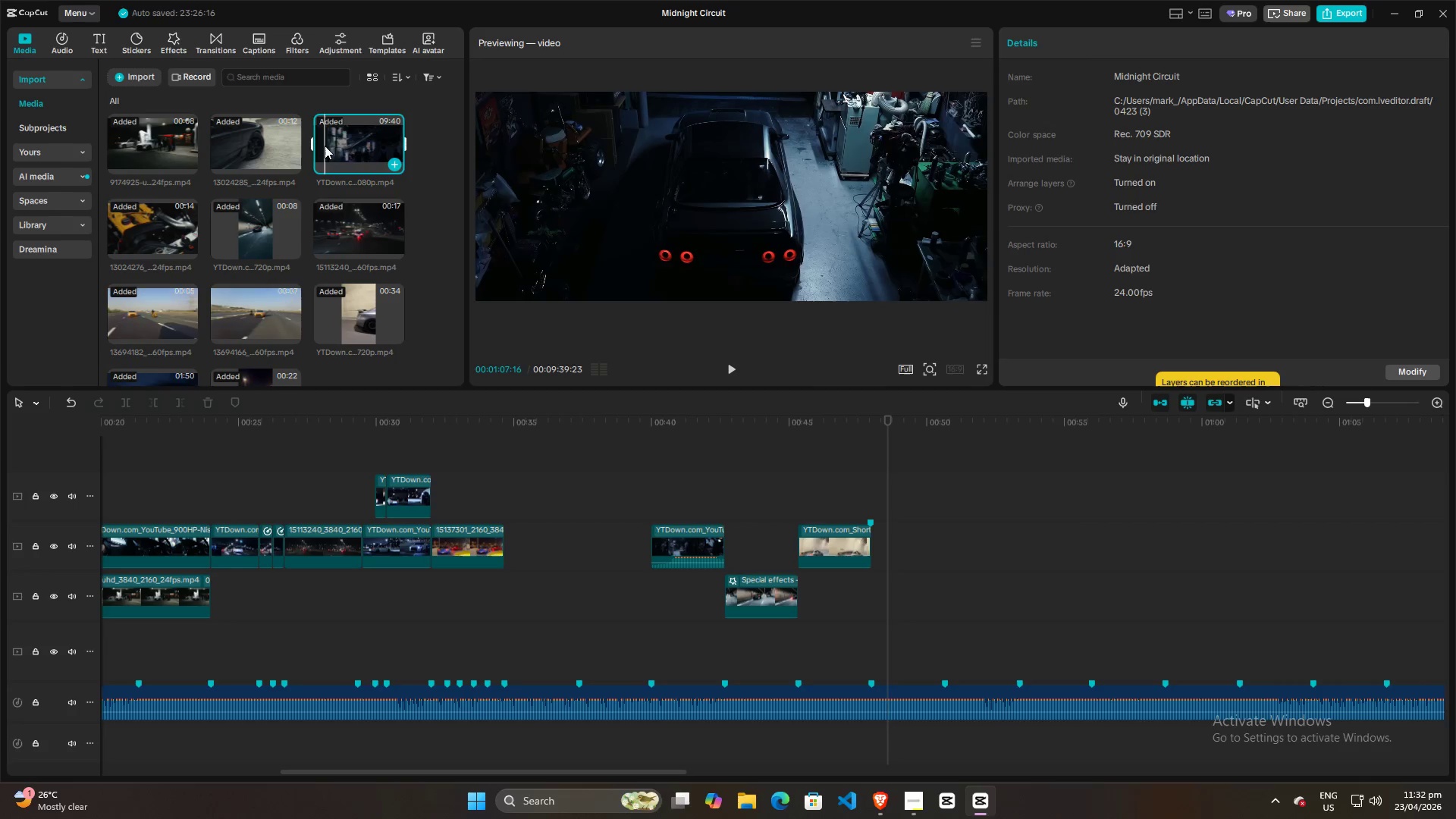 
left_click([341, 146])
 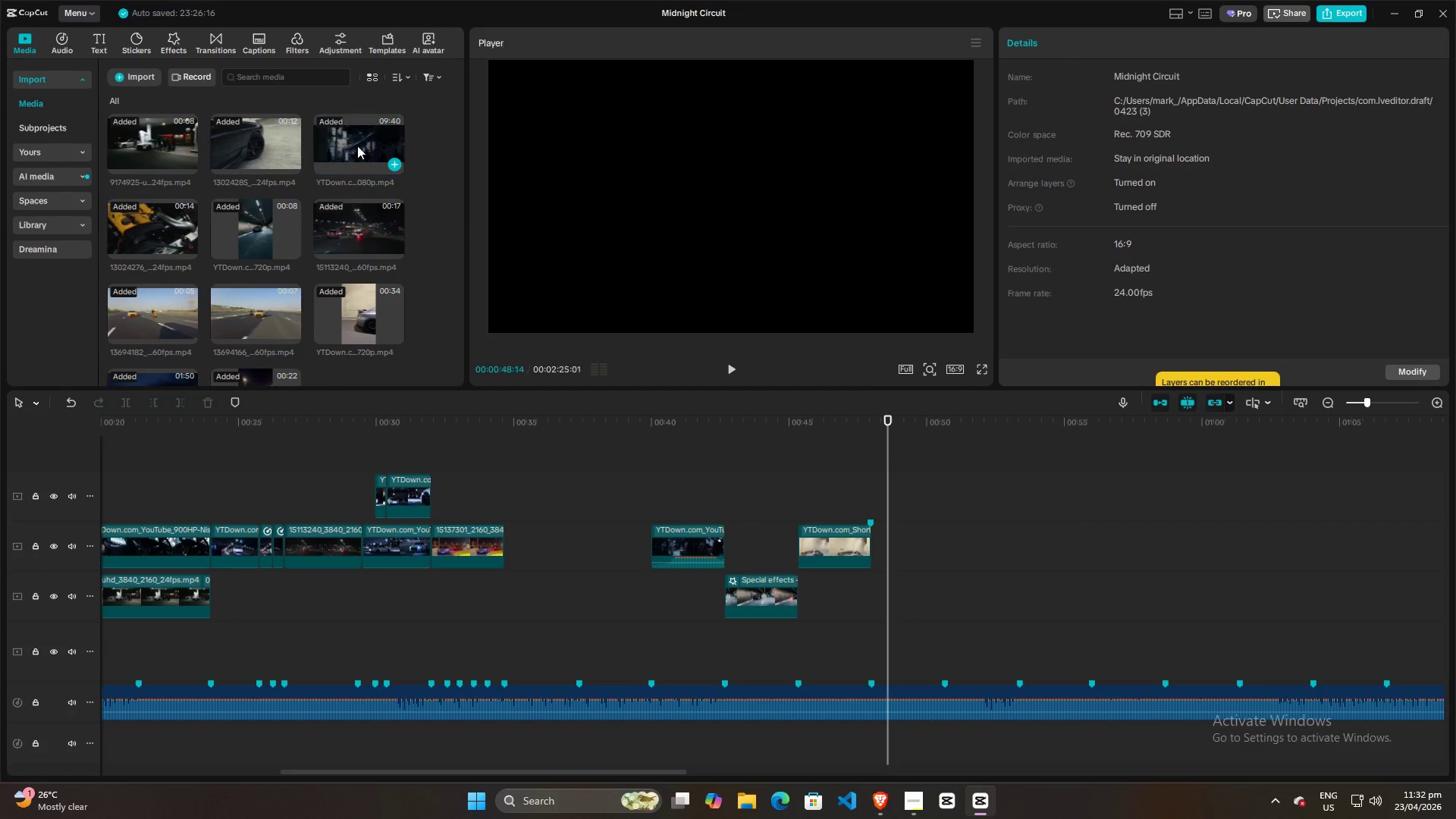 
triple_click([365, 146])
 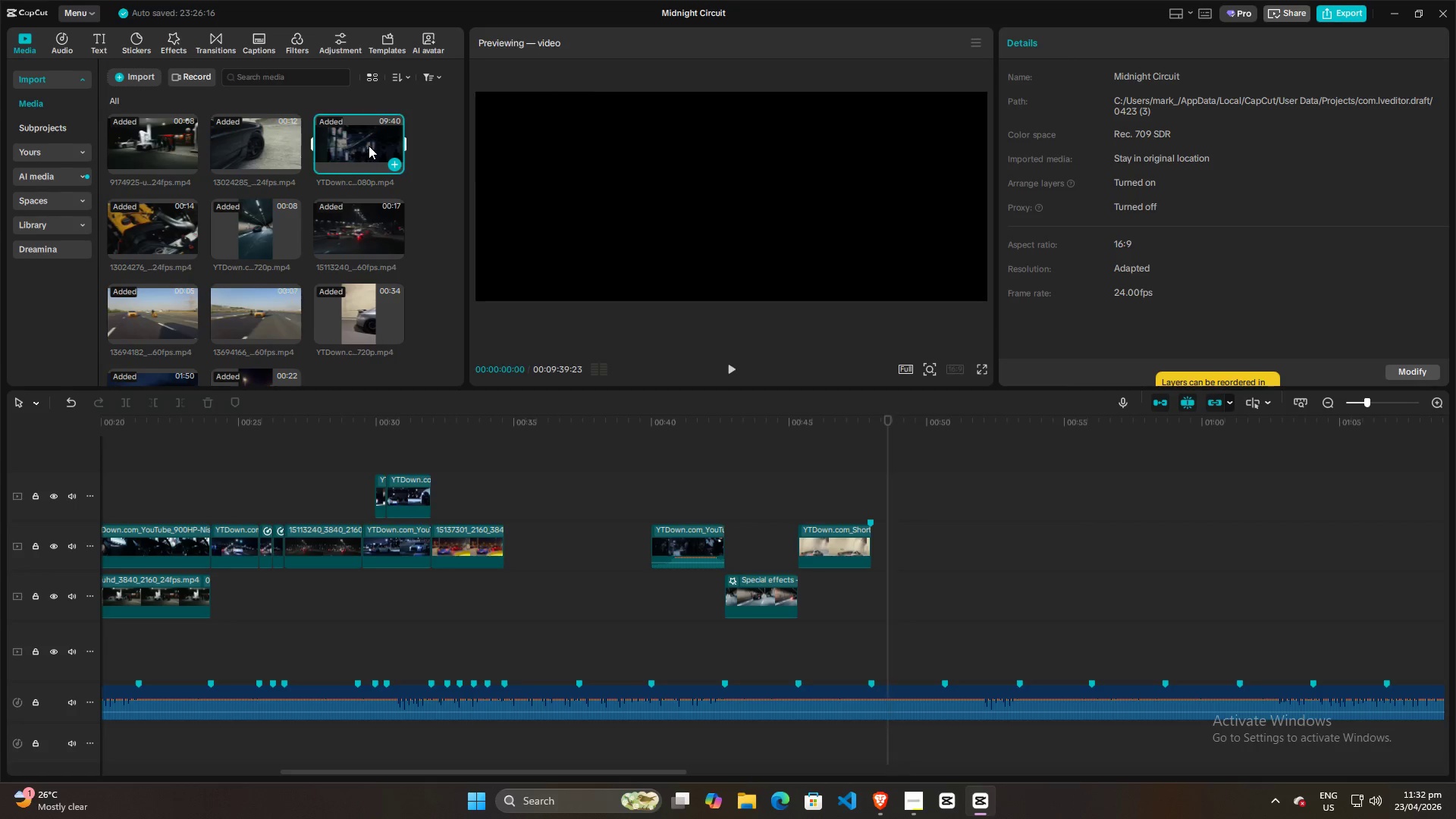 
triple_click([369, 146])
 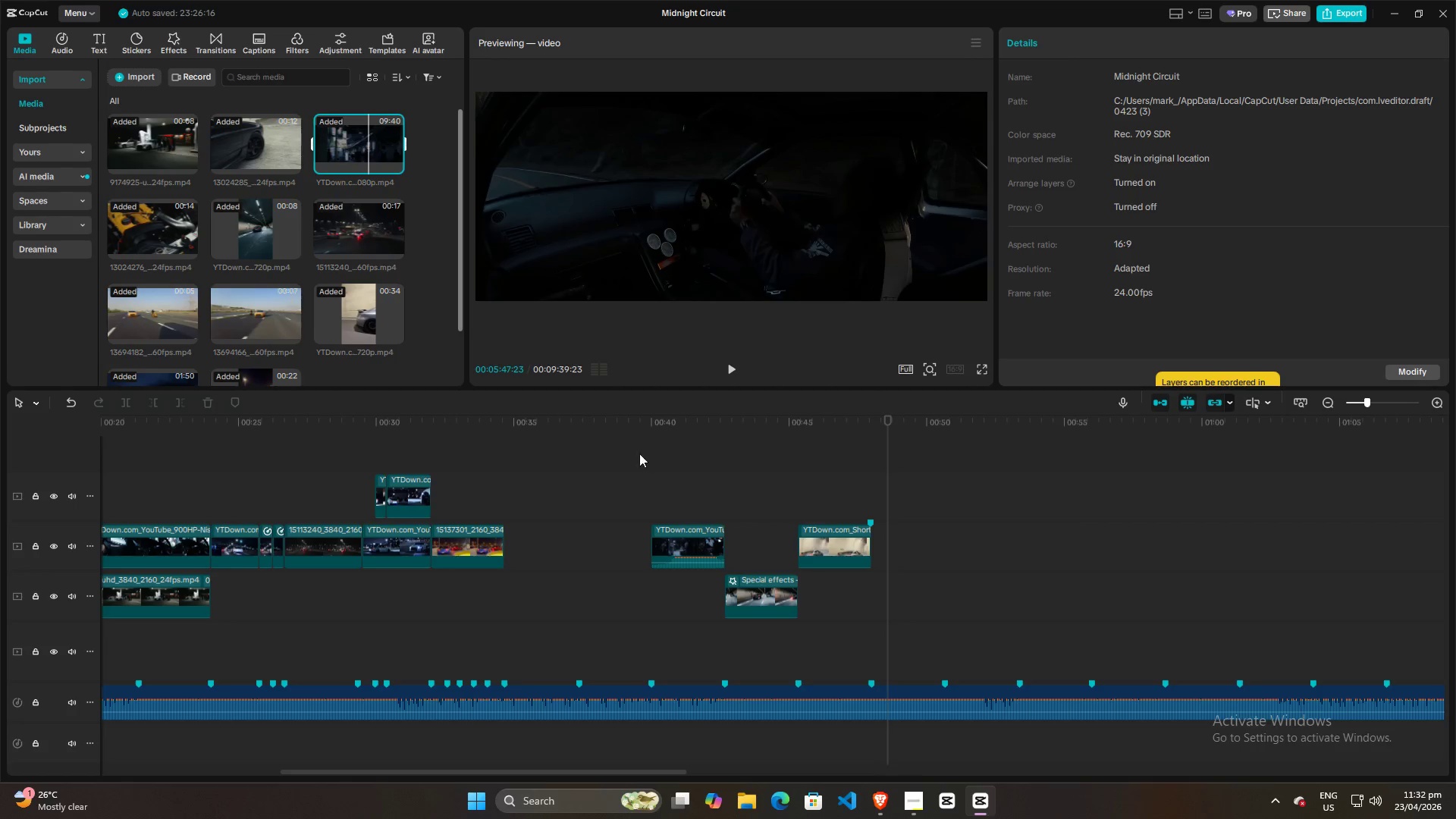 
key(Alt+AltLeft)
 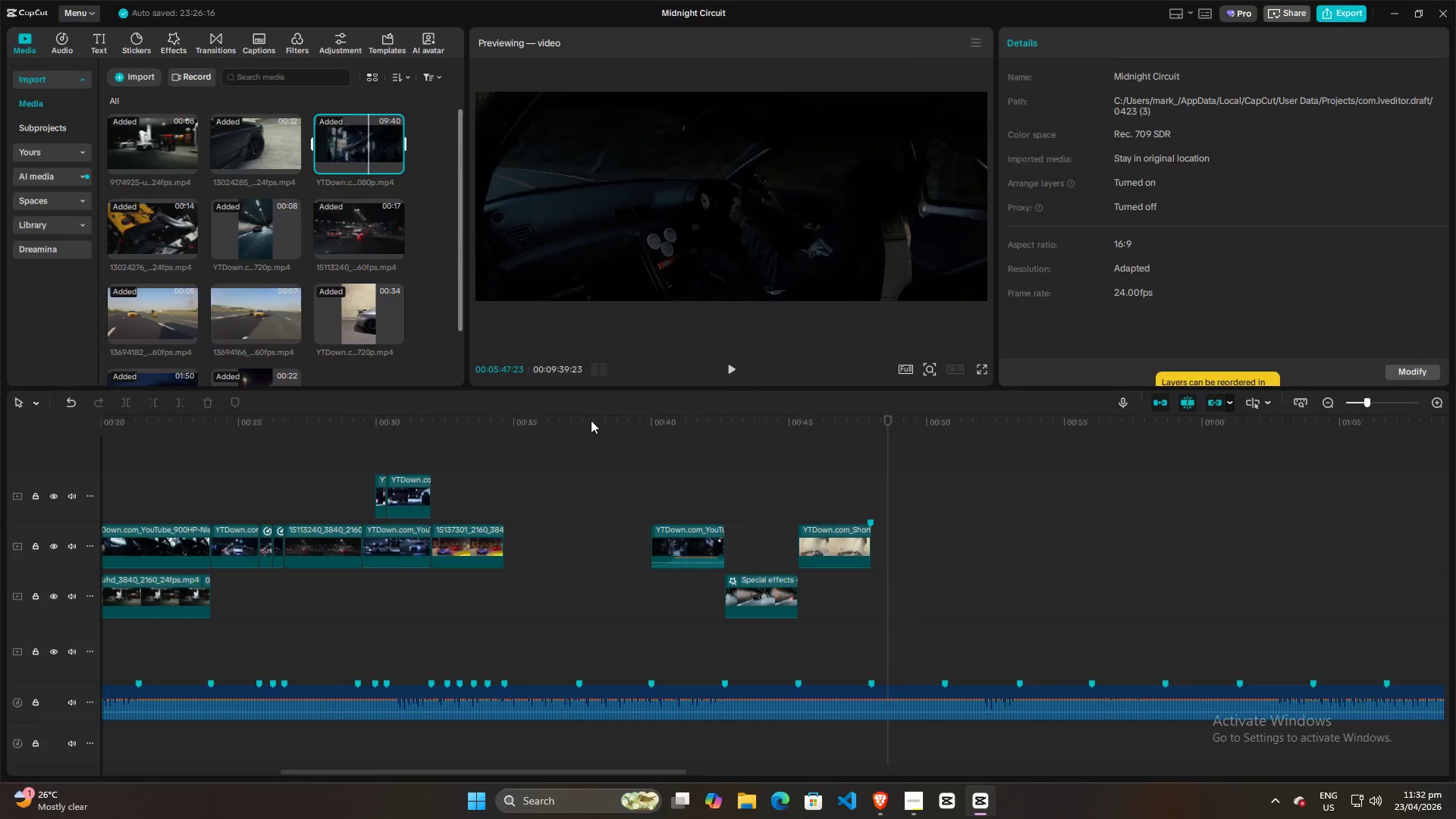 
key(Alt+Tab)
 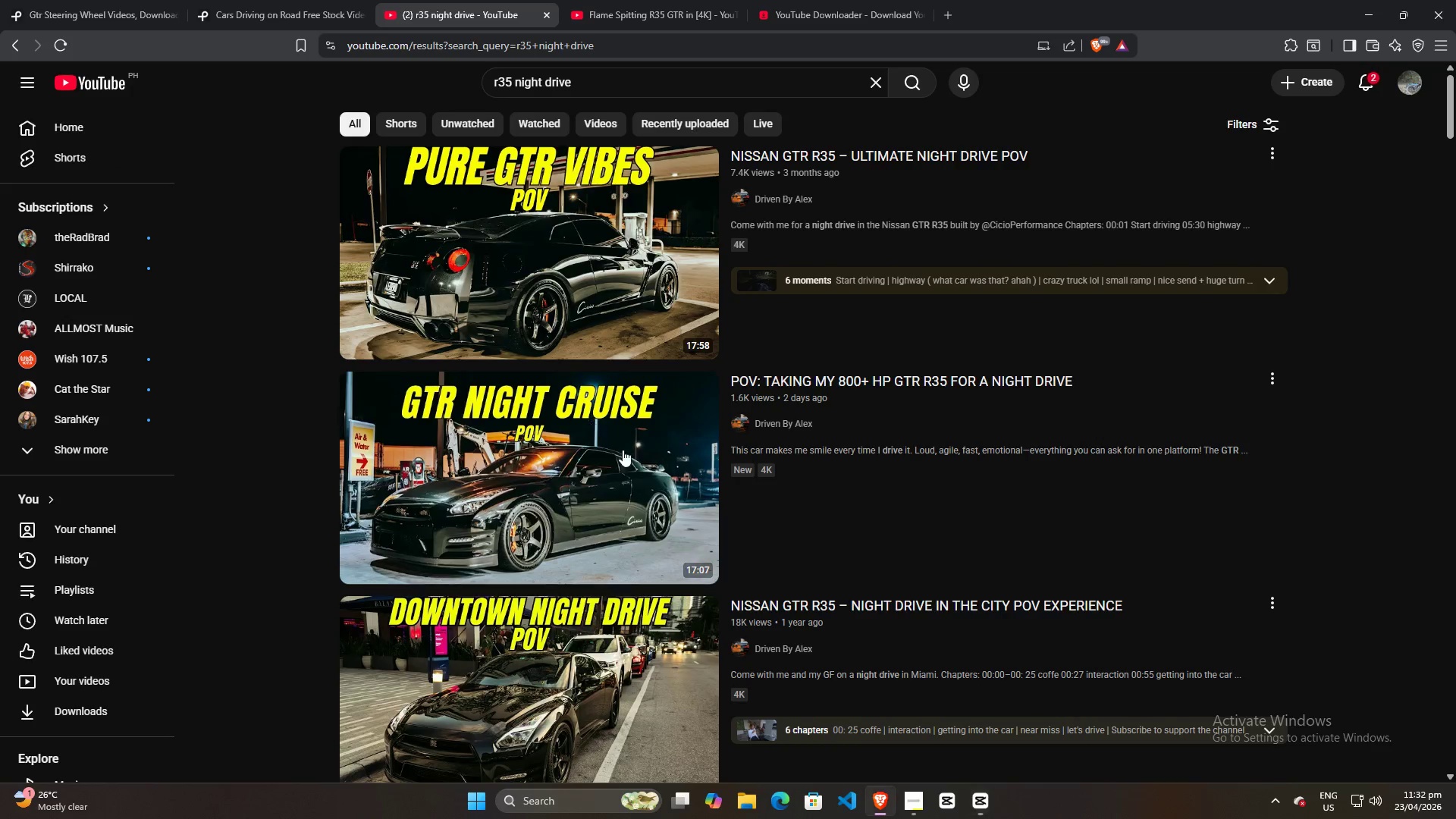 
scroll: coordinate [627, 480], scroll_direction: down, amount: 4.0
 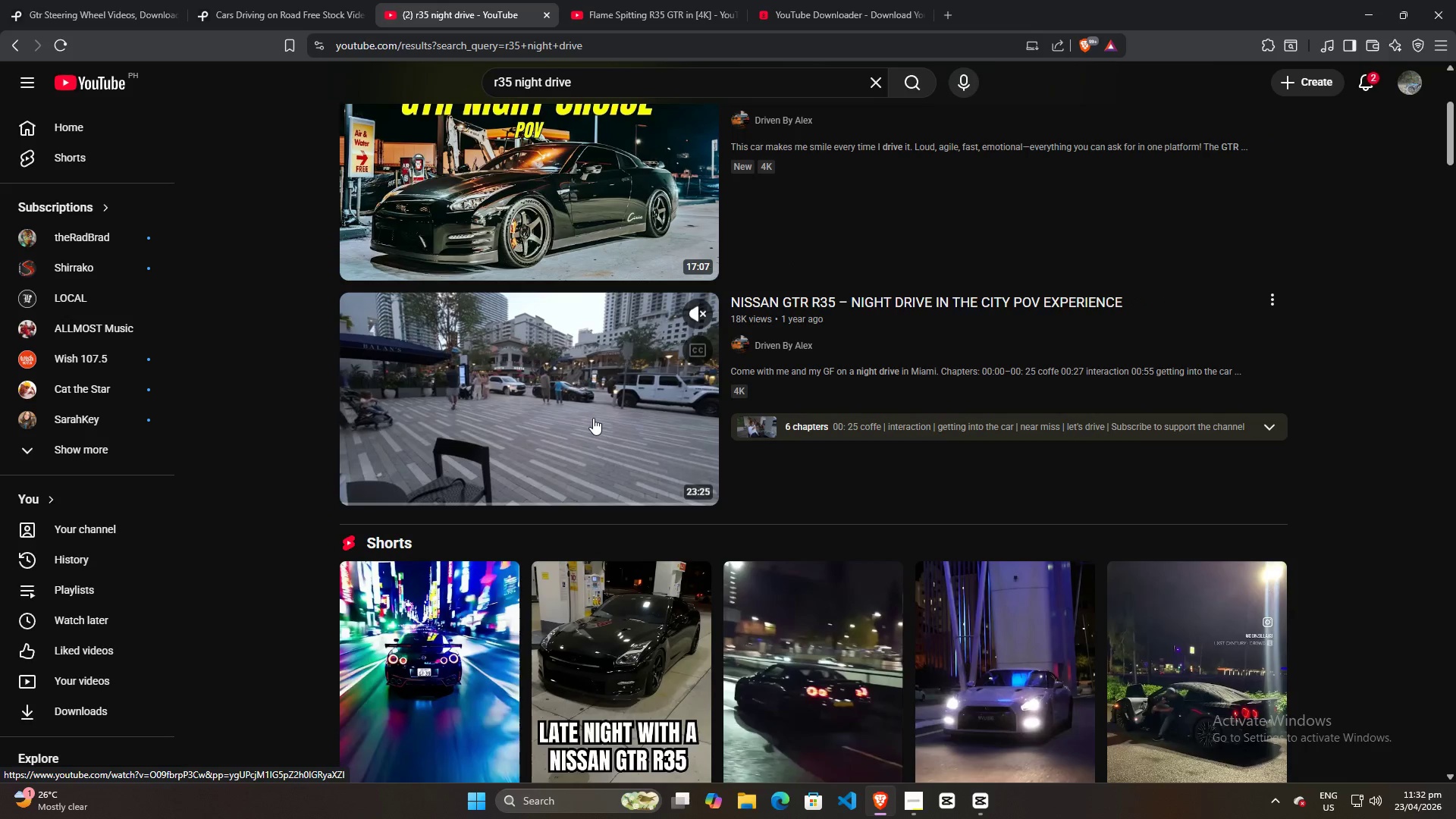 
scroll: coordinate [598, 396], scroll_direction: up, amount: 2.0
 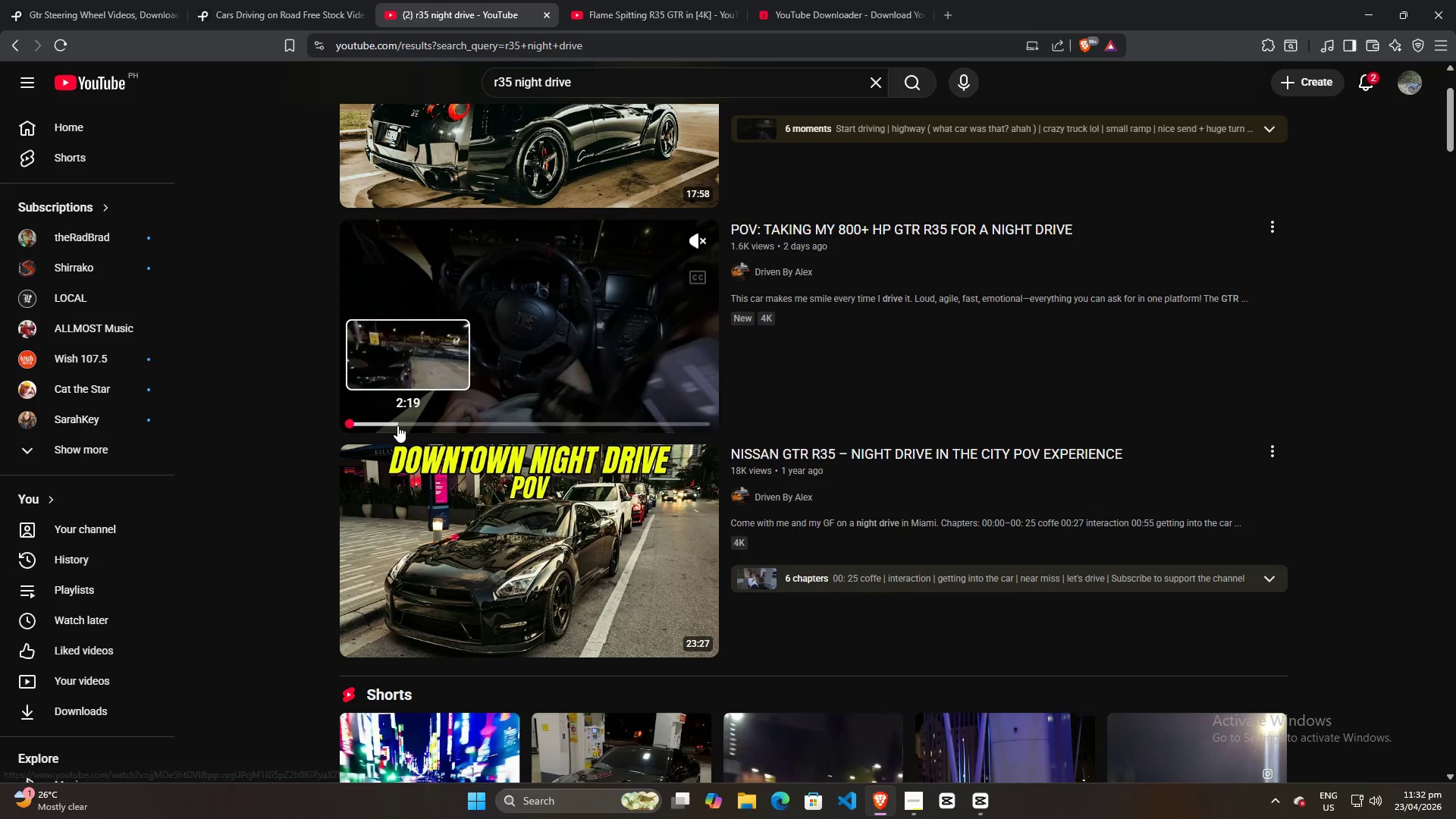 
left_click([403, 425])
 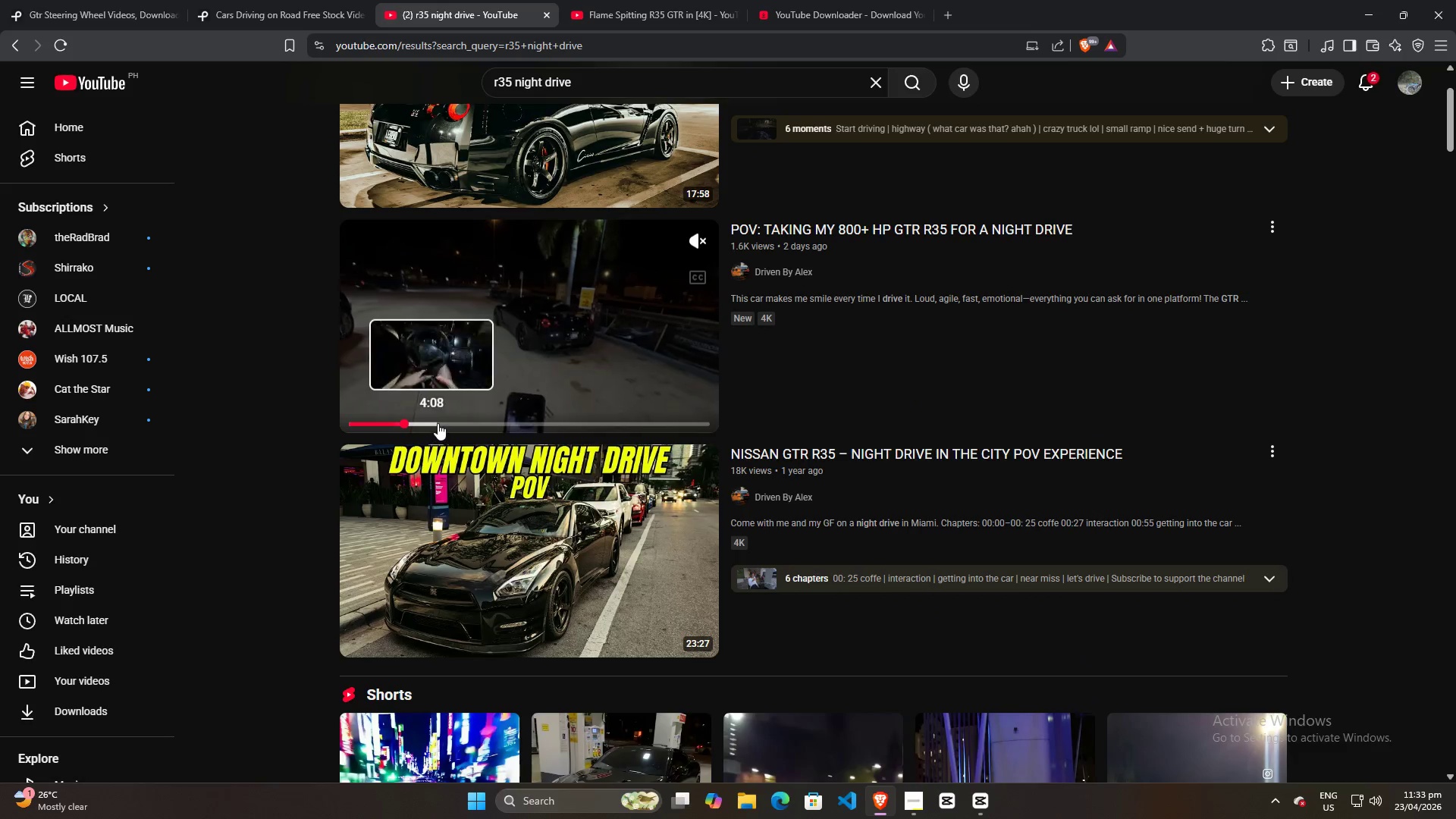 
left_click([443, 423])
 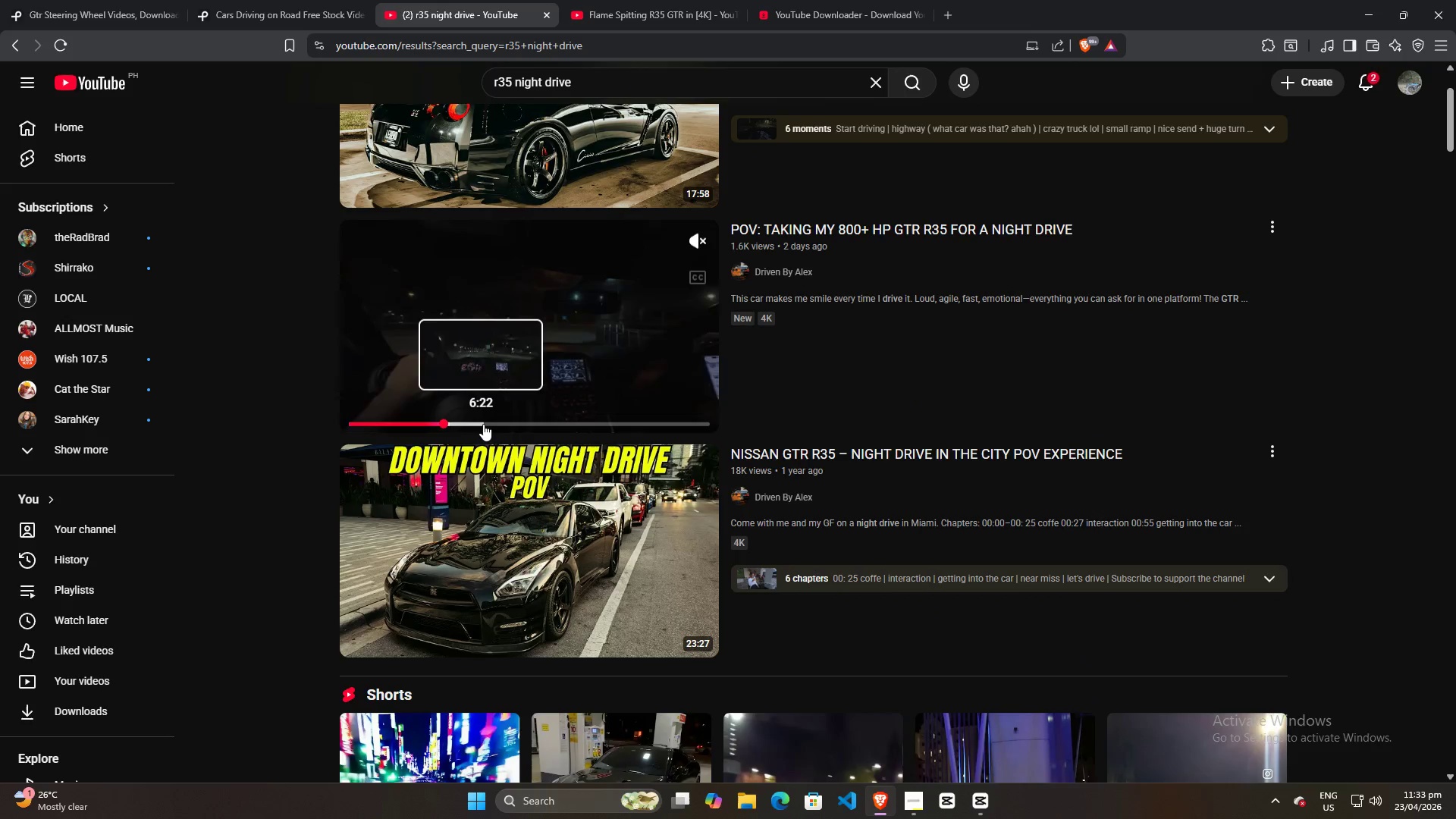 
left_click([491, 424])
 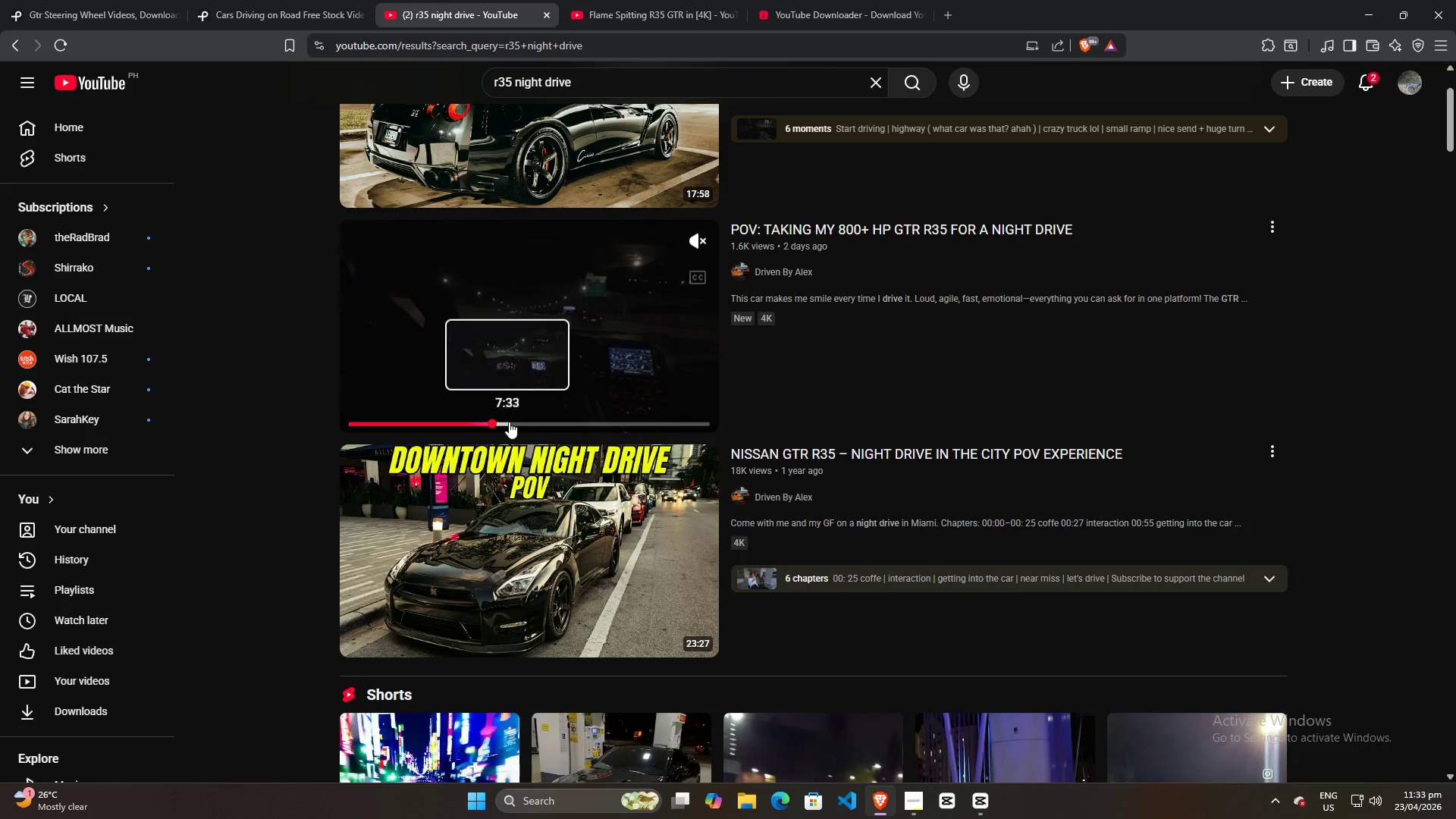 
left_click([528, 421])
 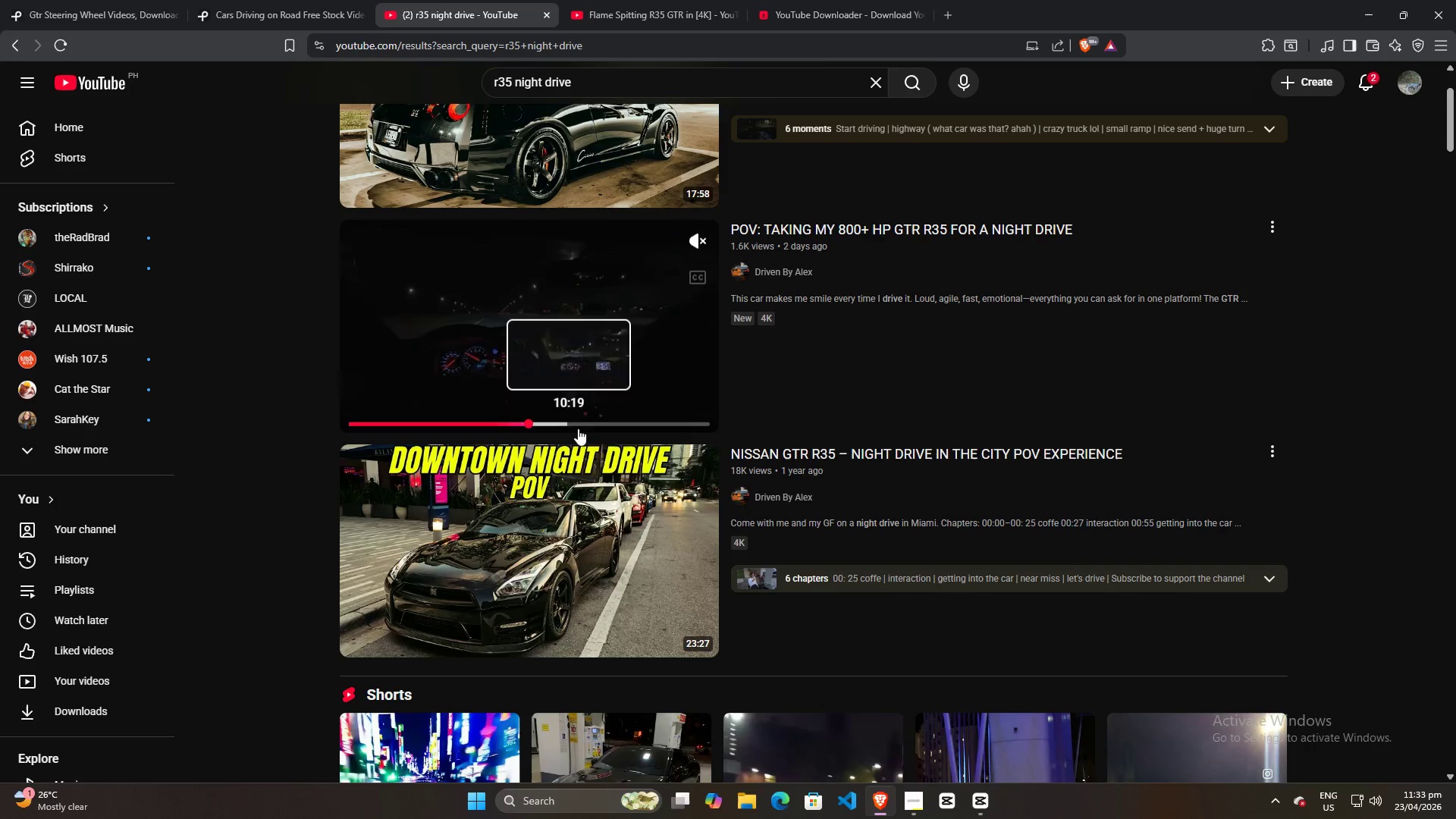 
scroll: coordinate [645, 453], scroll_direction: down, amount: 12.0
 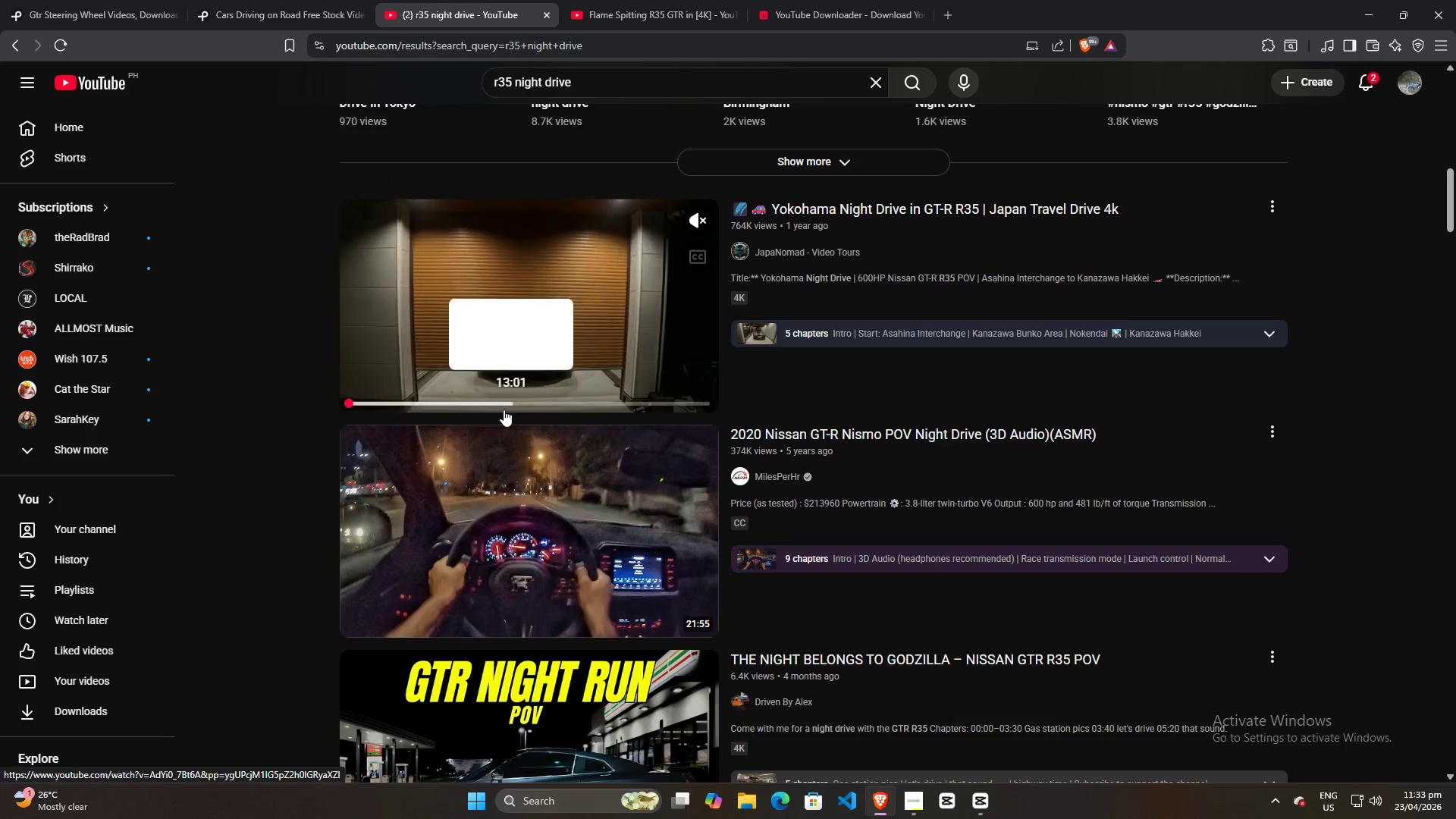 
left_click([428, 408])
 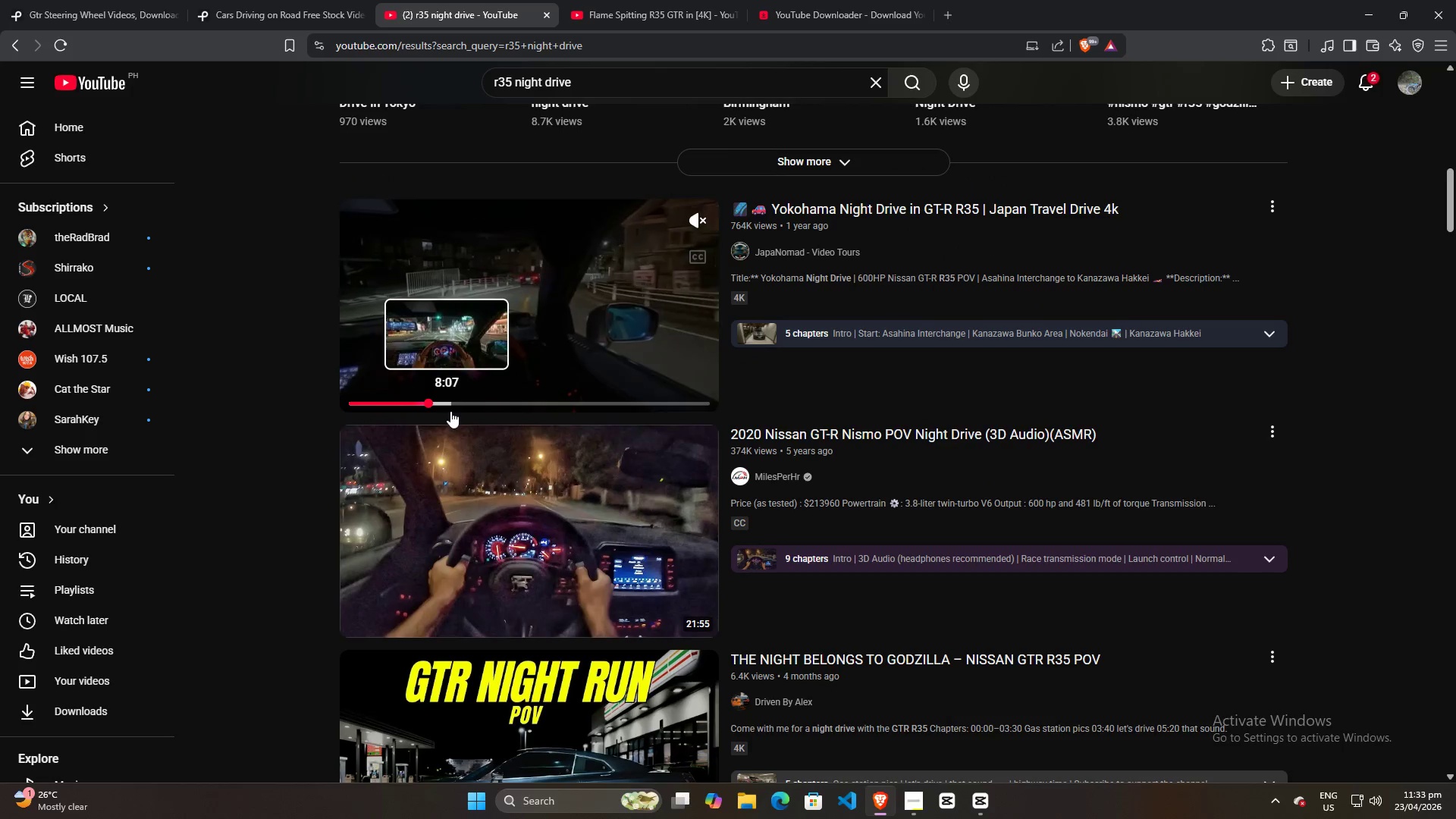 
wait(8.64)
 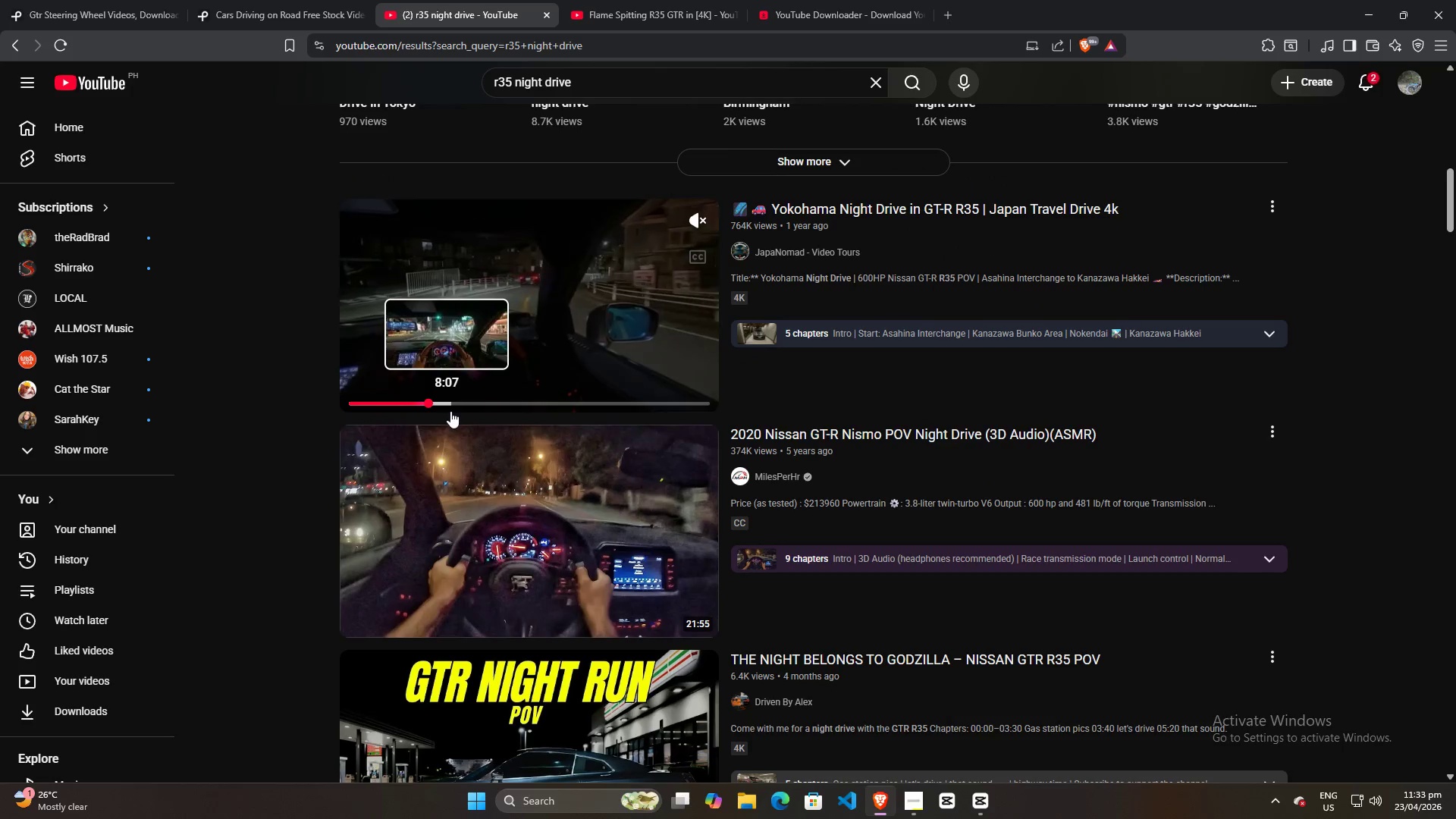 
left_click([976, 802])
 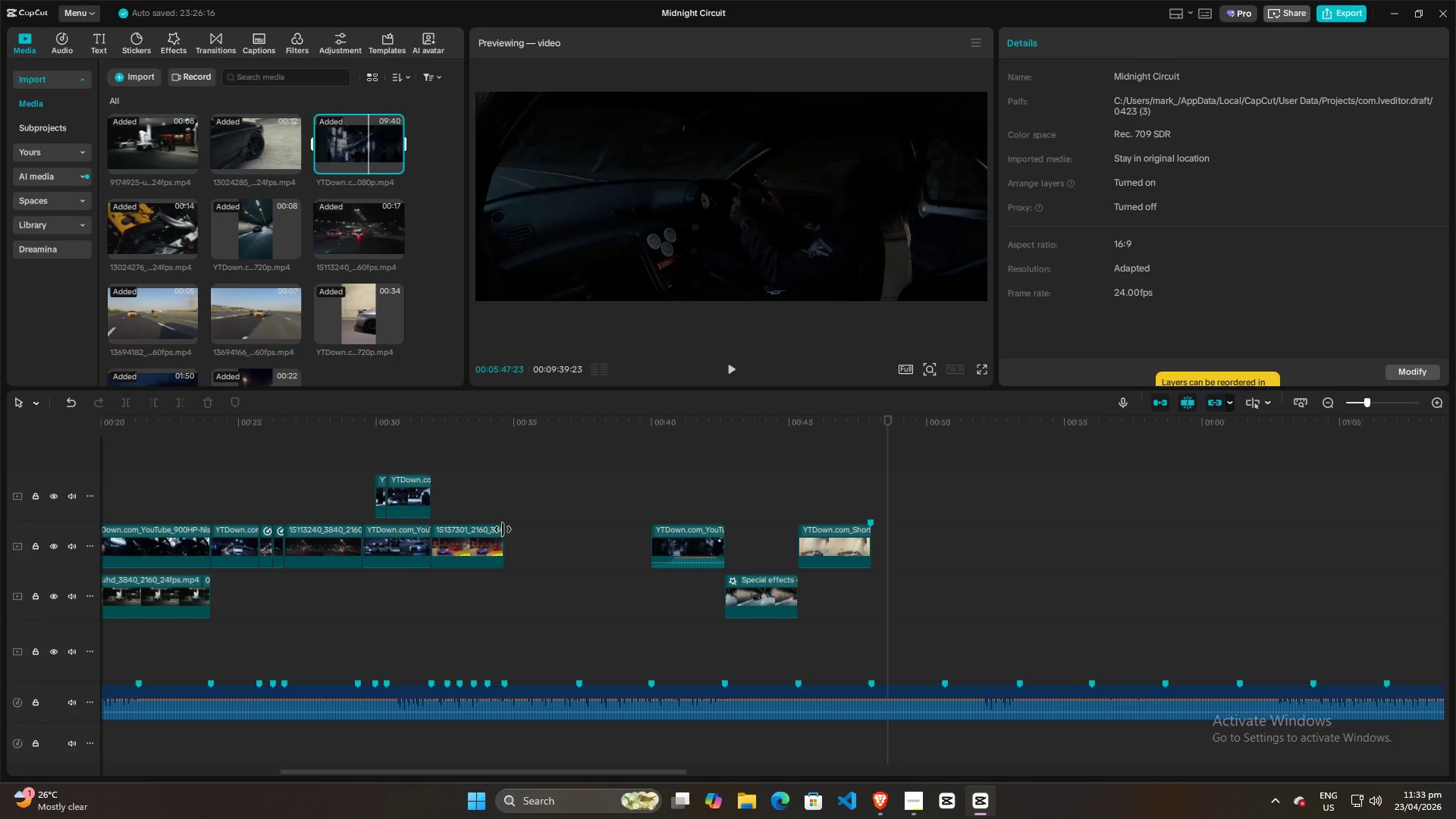 
left_click([690, 541])
 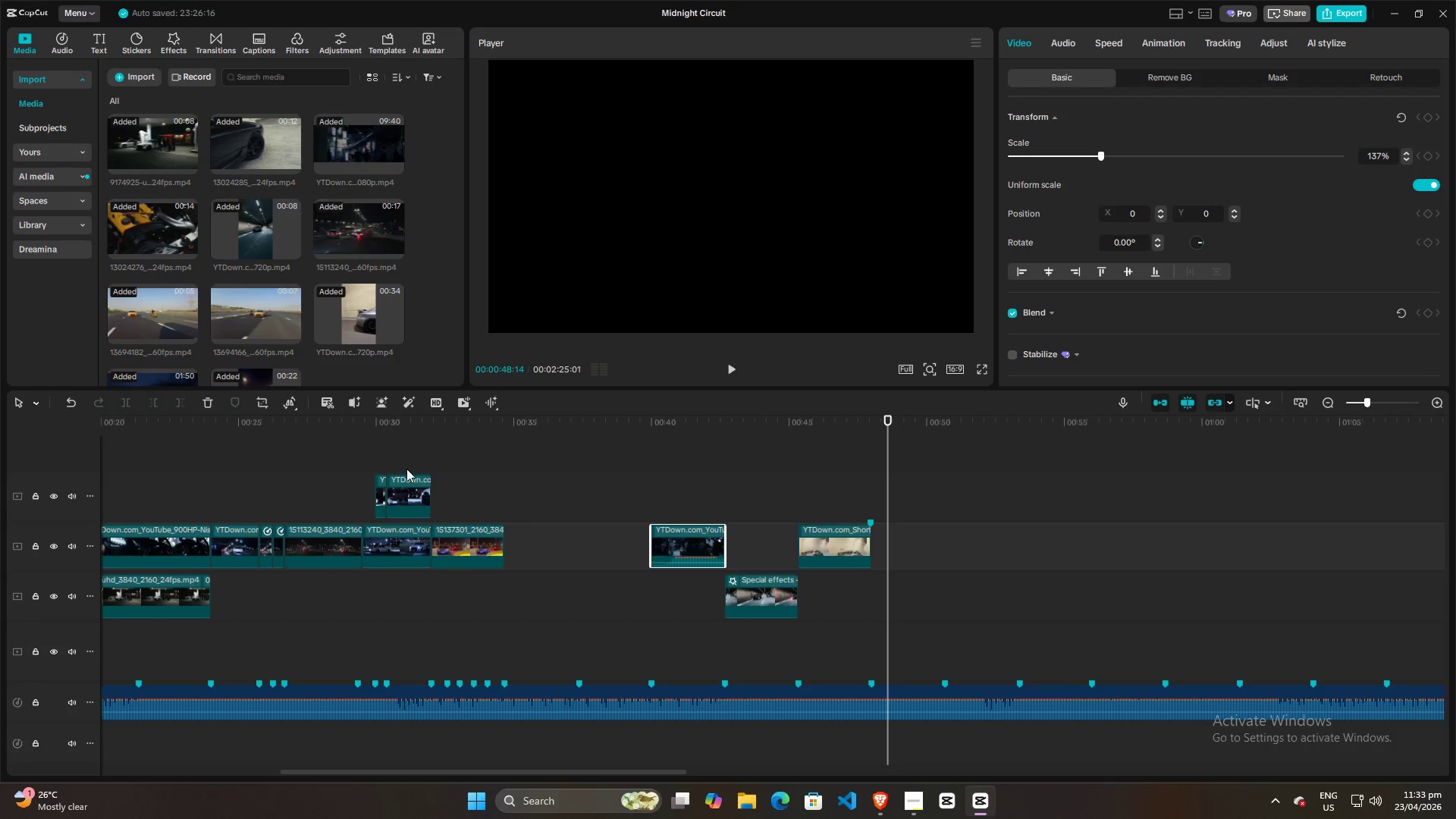 
left_click([366, 463])
 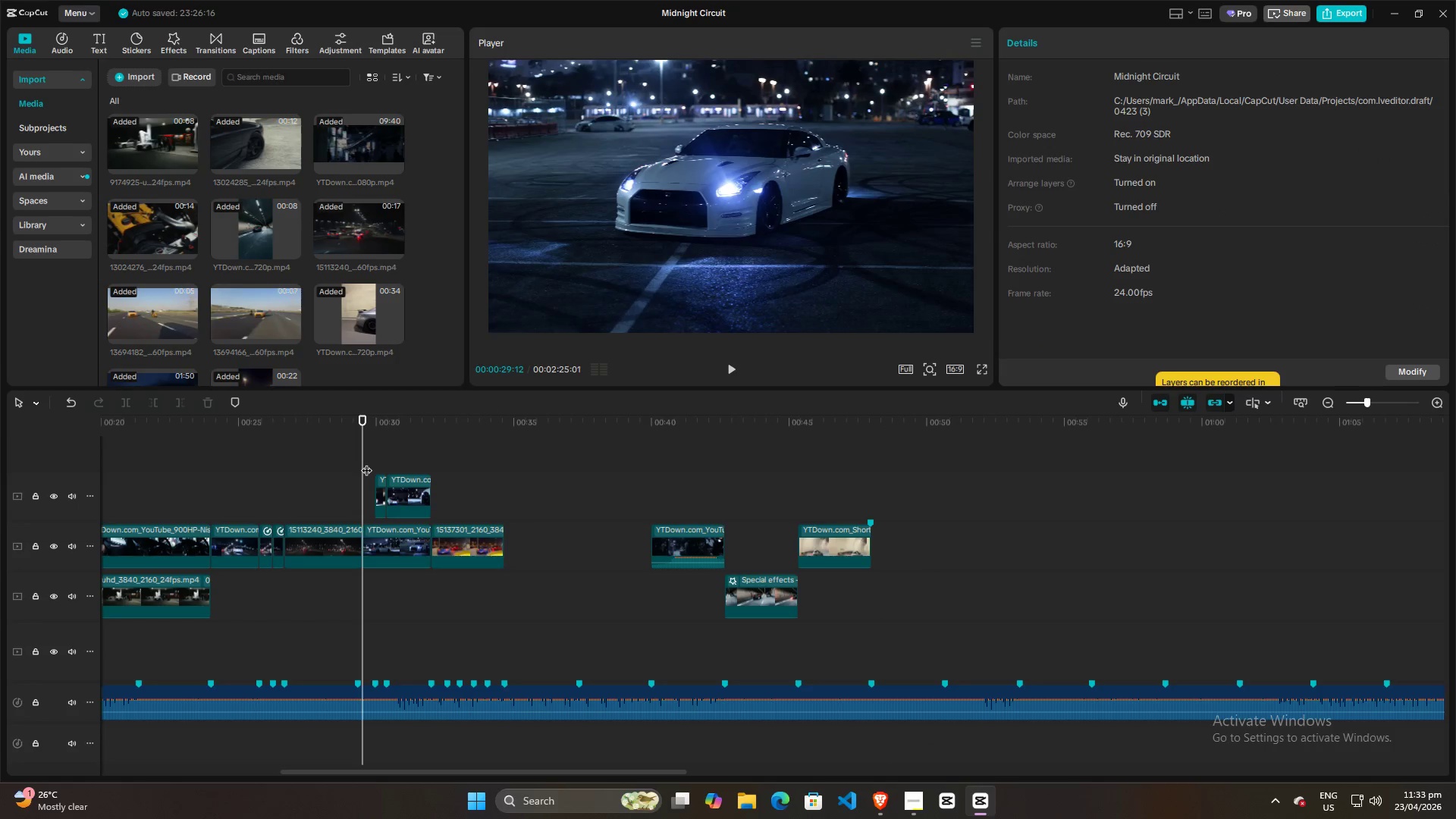 
key(Space)
 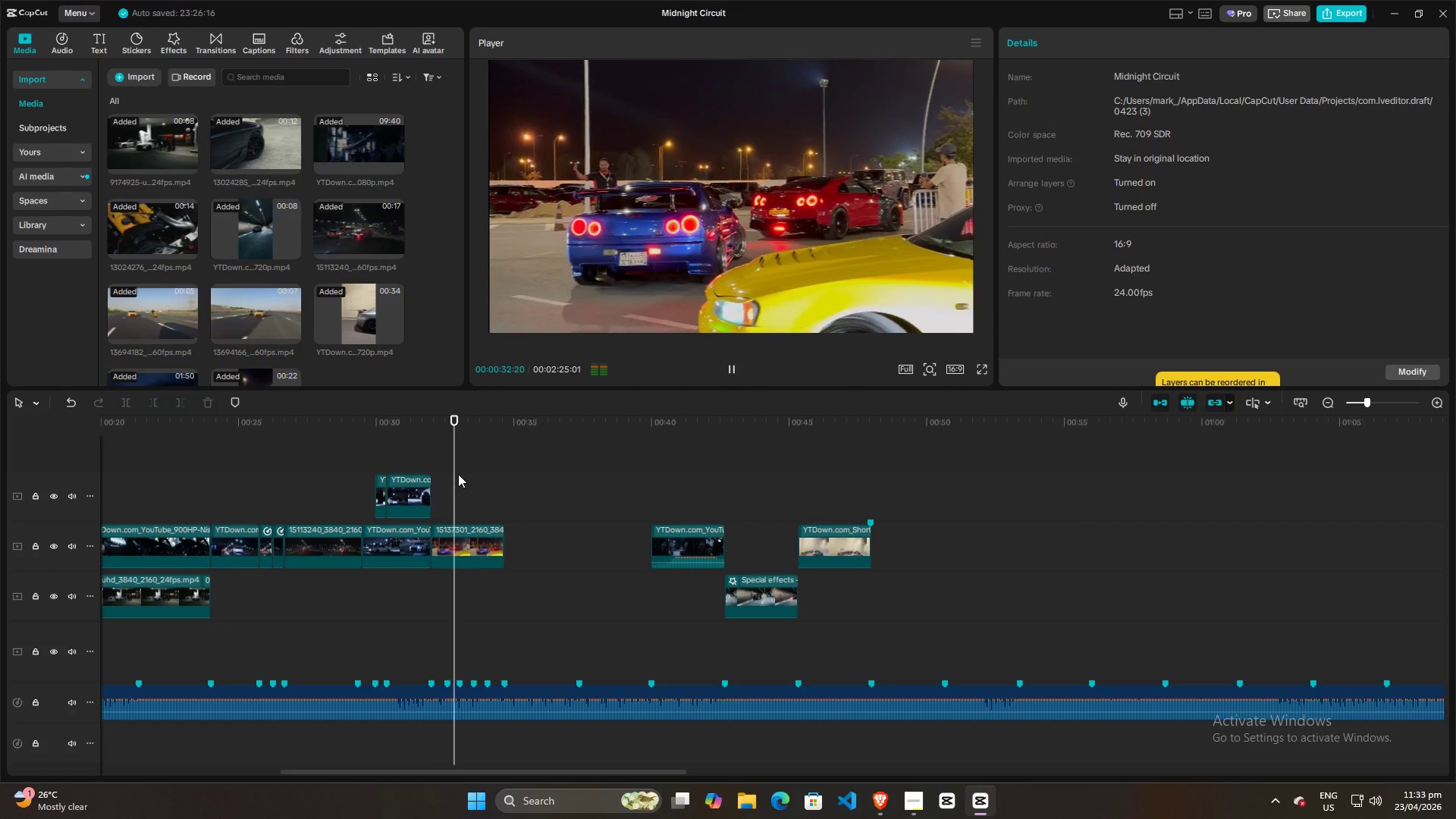 
key(Space)
 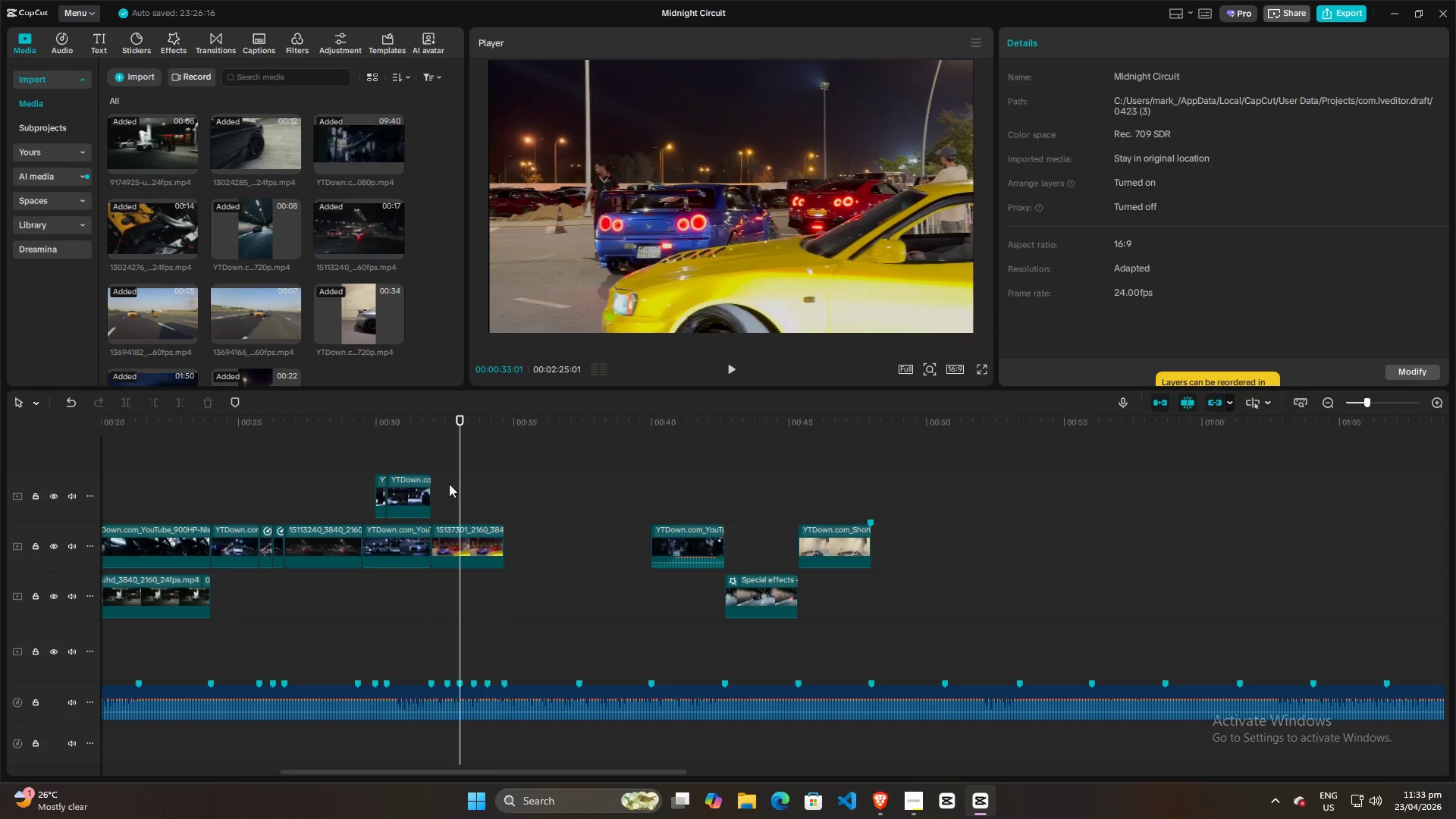 
double_click([444, 483])
 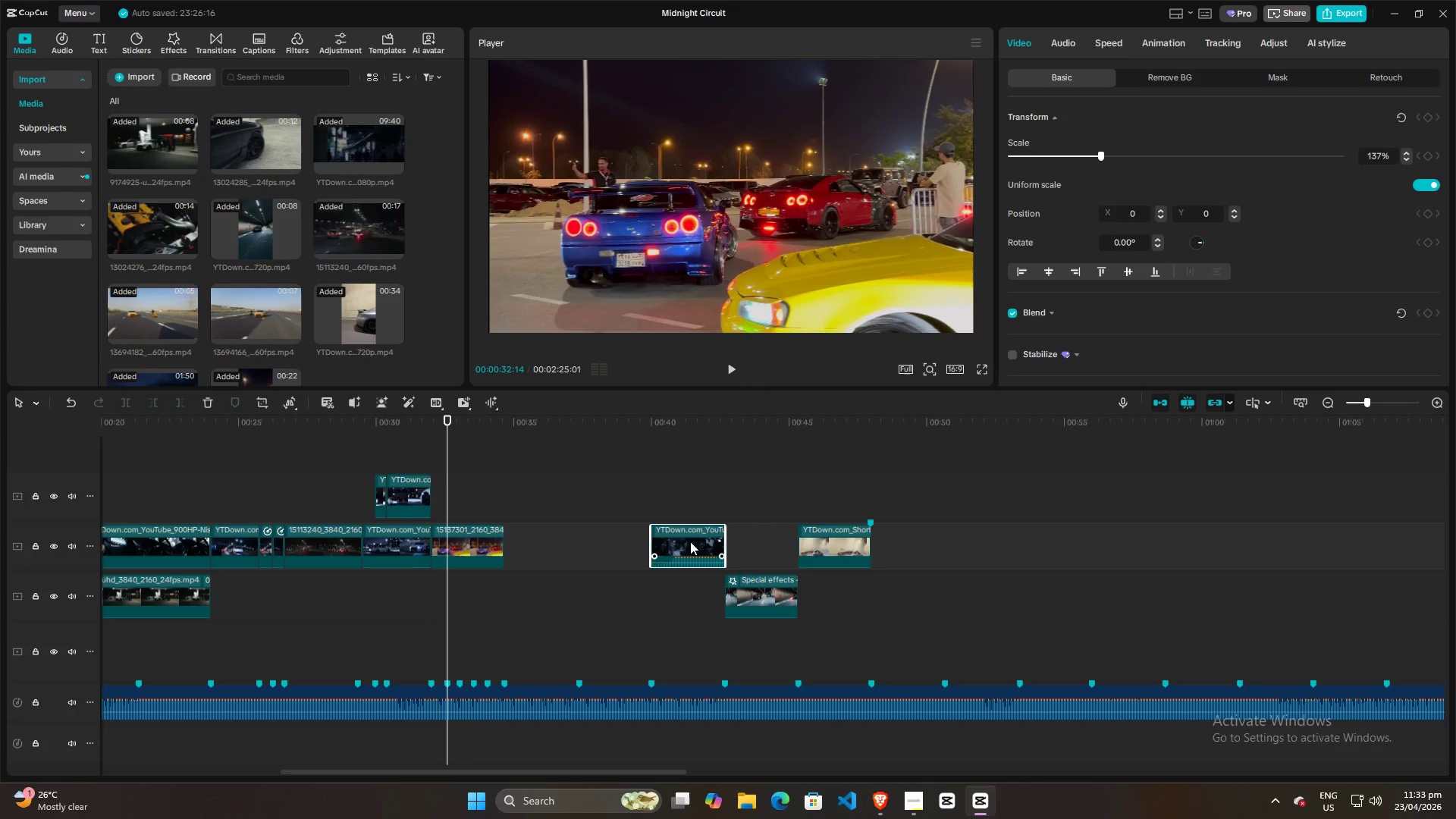 
hold_key(key=AltLeft, duration=1.5)
left_click_drag(start_coordinate=[690, 541], to_coordinate=[513, 474])
 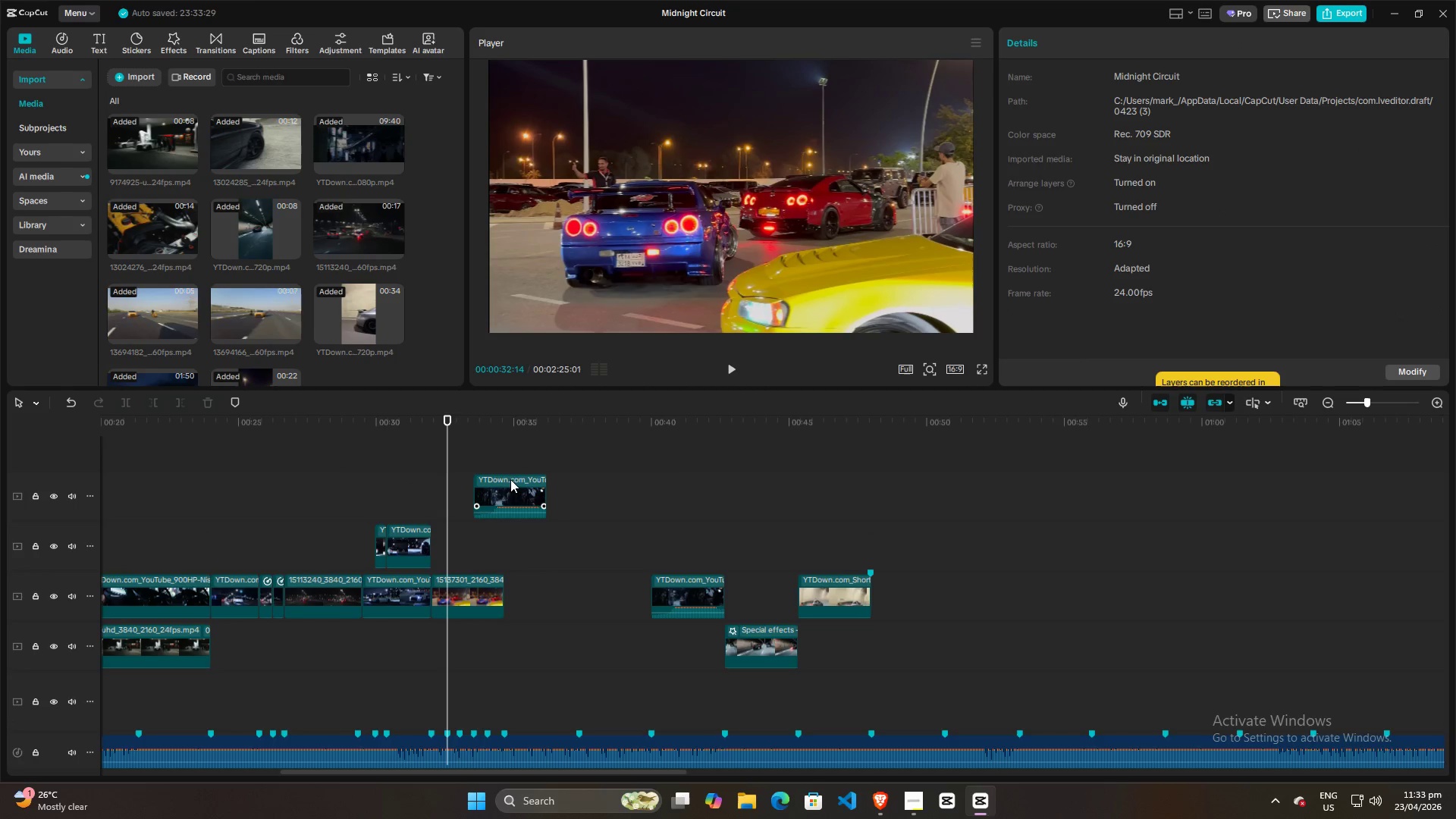 
key(Alt+AltLeft)
 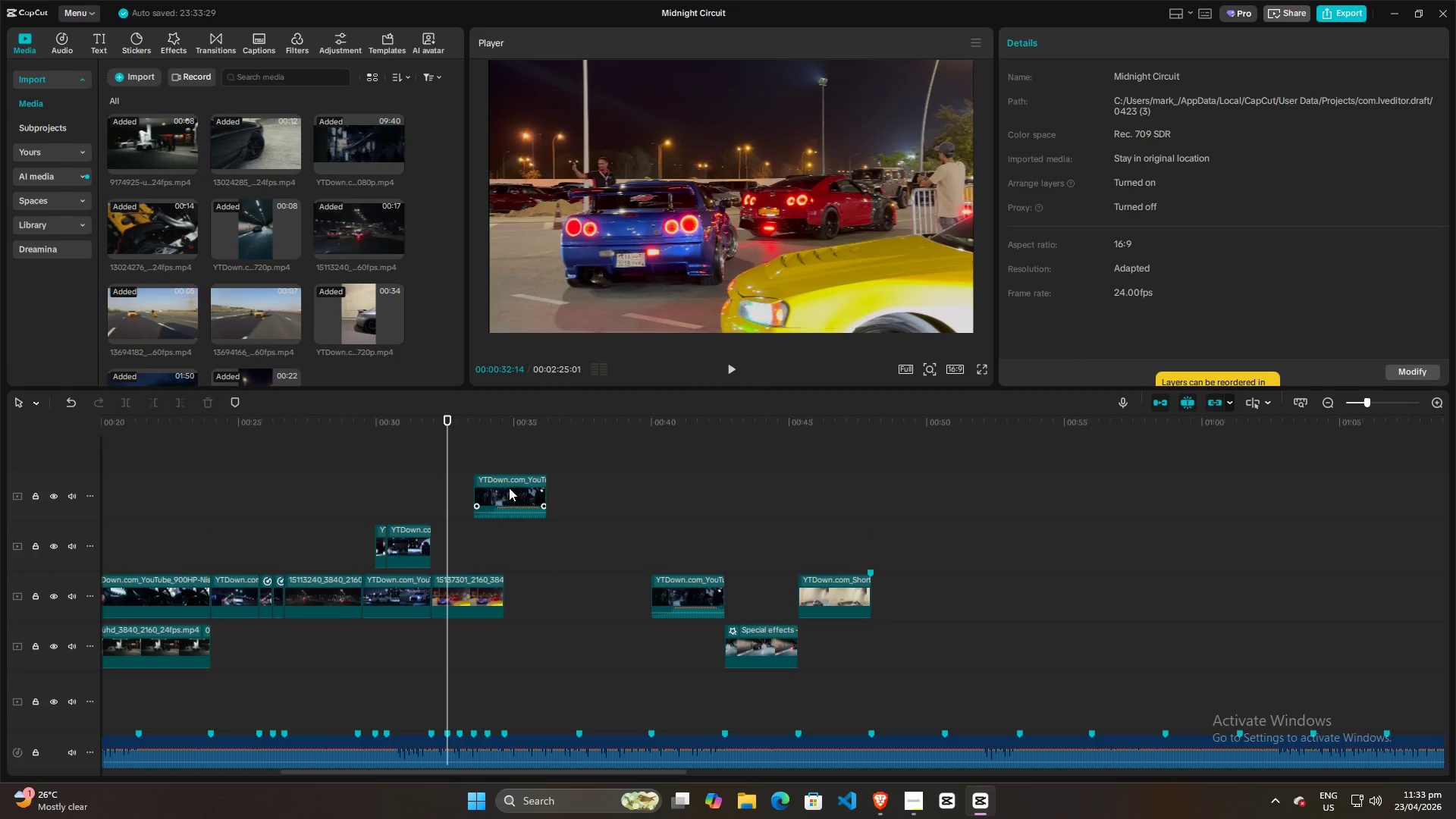 
left_click_drag(start_coordinate=[509, 488], to_coordinate=[483, 542])
 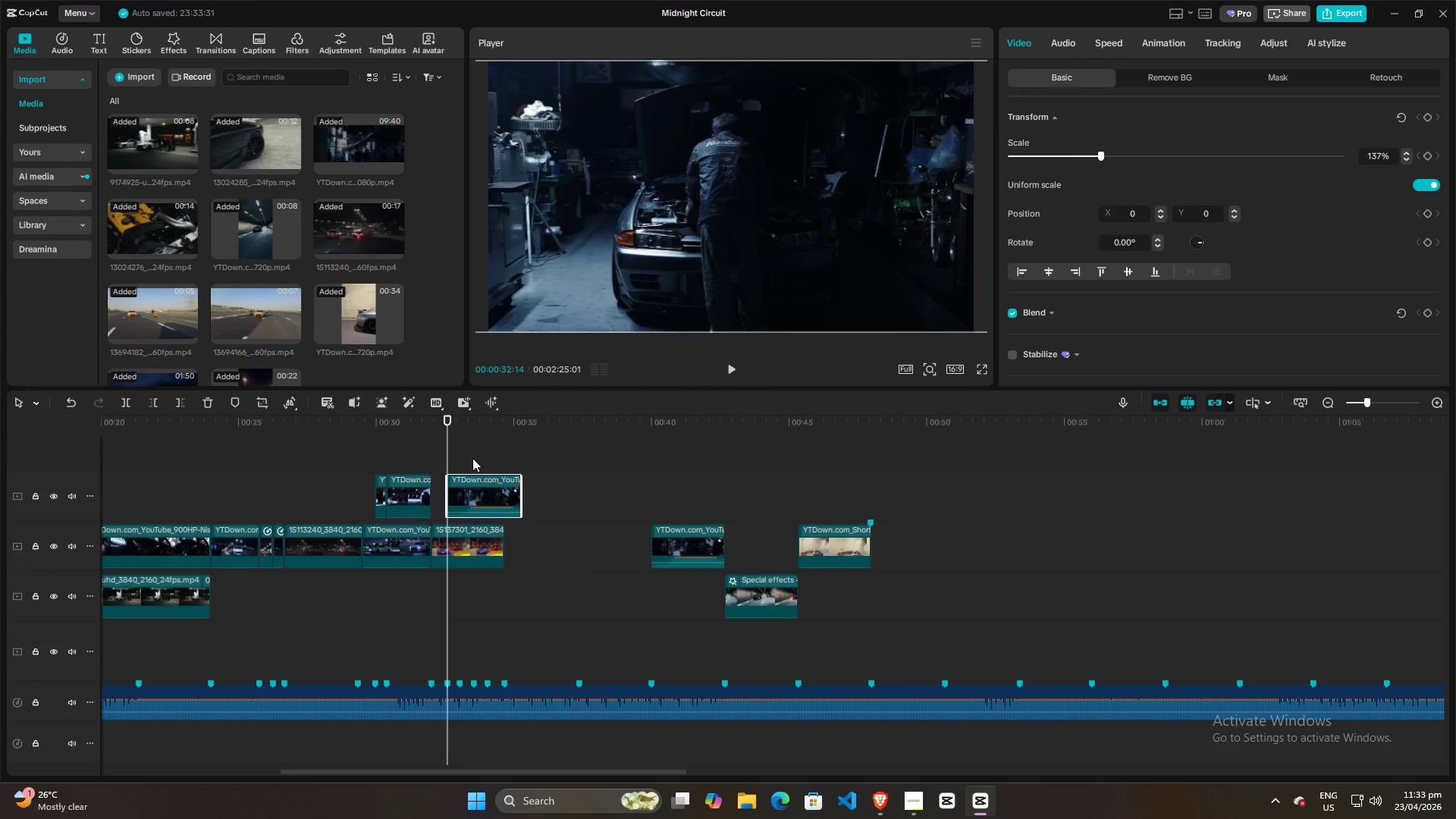 
key(Space)
 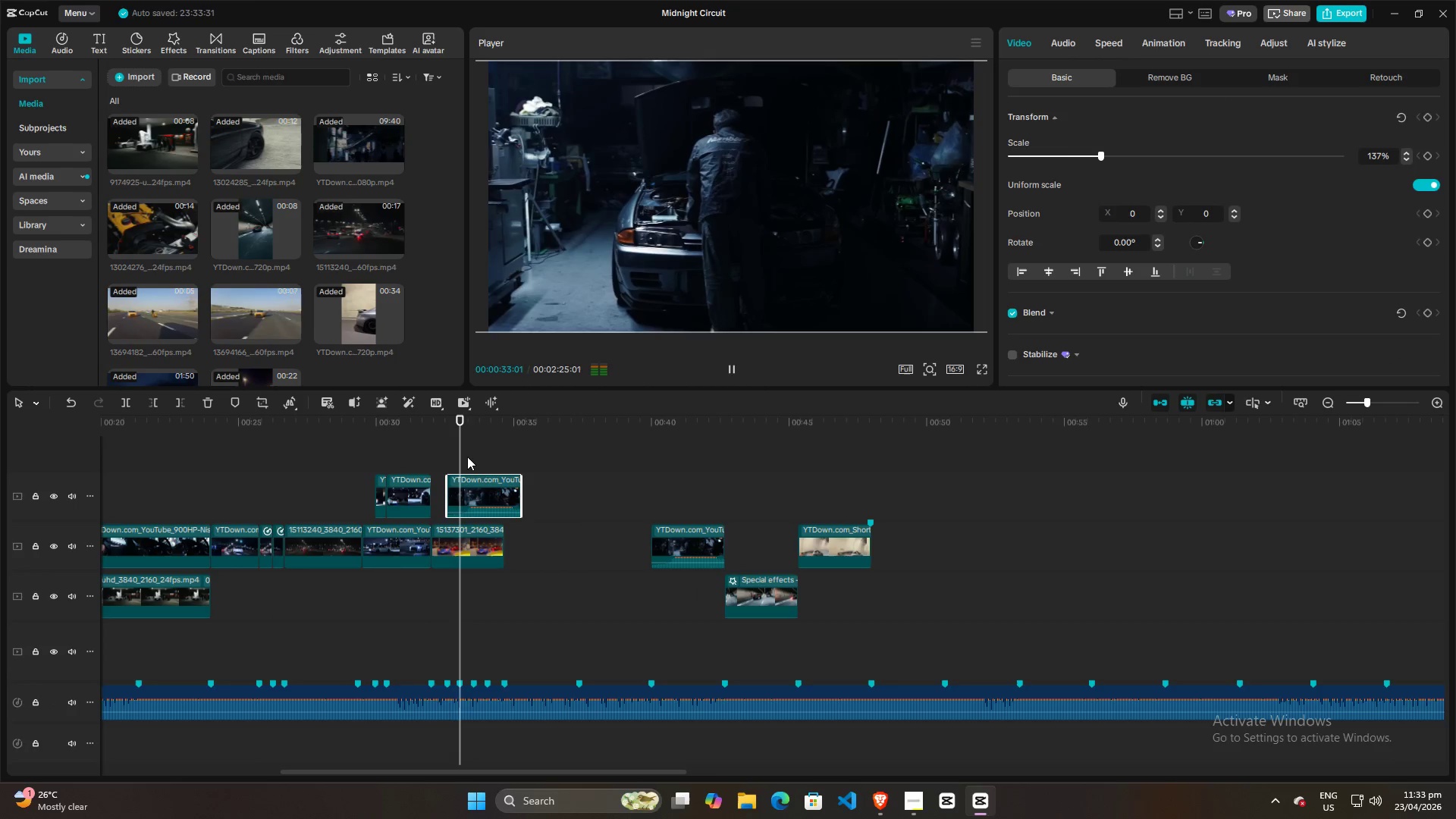 
key(Space)
 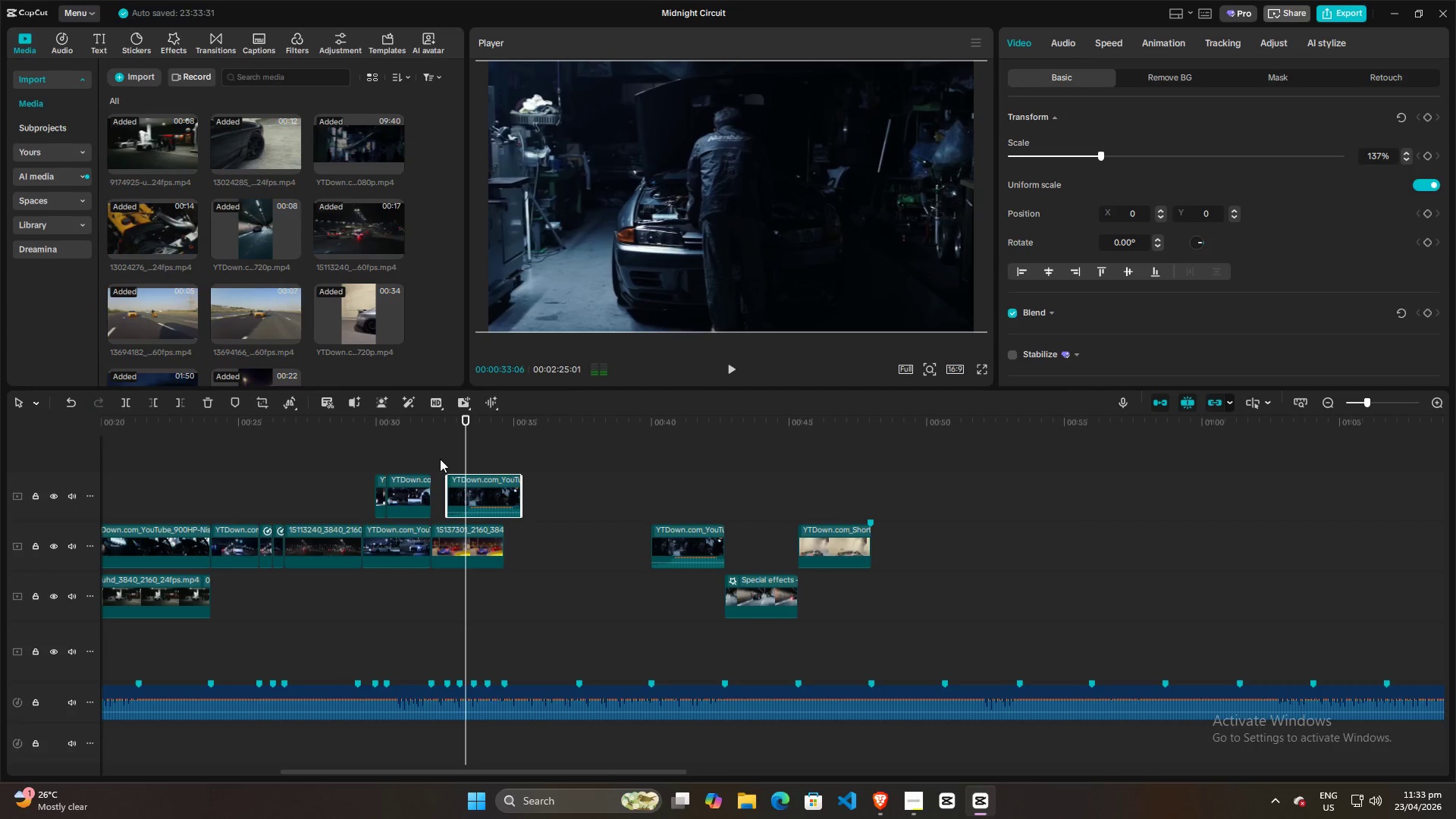 
key(Space)
 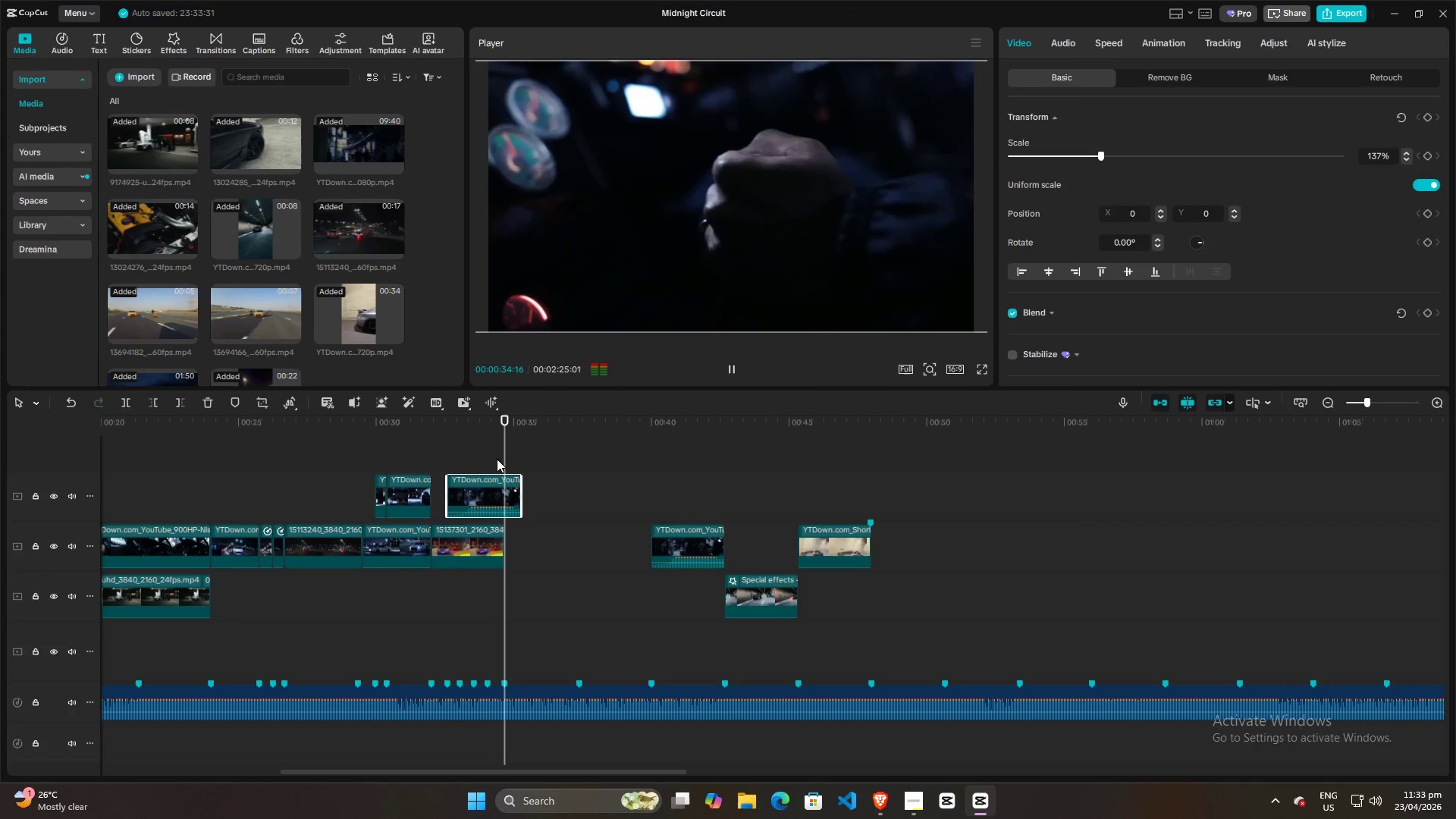 
key(Space)
 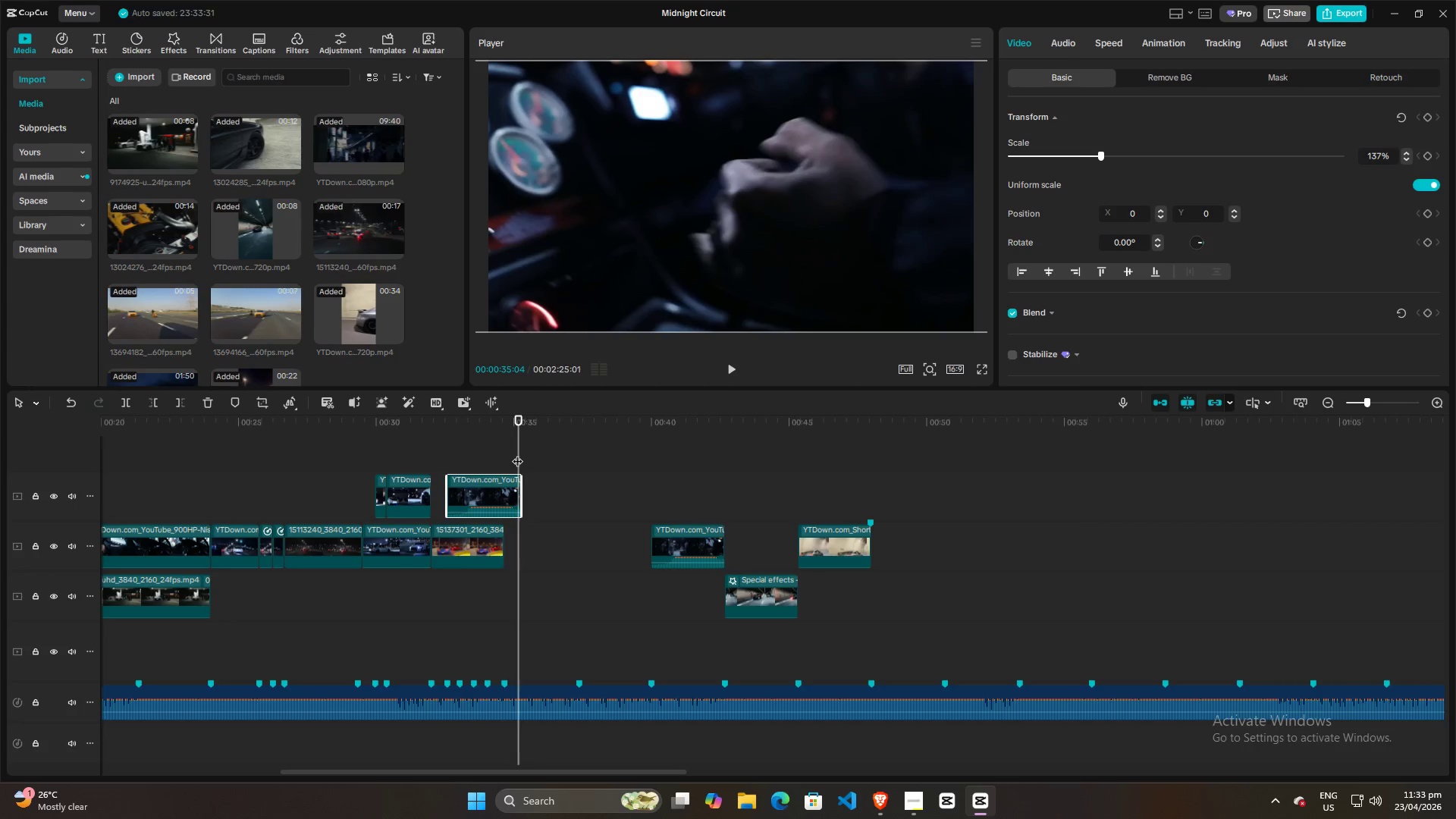 
left_click_drag(start_coordinate=[517, 453], to_coordinate=[490, 453])
 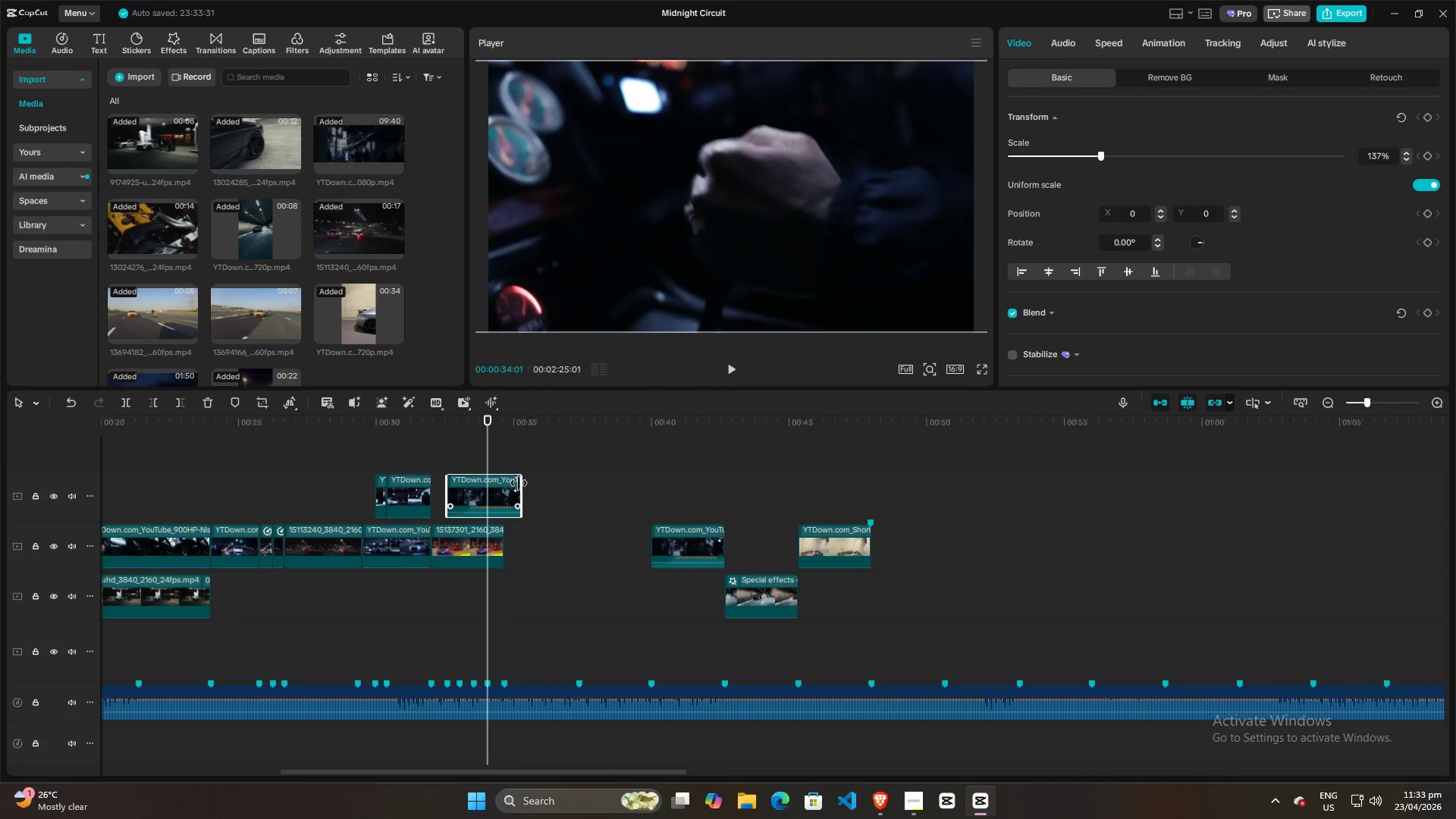 
left_click_drag(start_coordinate=[520, 483], to_coordinate=[548, 482])
 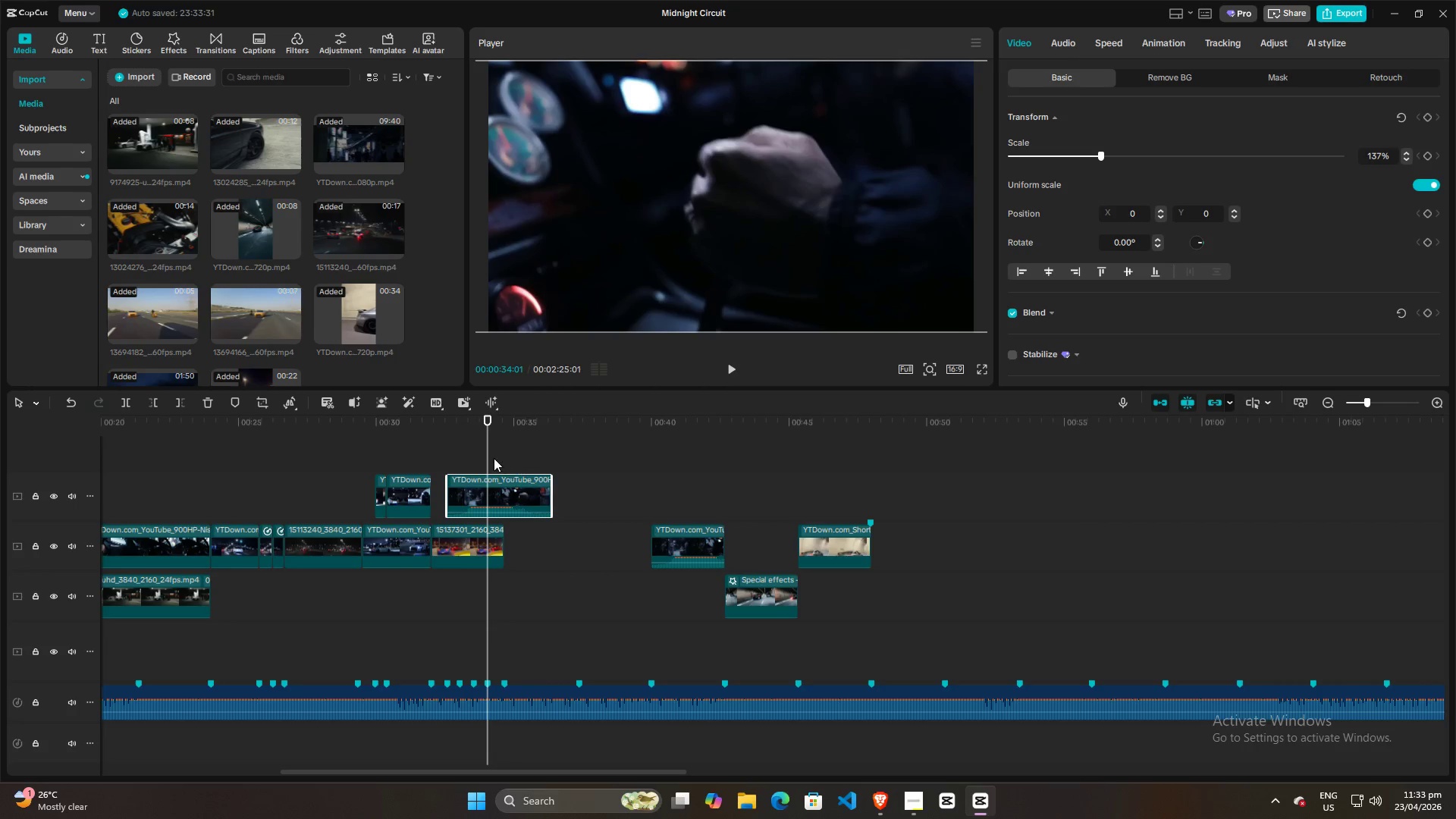 
left_click([493, 457])
 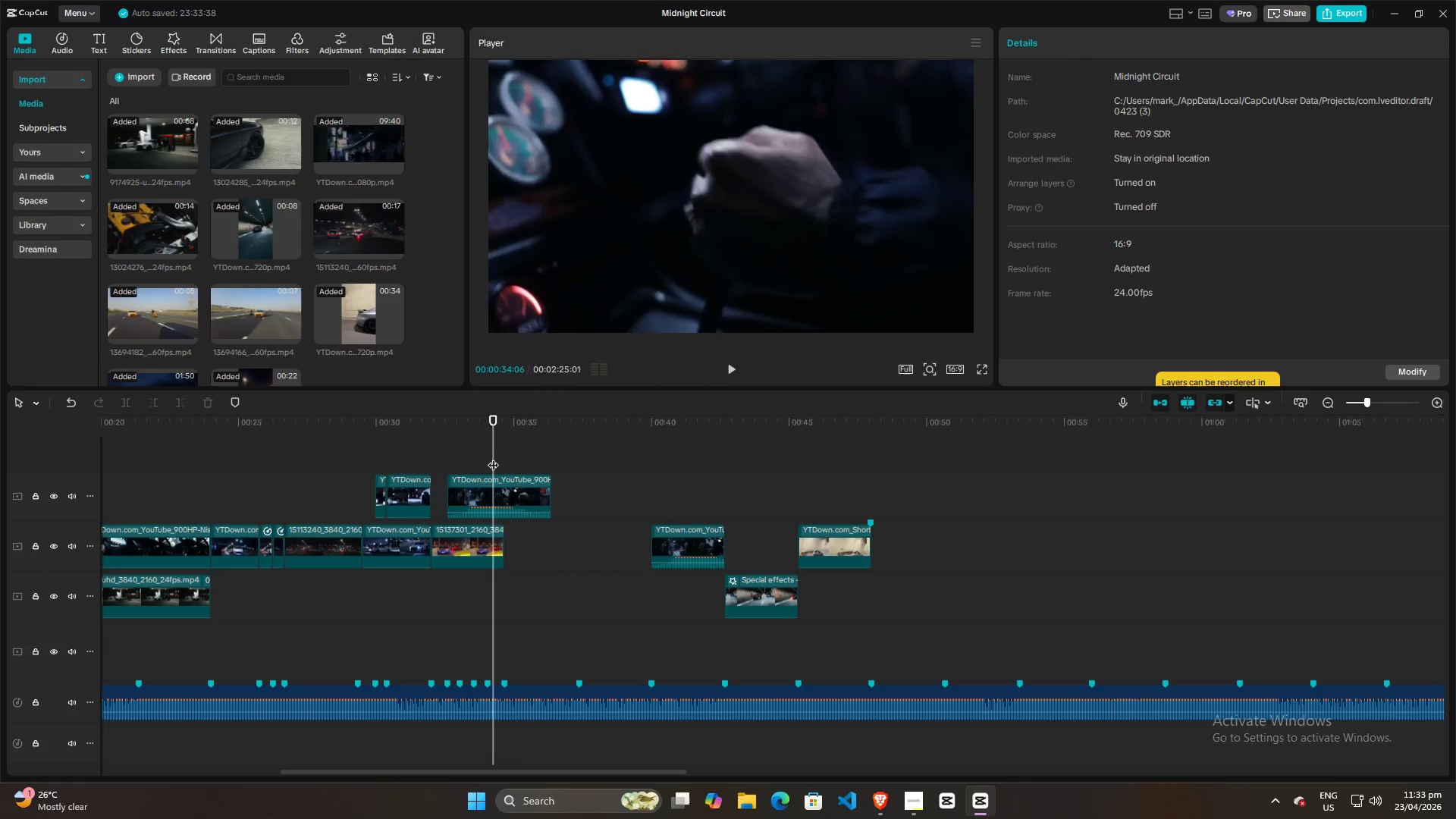 
key(Space)
 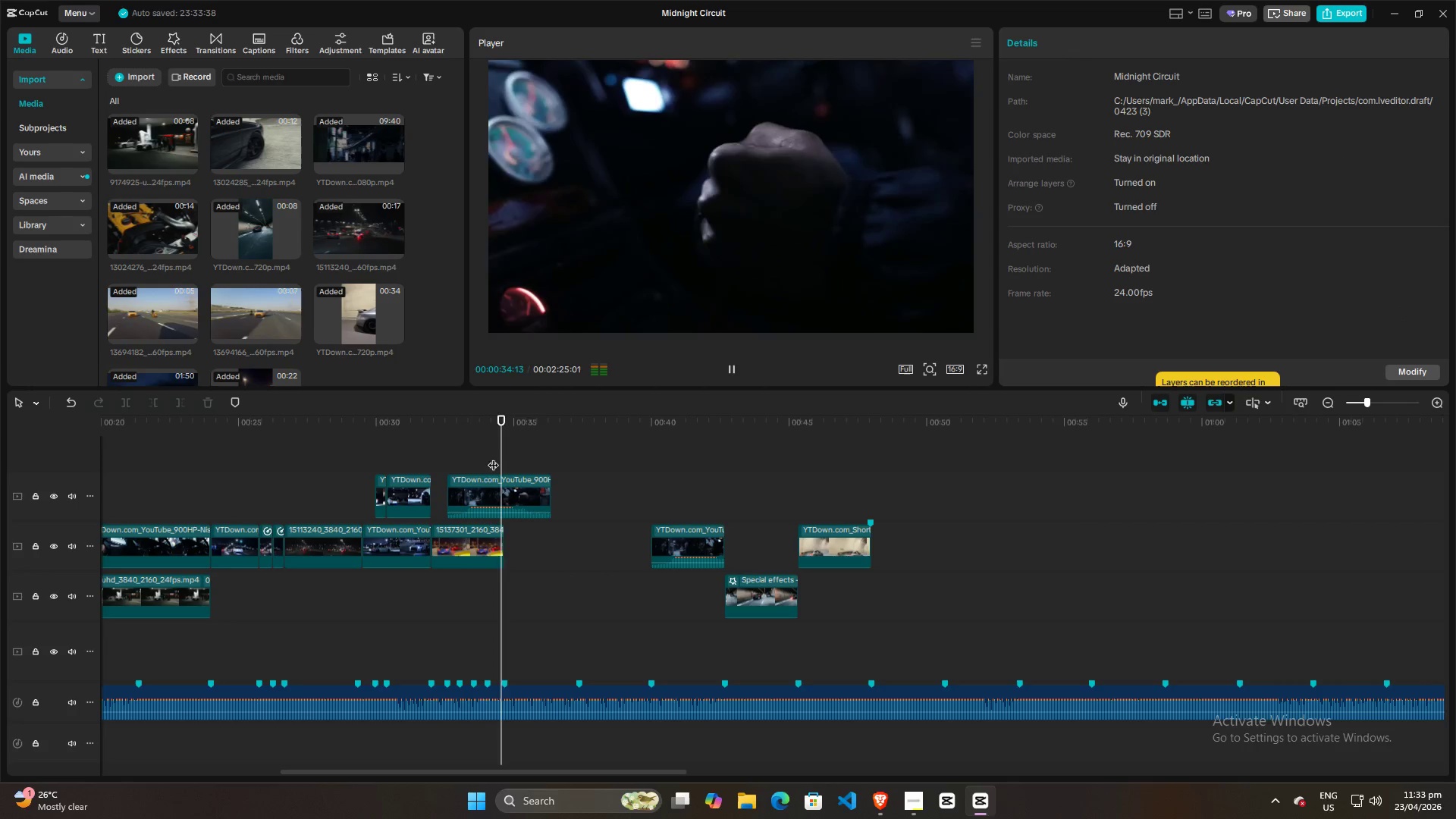 
key(Space)
 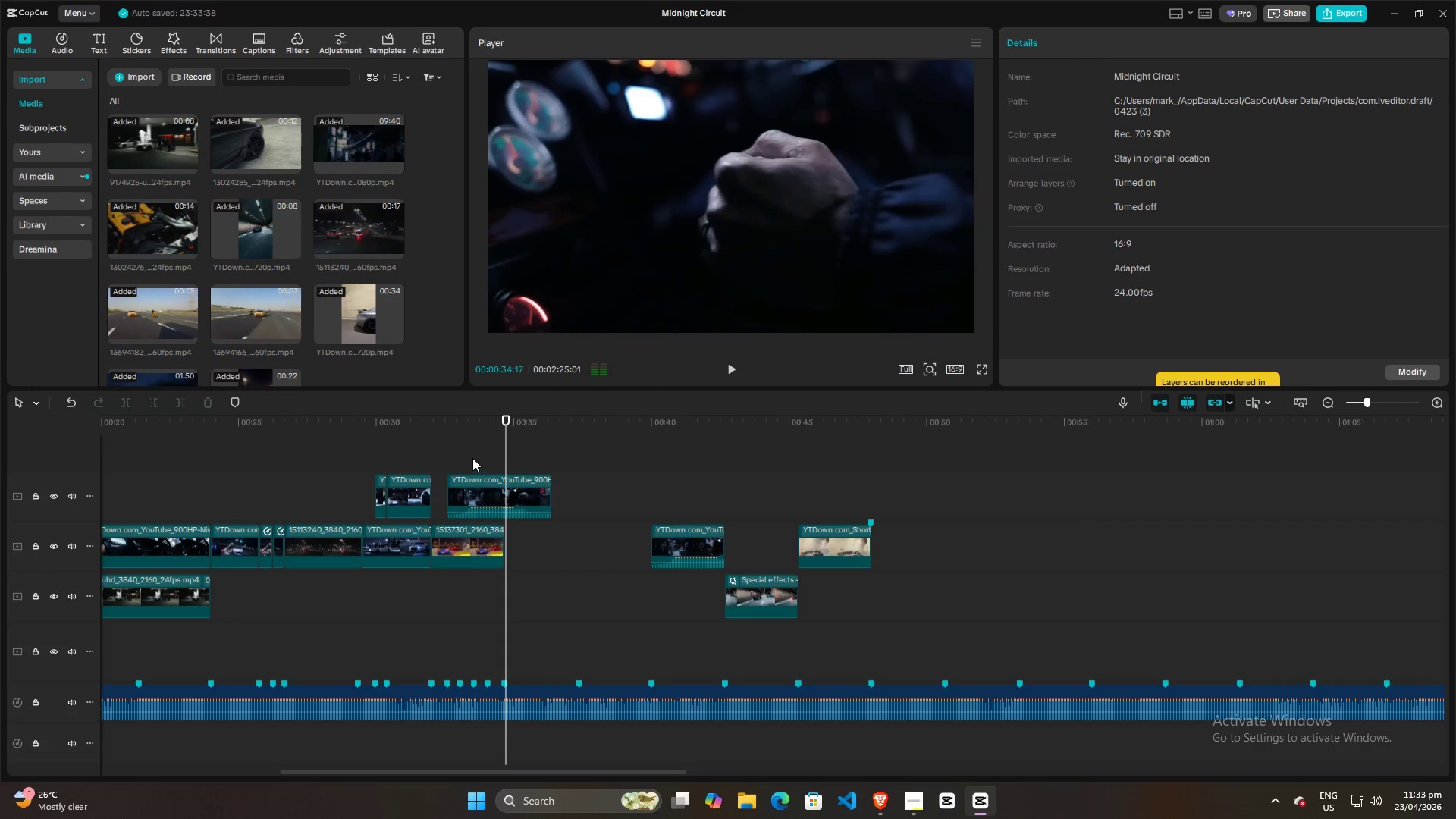 
left_click([472, 458])
 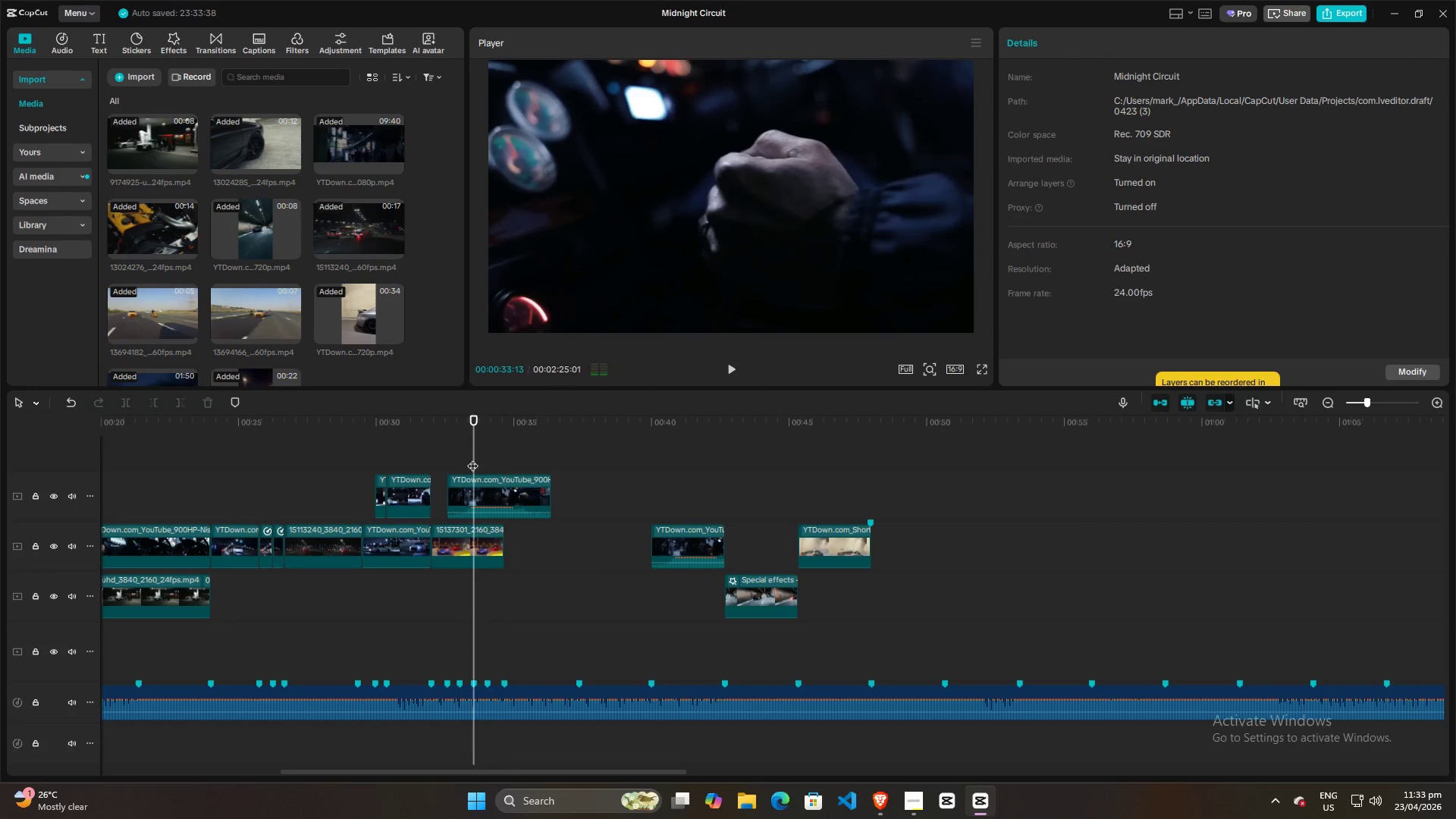 
key(Q)
 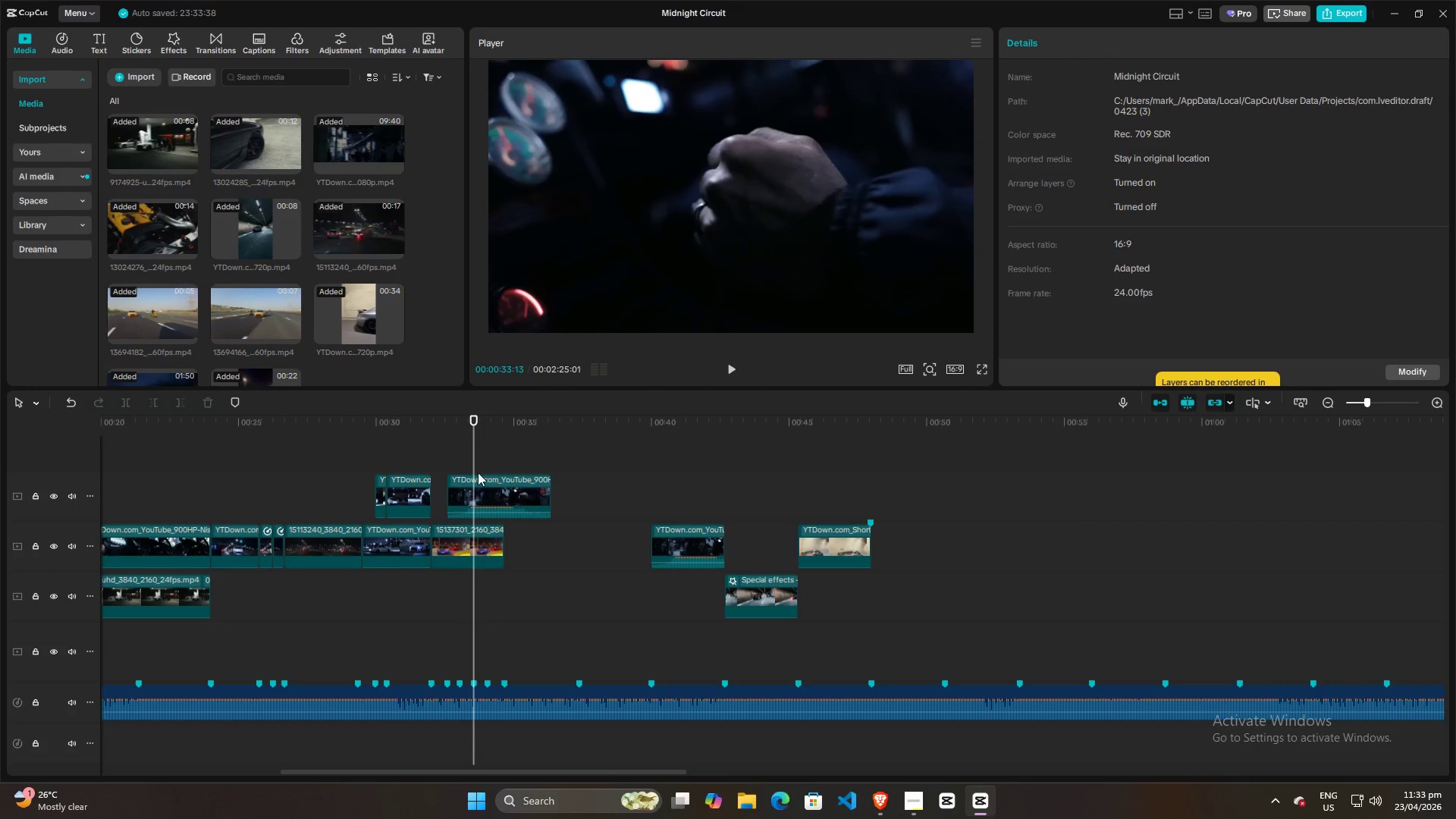 
left_click([475, 499])
 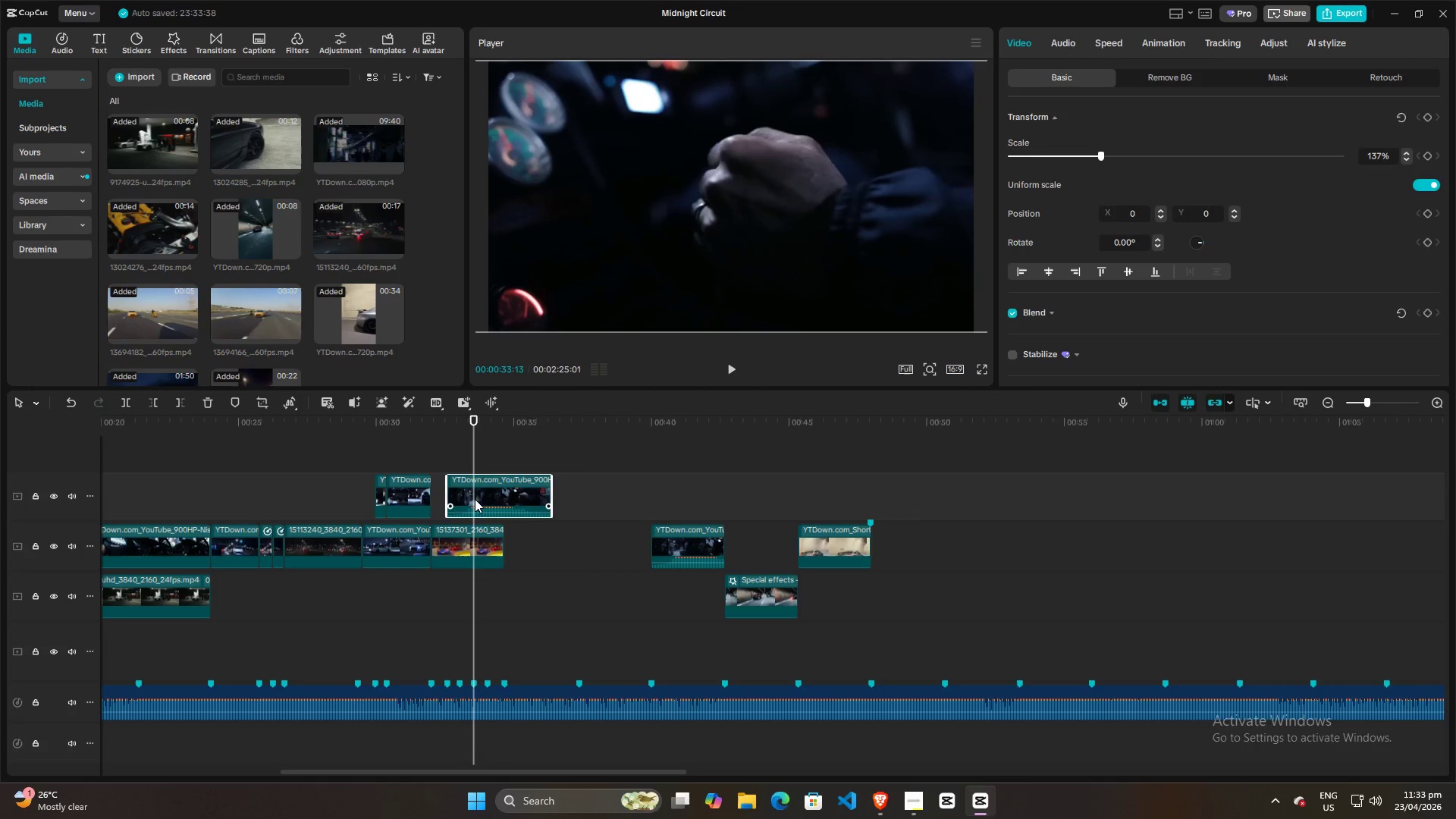 
key(Q)
 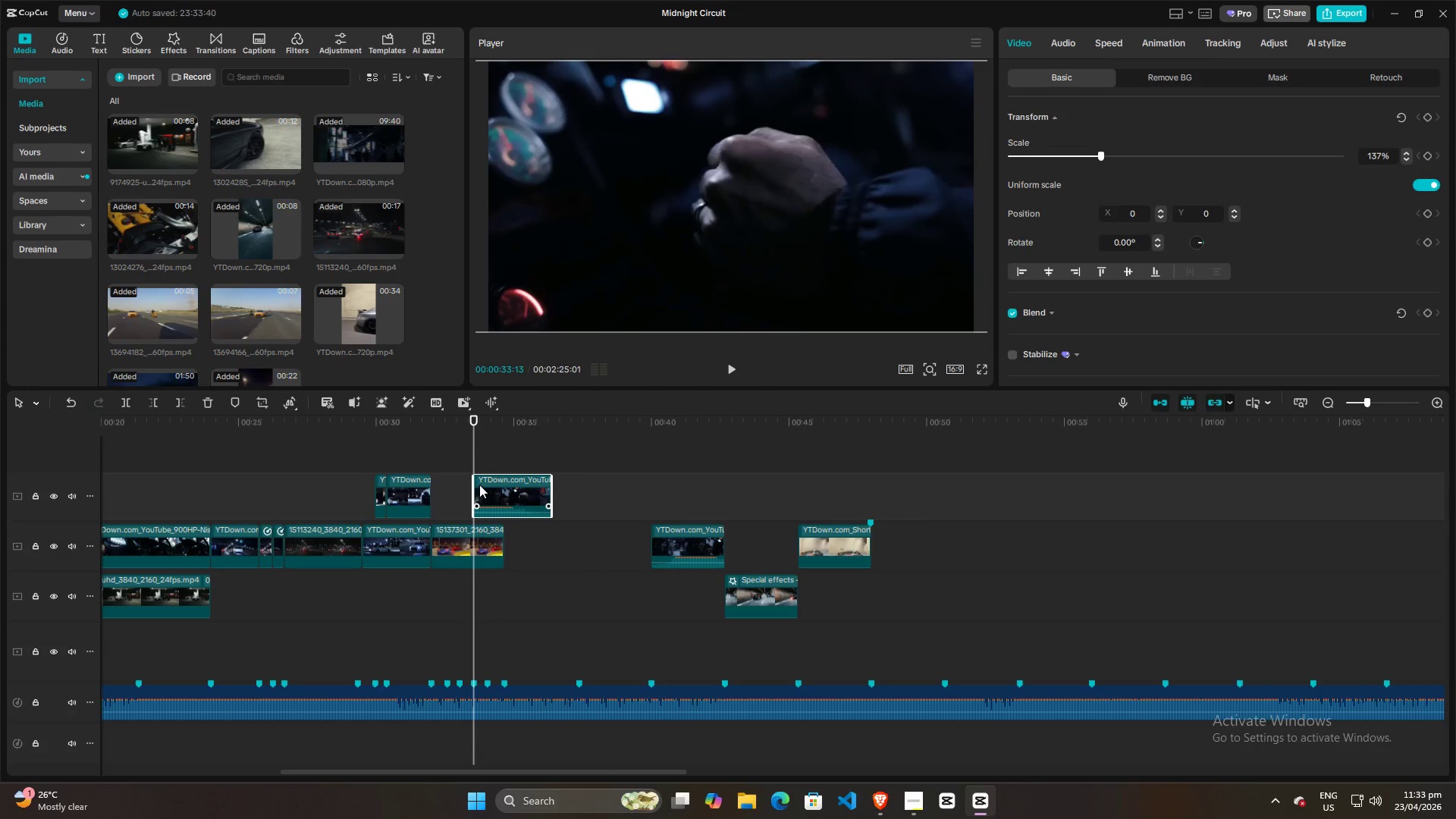 
key(Space)
 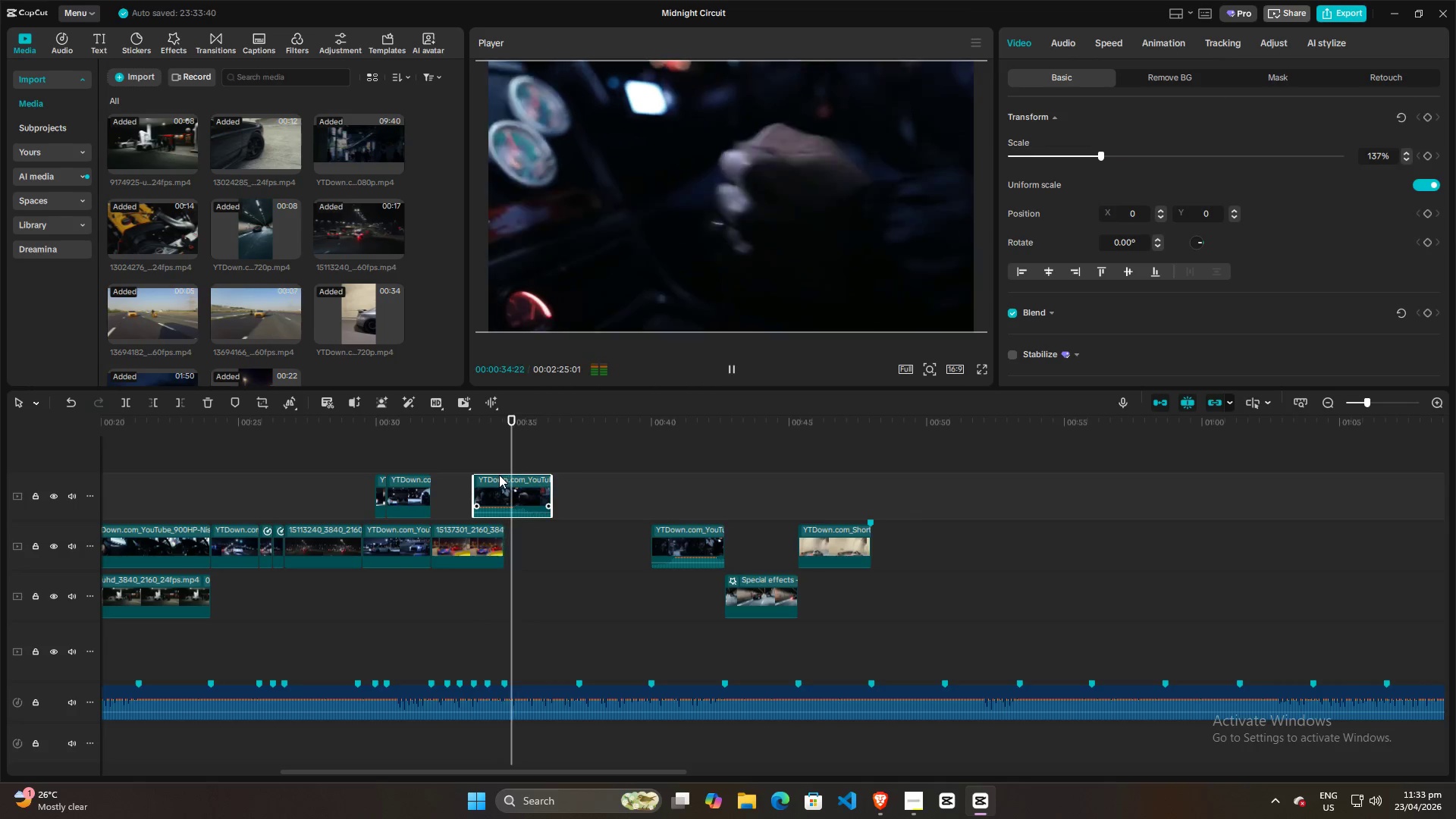 
key(Space)
 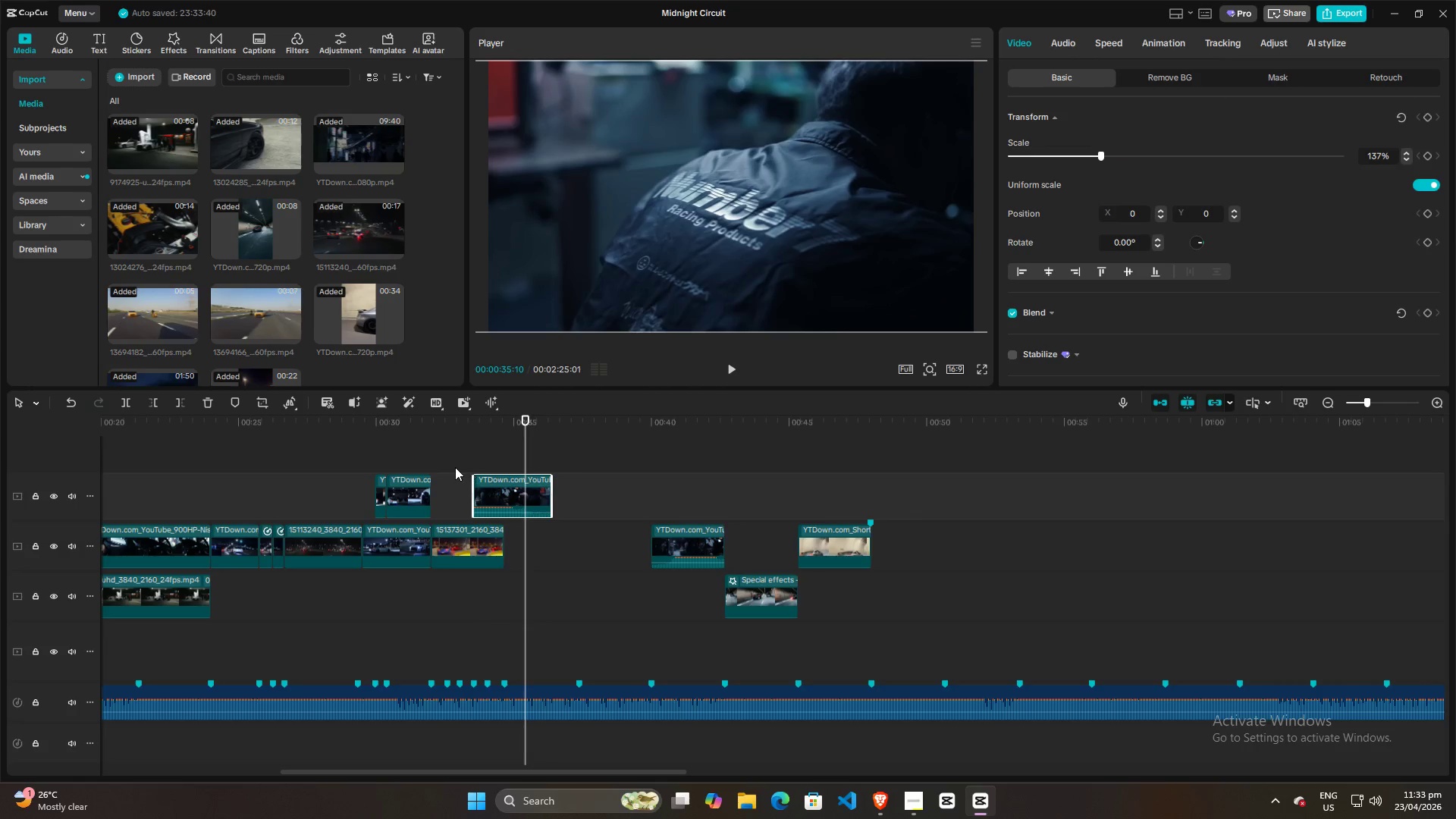 
left_click([451, 466])
 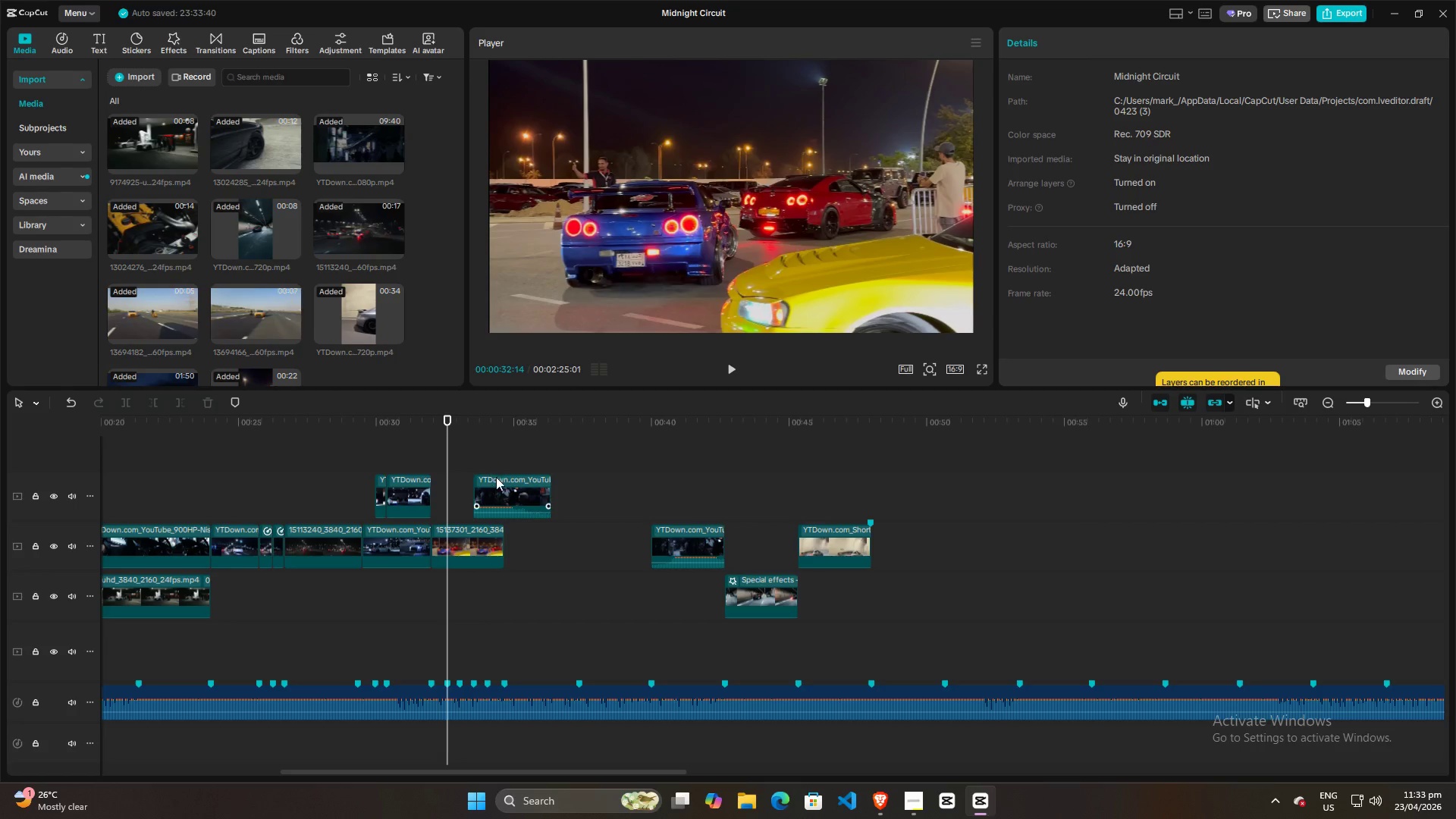 
left_click_drag(start_coordinate=[504, 485], to_coordinate=[427, 442])
 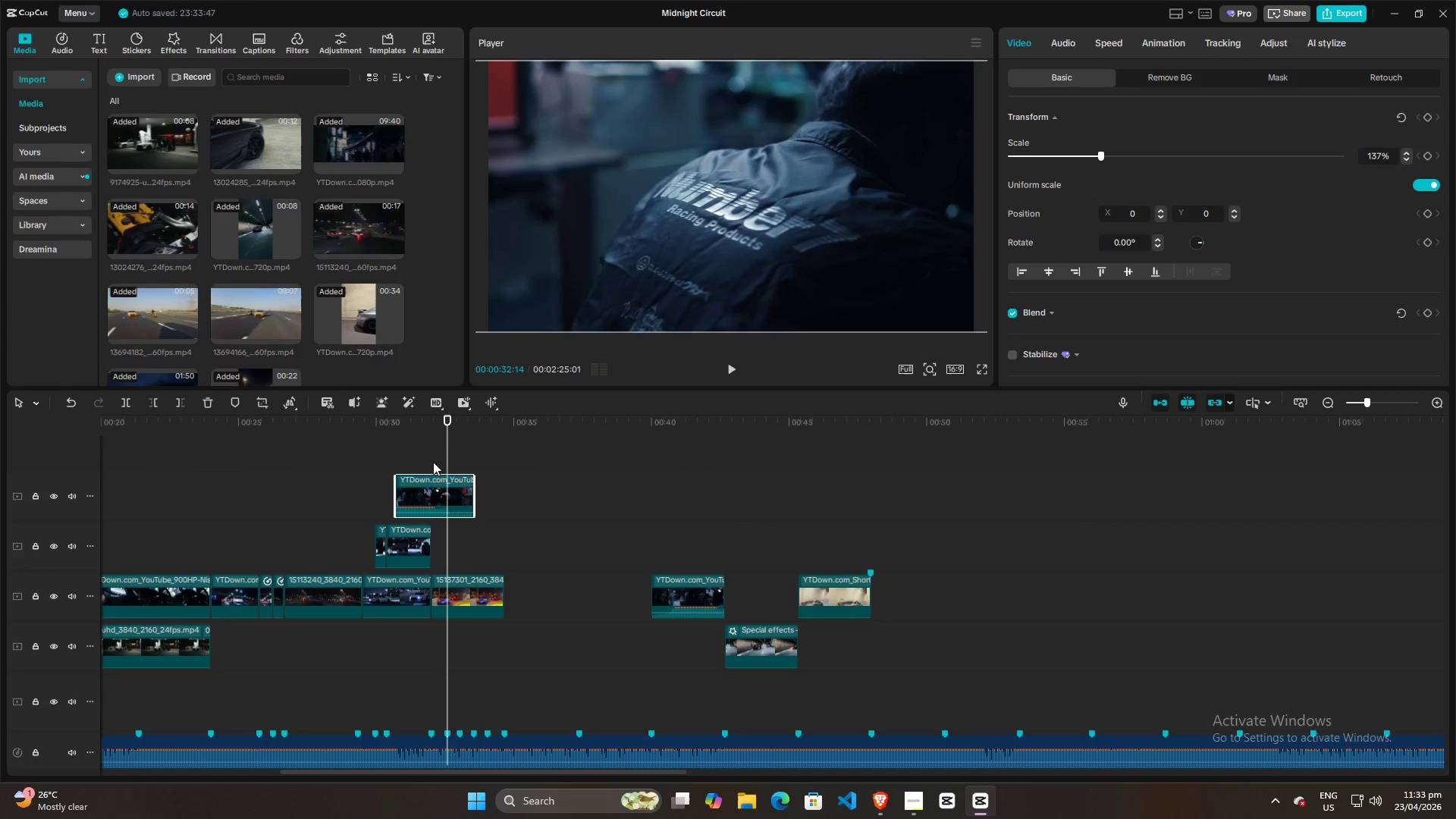 
left_click([429, 455])
 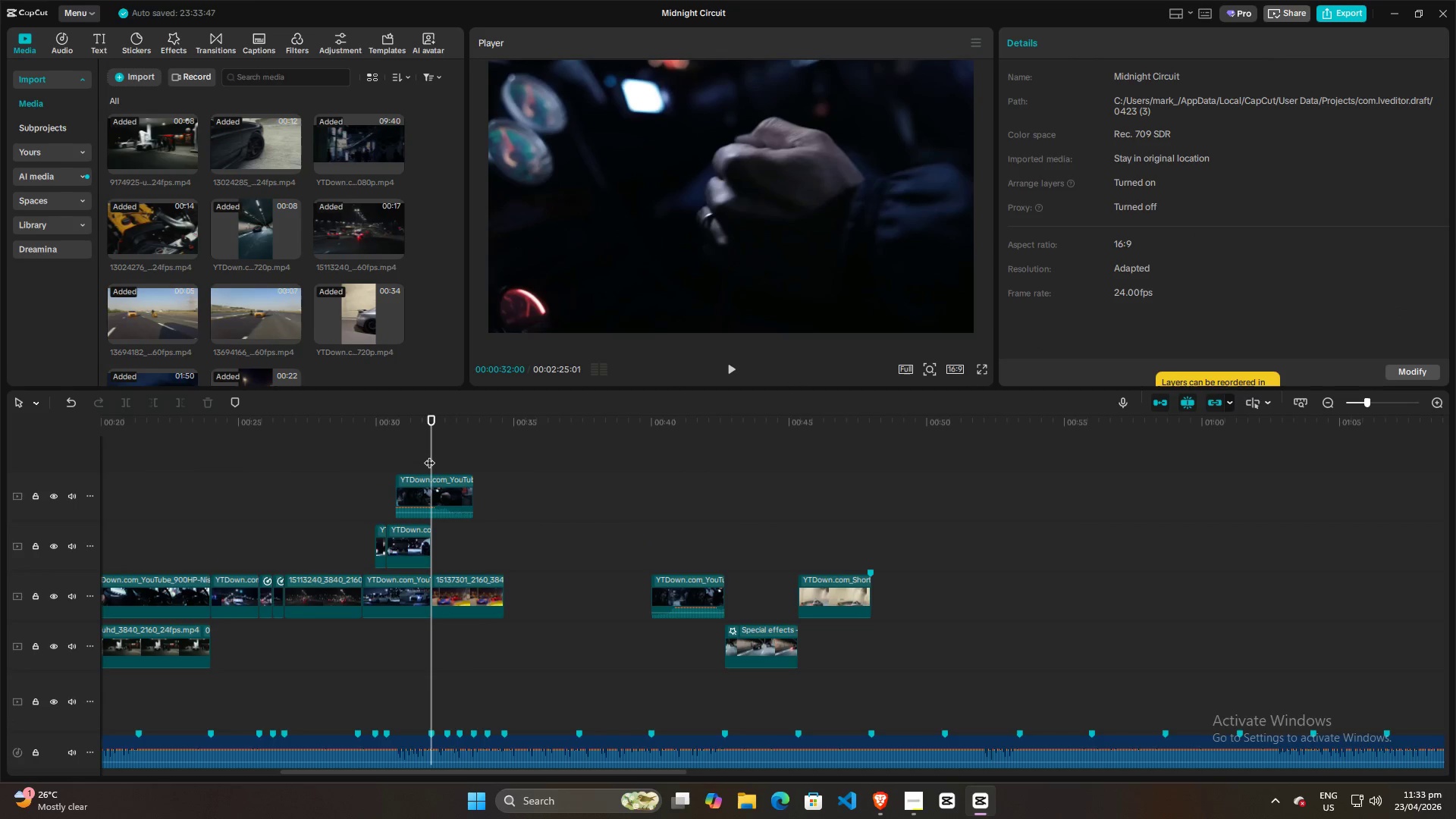 
key(Space)
 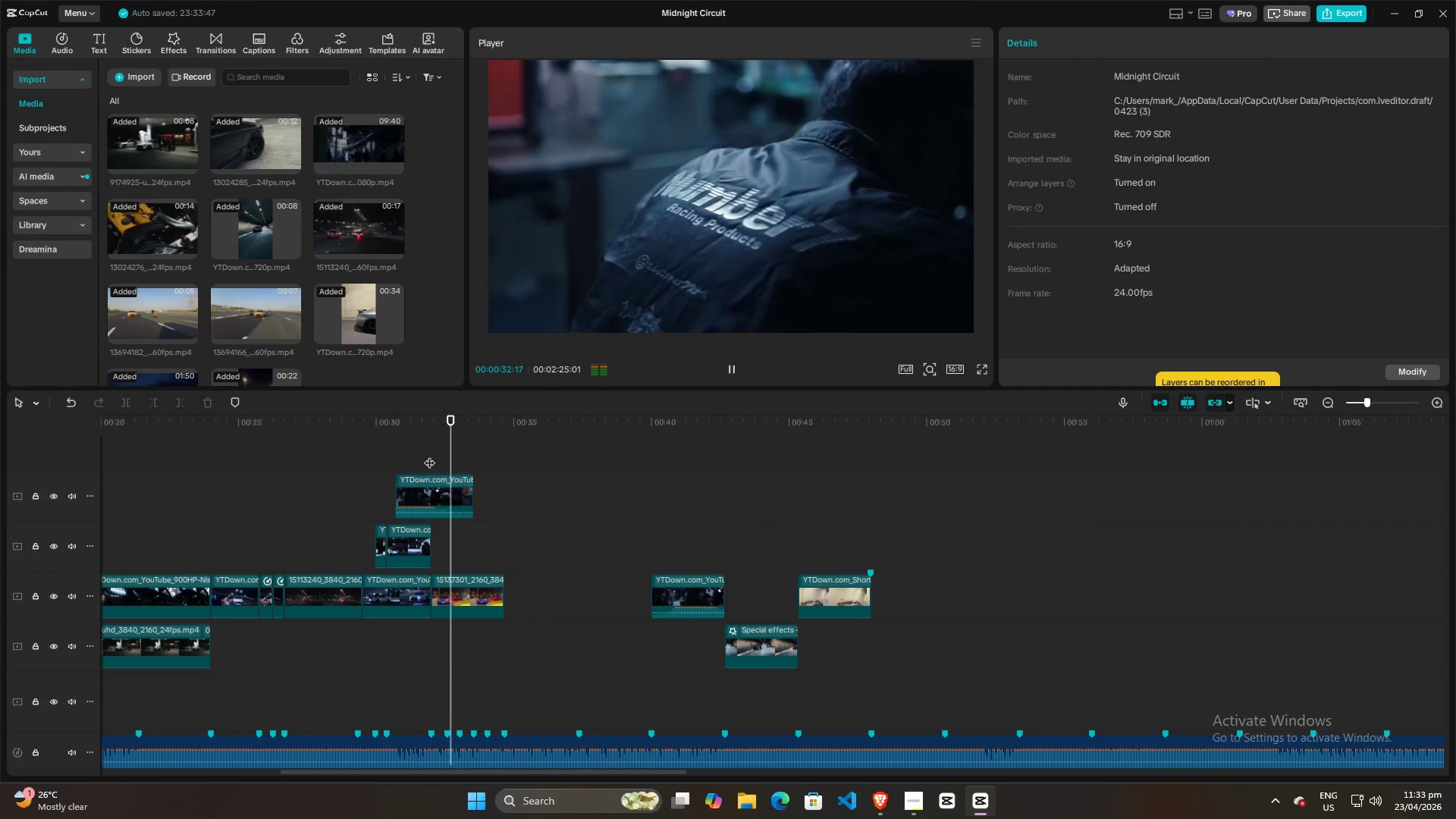 
key(Space)
 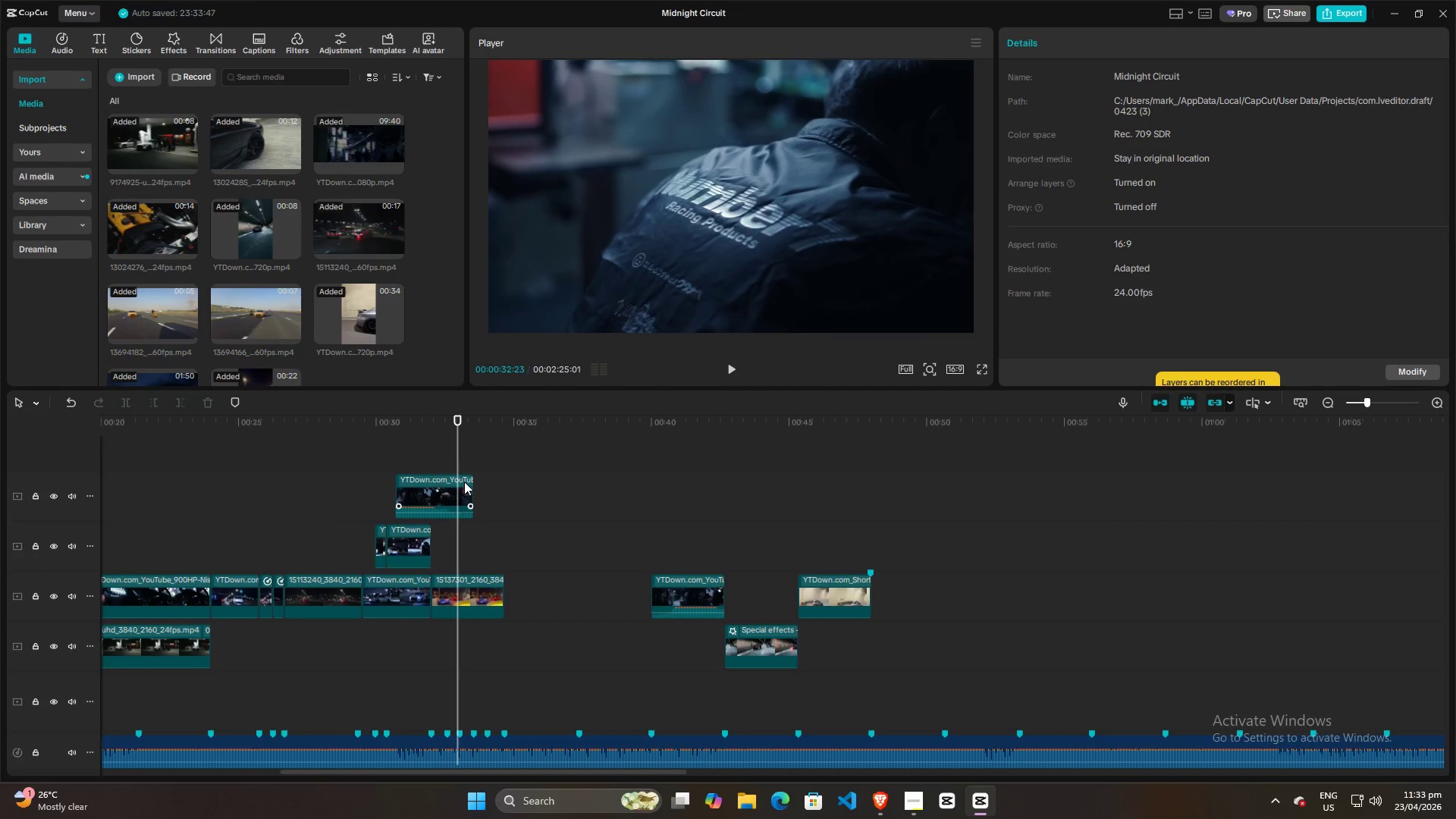 
hold_key(key=ControlLeft, duration=0.92)
 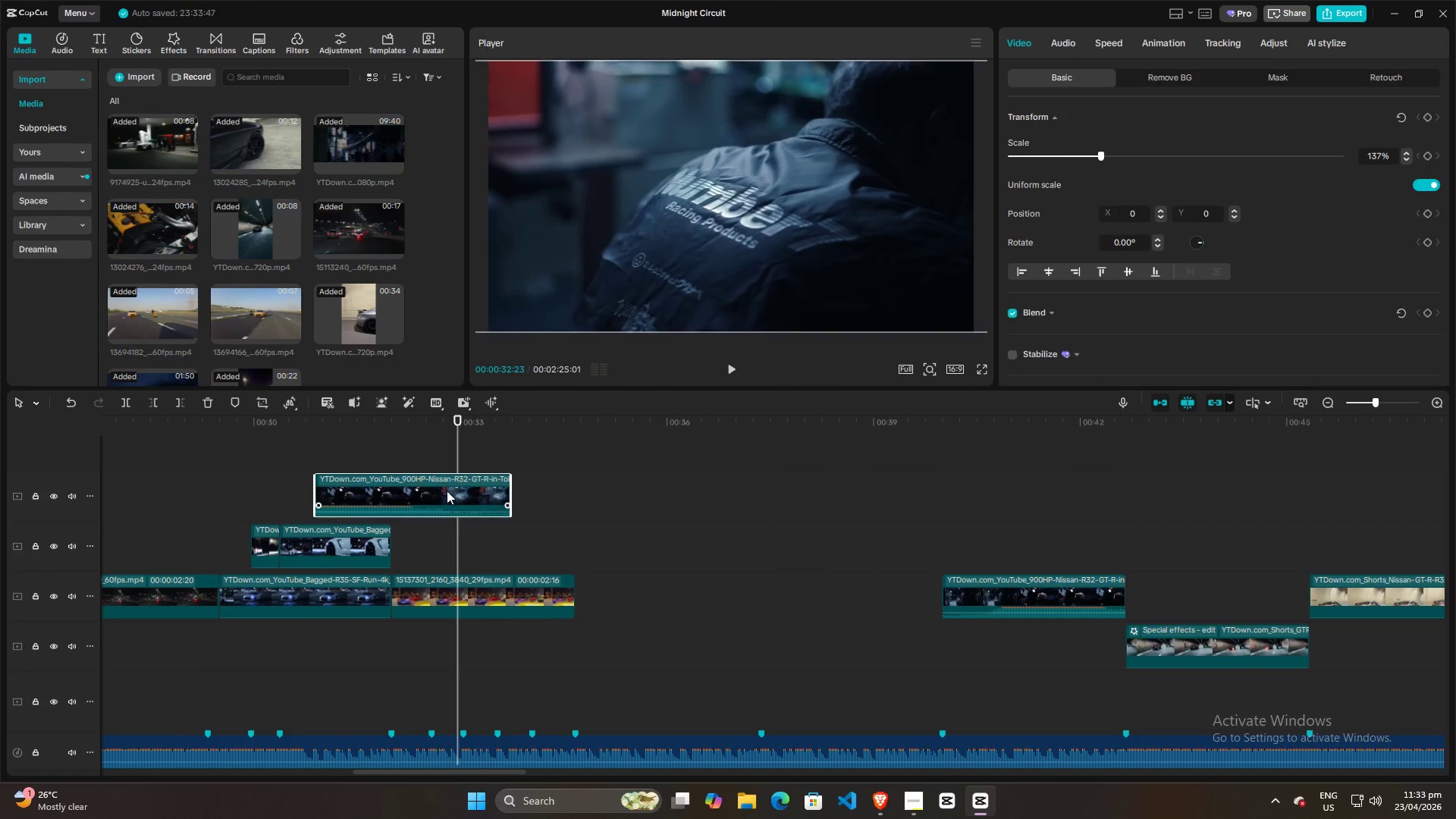 
left_click_drag(start_coordinate=[434, 490], to_coordinate=[454, 494])
 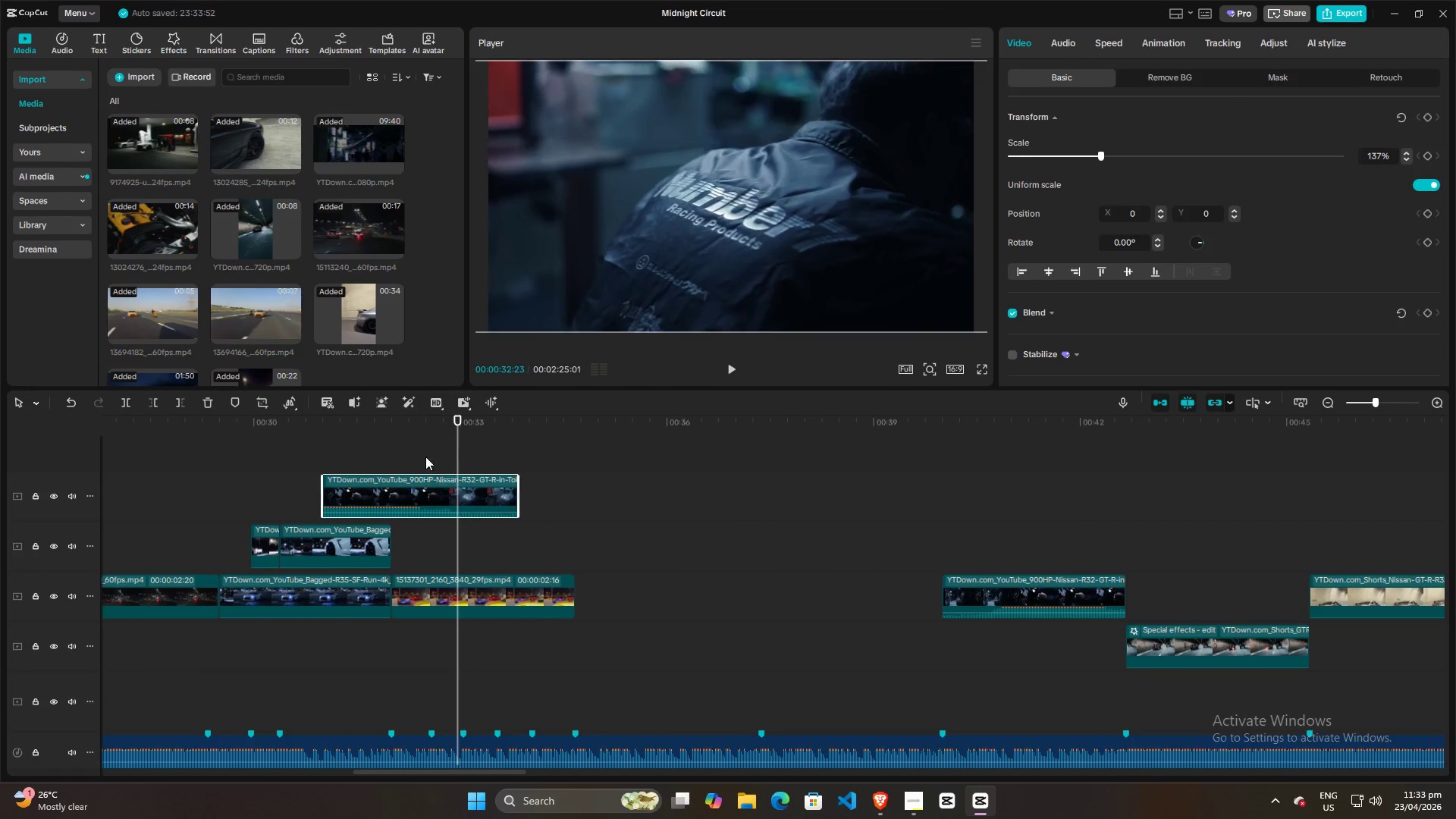 
scroll: coordinate [469, 501], scroll_direction: up, amount: 13.0
 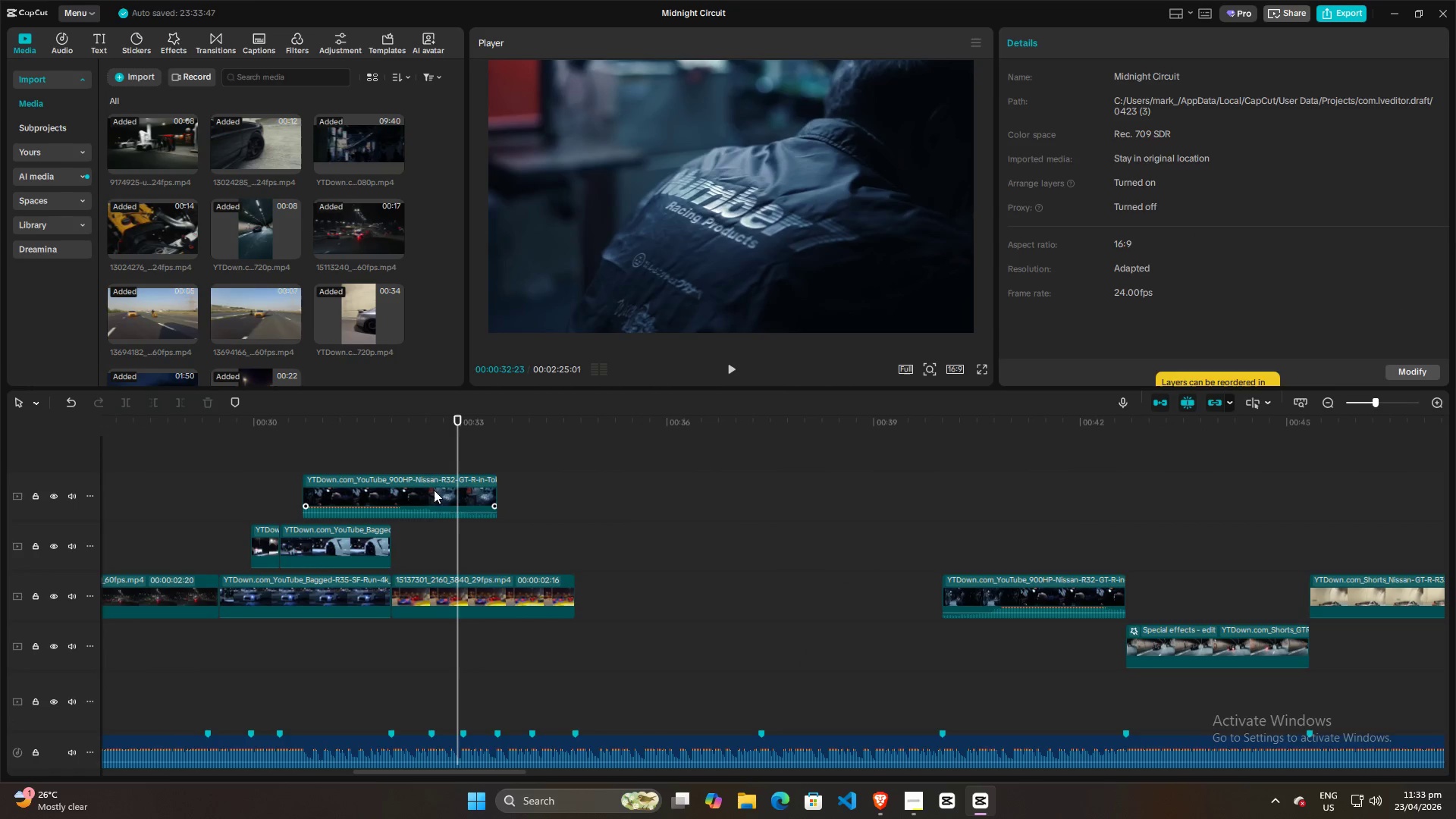 
left_click([420, 449])
 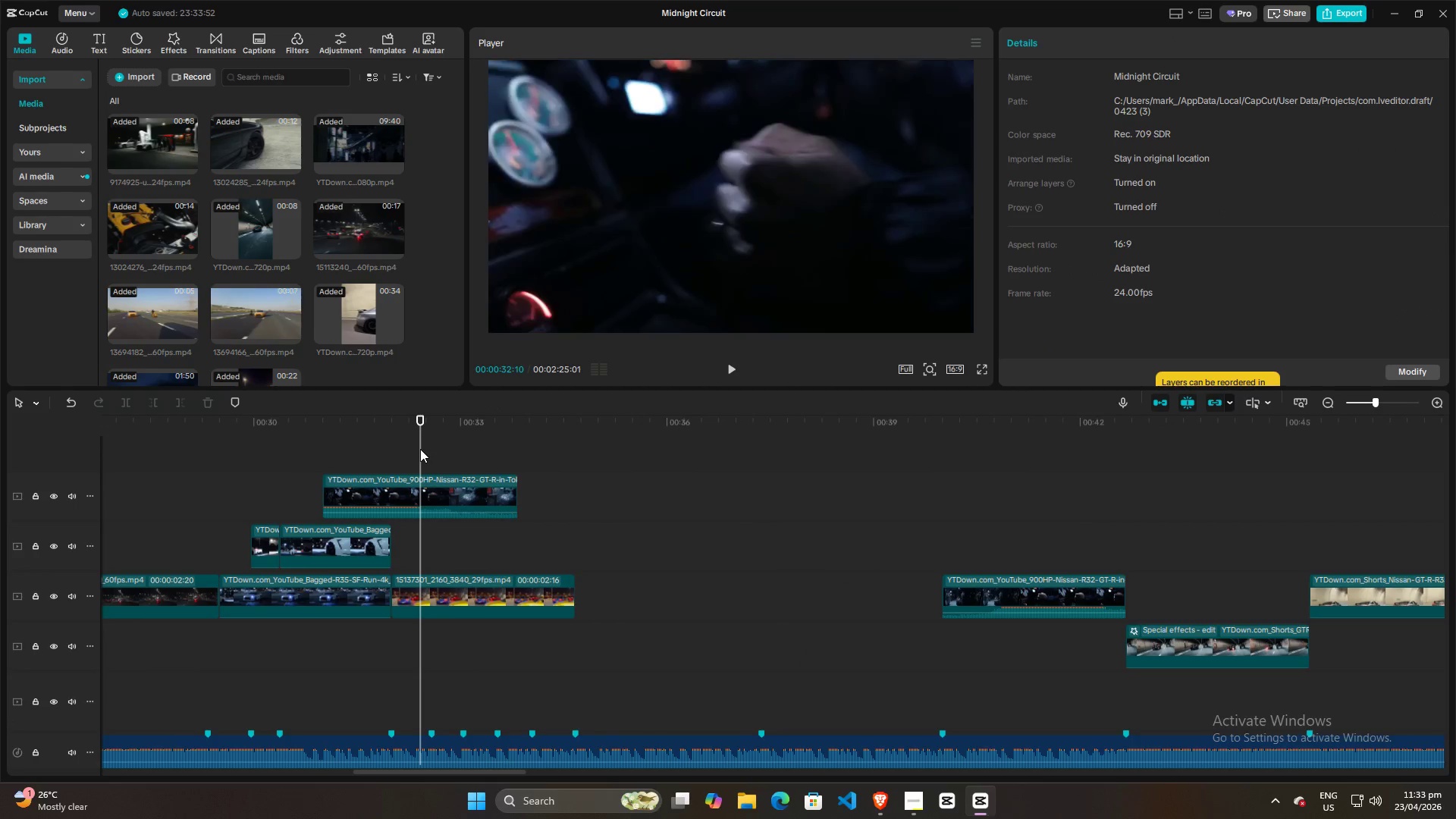 
left_click_drag(start_coordinate=[420, 450], to_coordinate=[429, 452])
 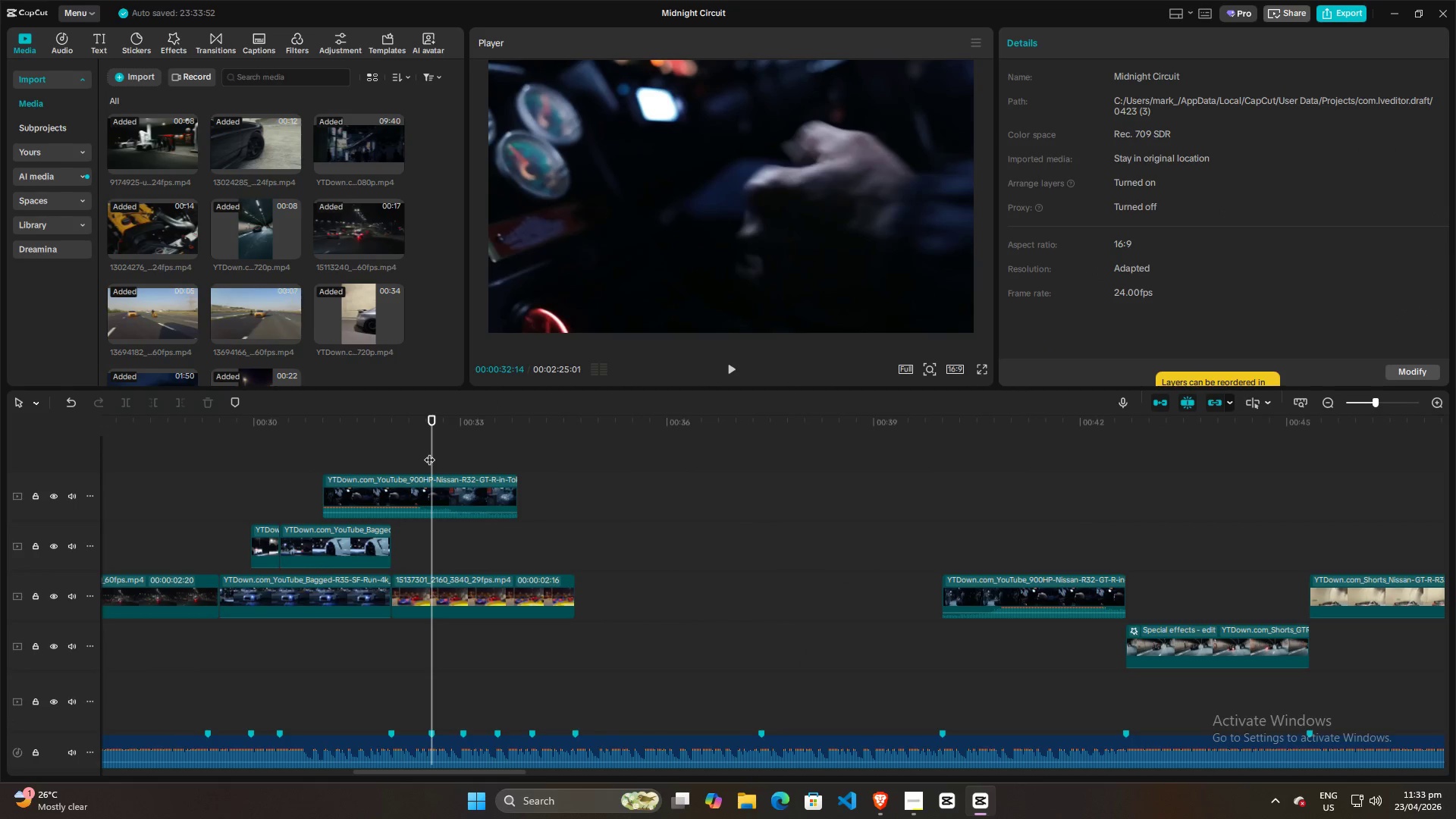 
key(Space)
 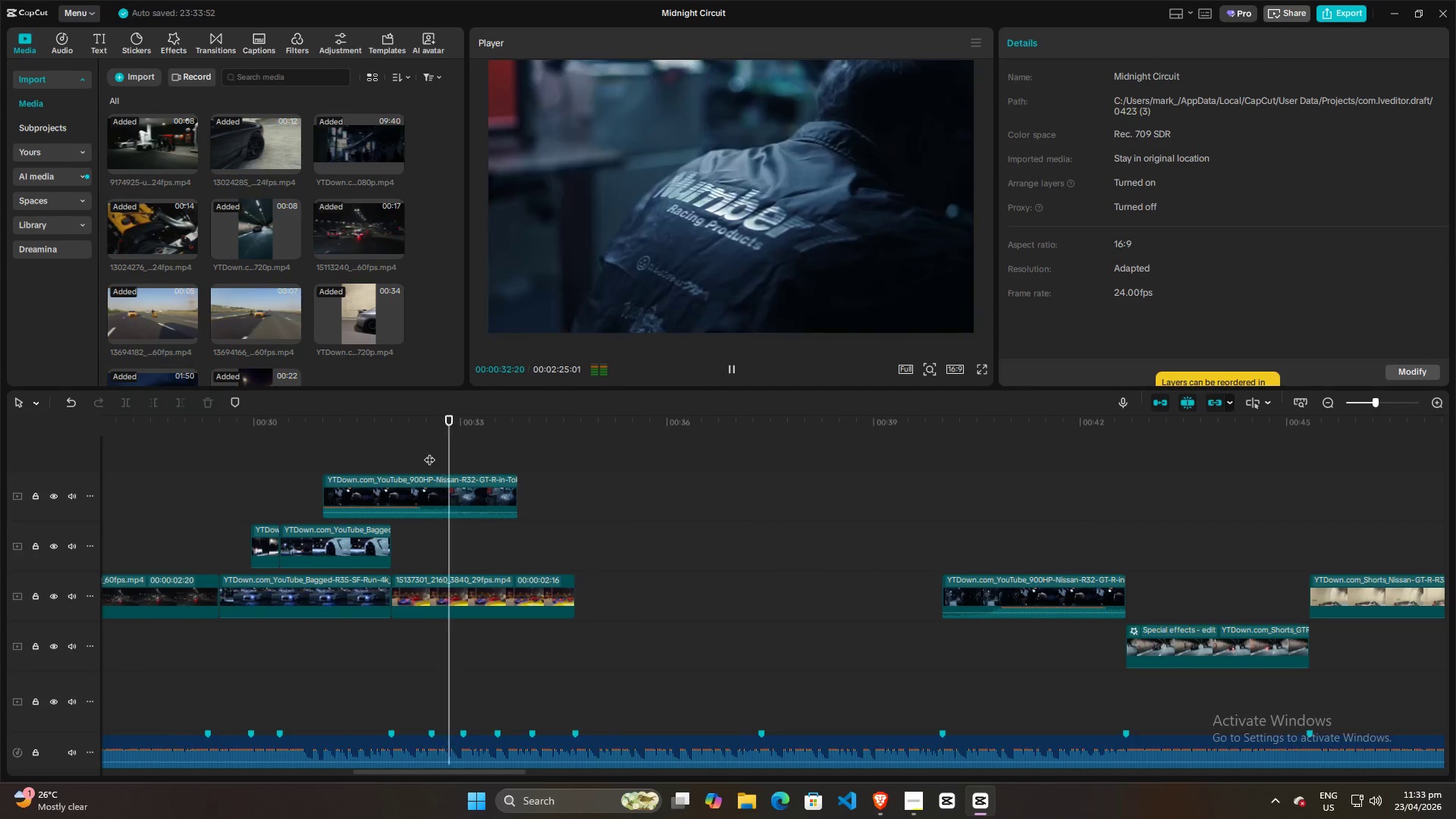 
key(Space)
 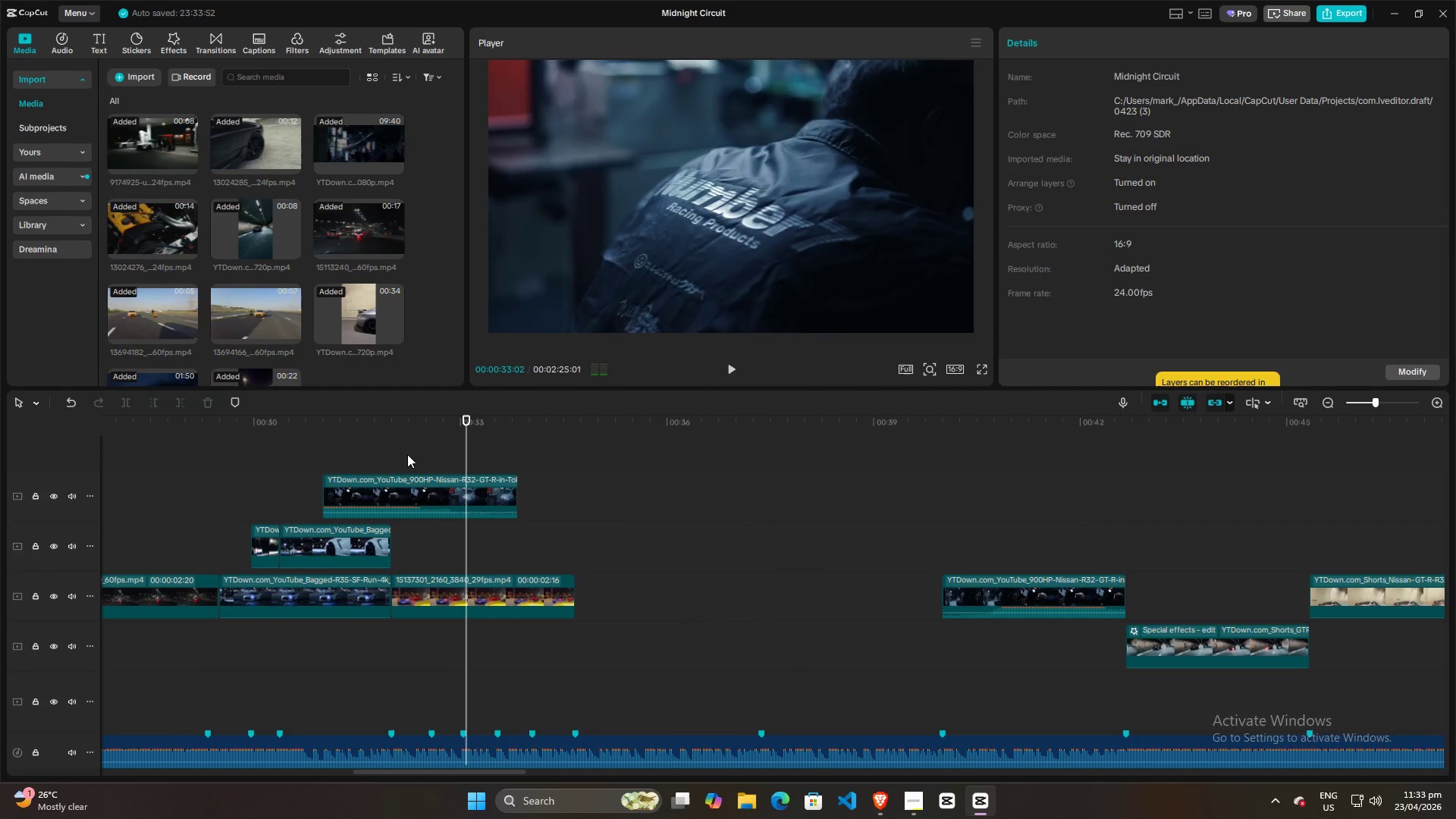 
left_click([407, 454])
 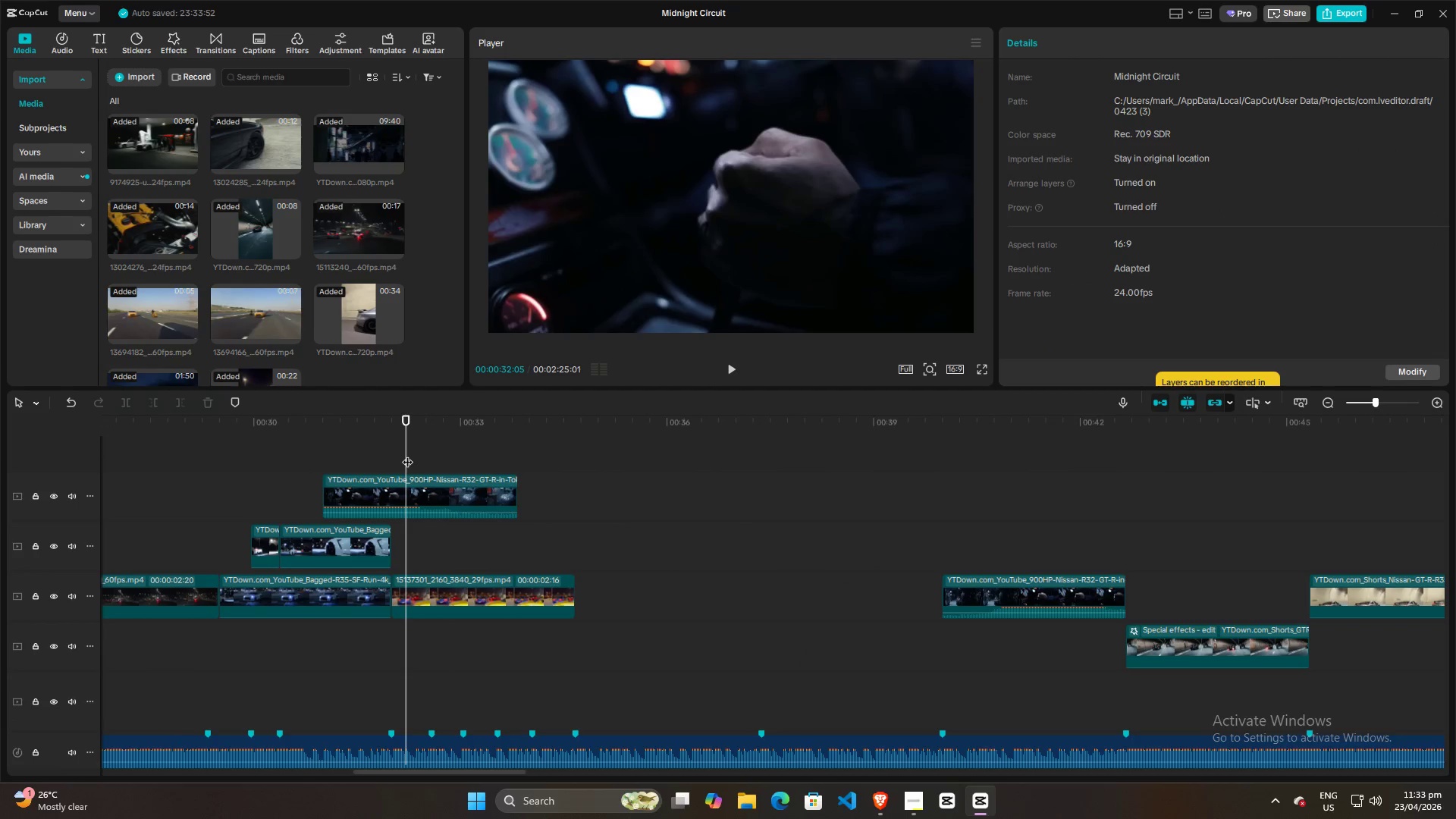 
key(Space)
 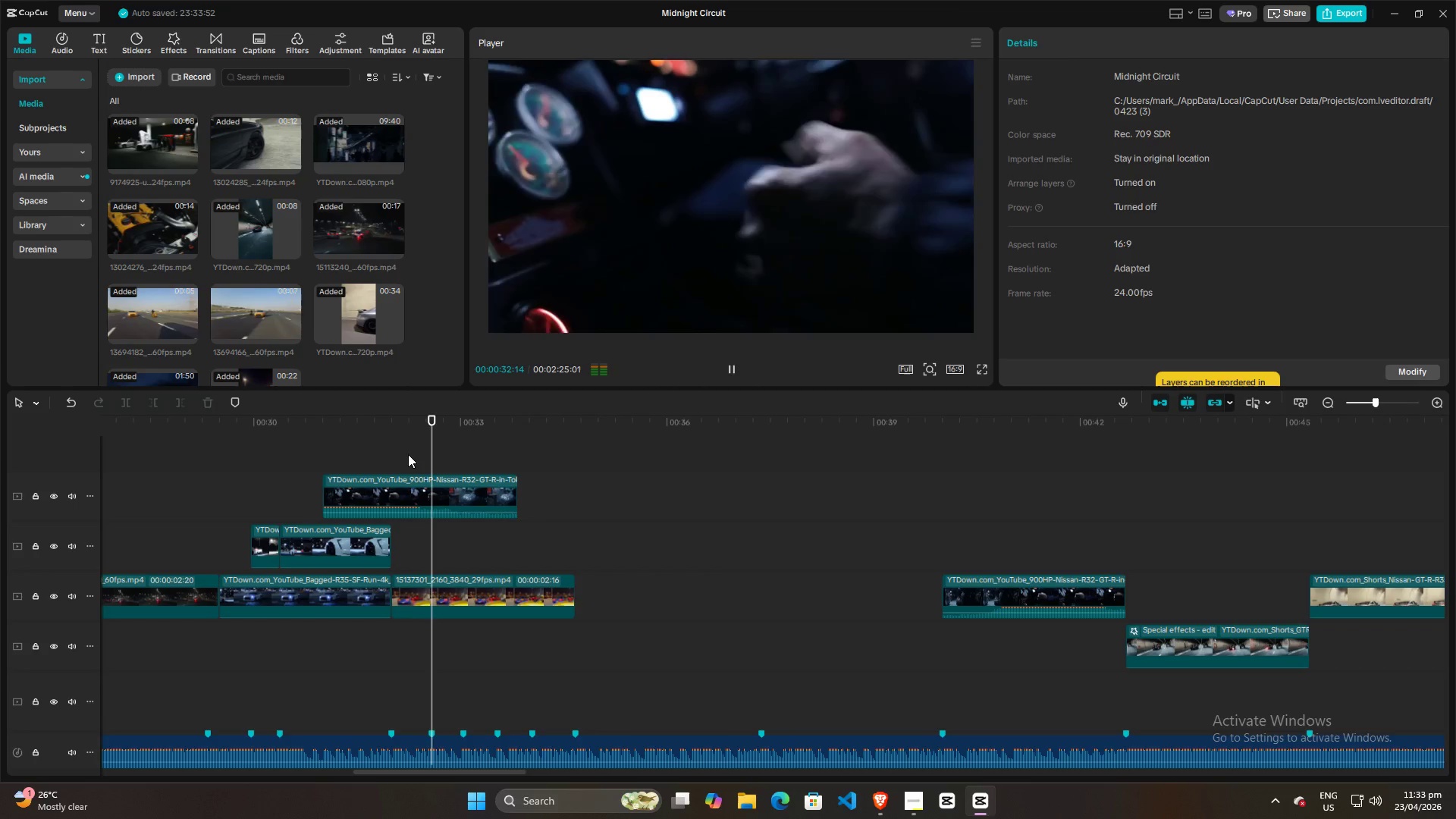 
key(Space)
 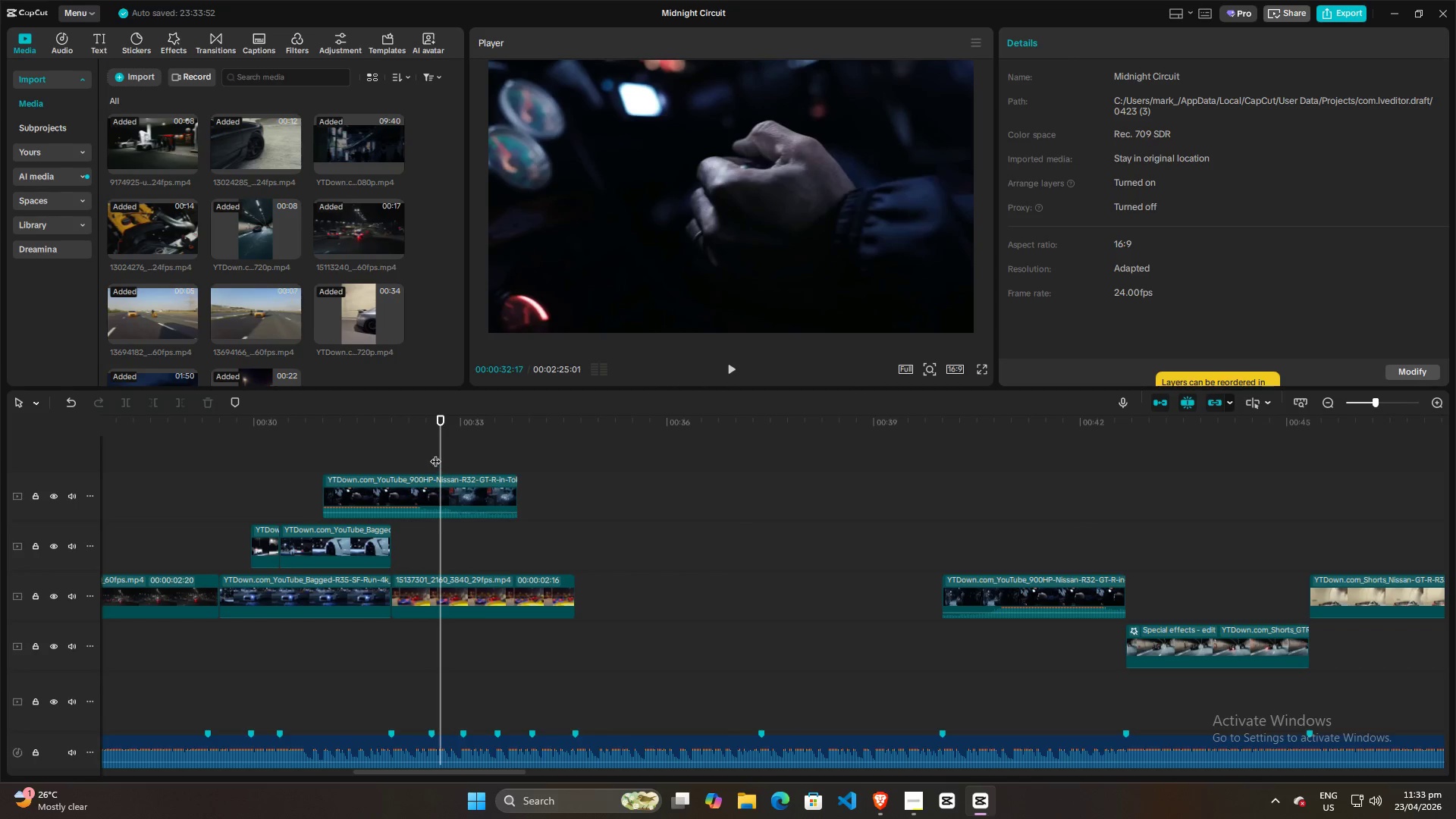 
left_click_drag(start_coordinate=[442, 453], to_coordinate=[435, 454])
 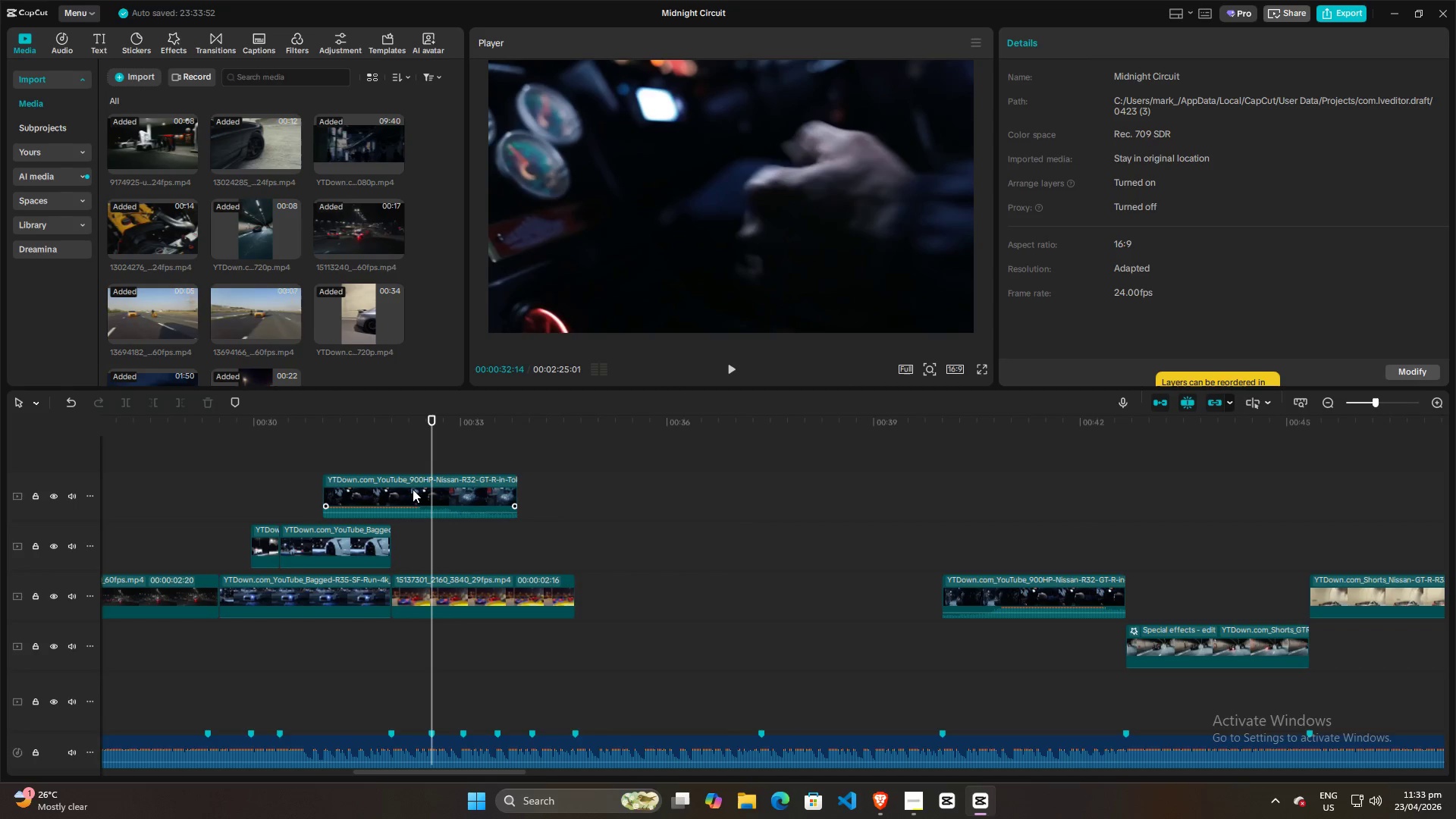 
left_click([413, 492])
 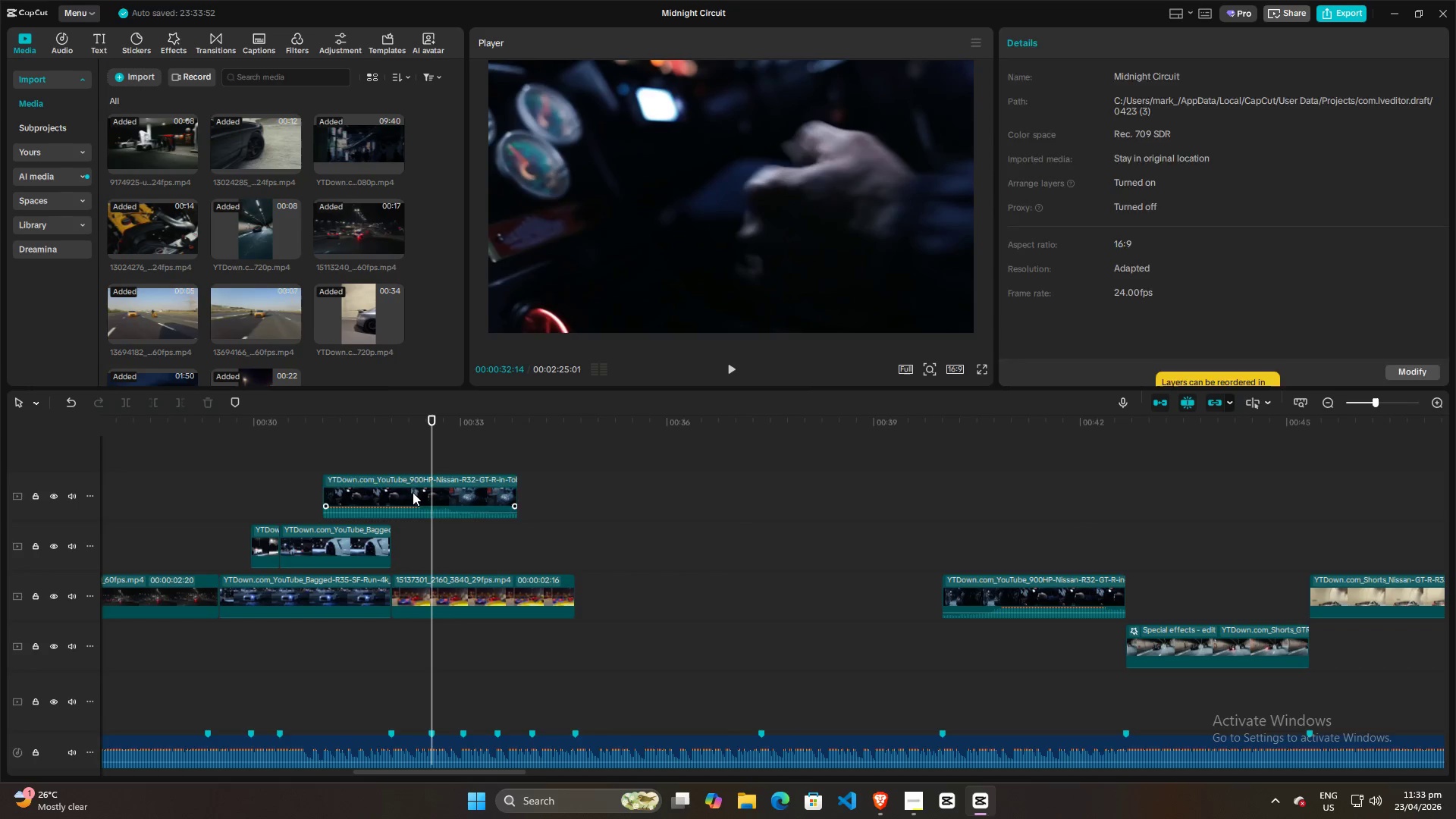 
key(Q)
 